 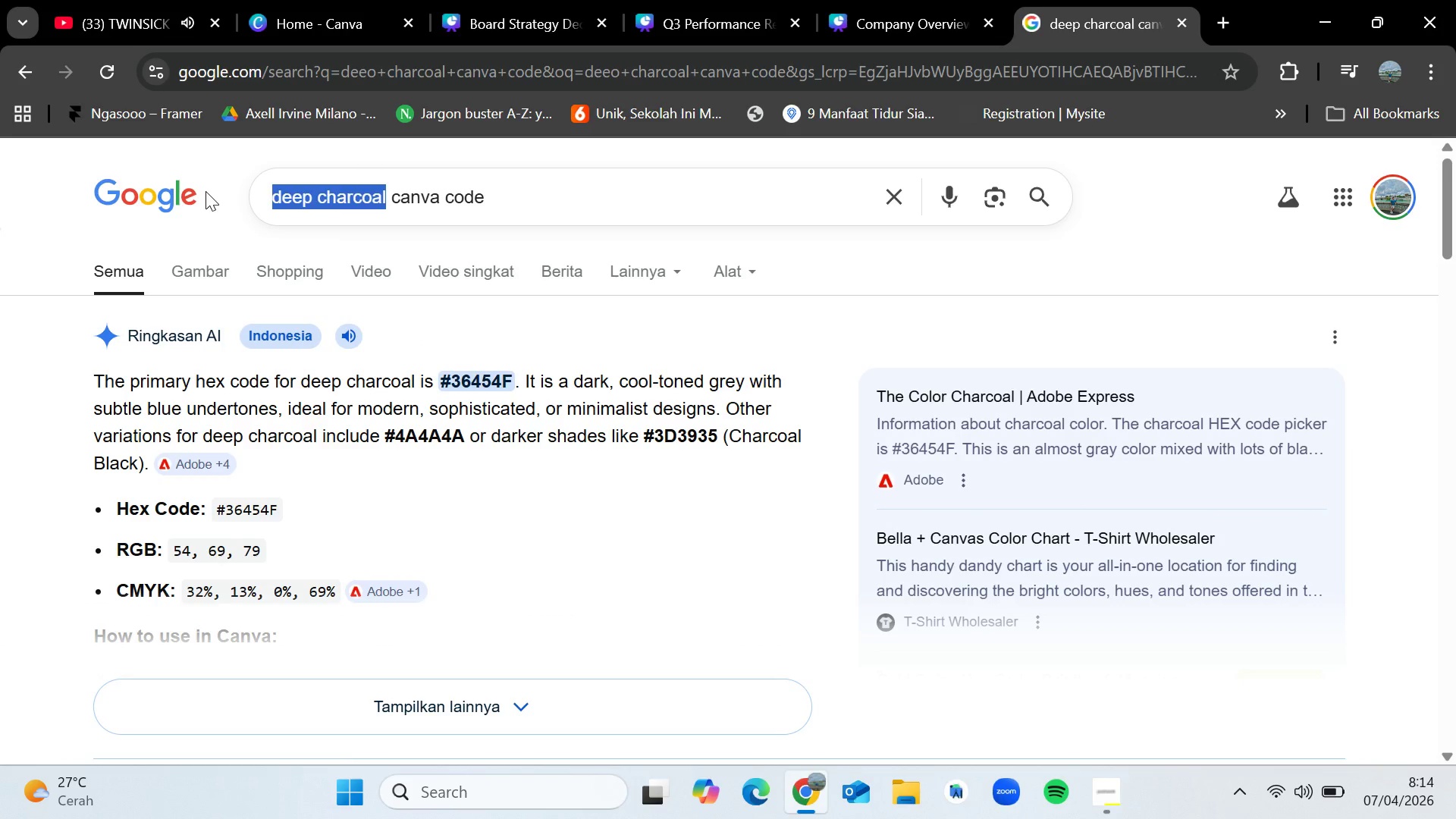 
key(Backspace)
type(midnight navy)
 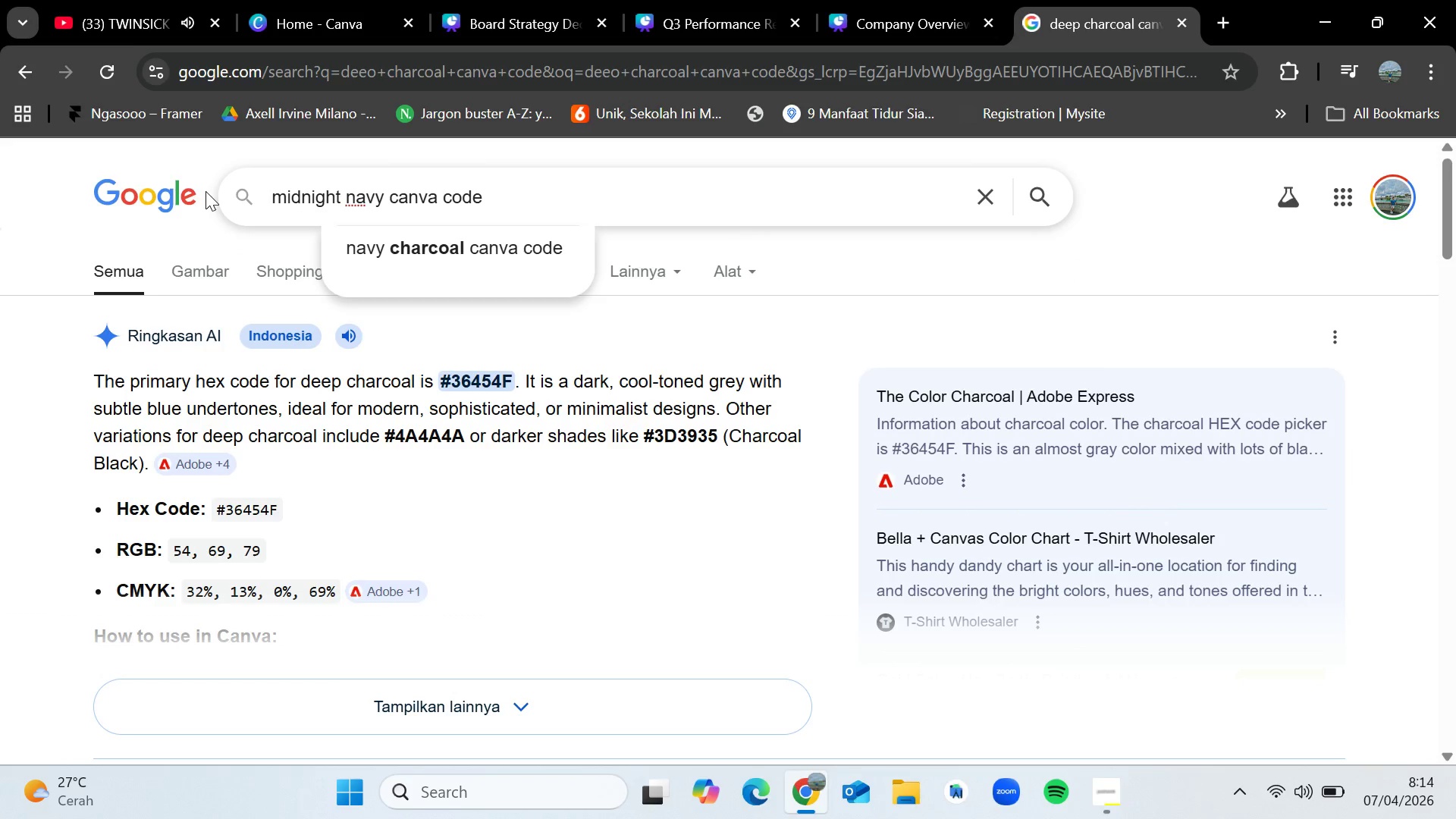 
key(Enter)
 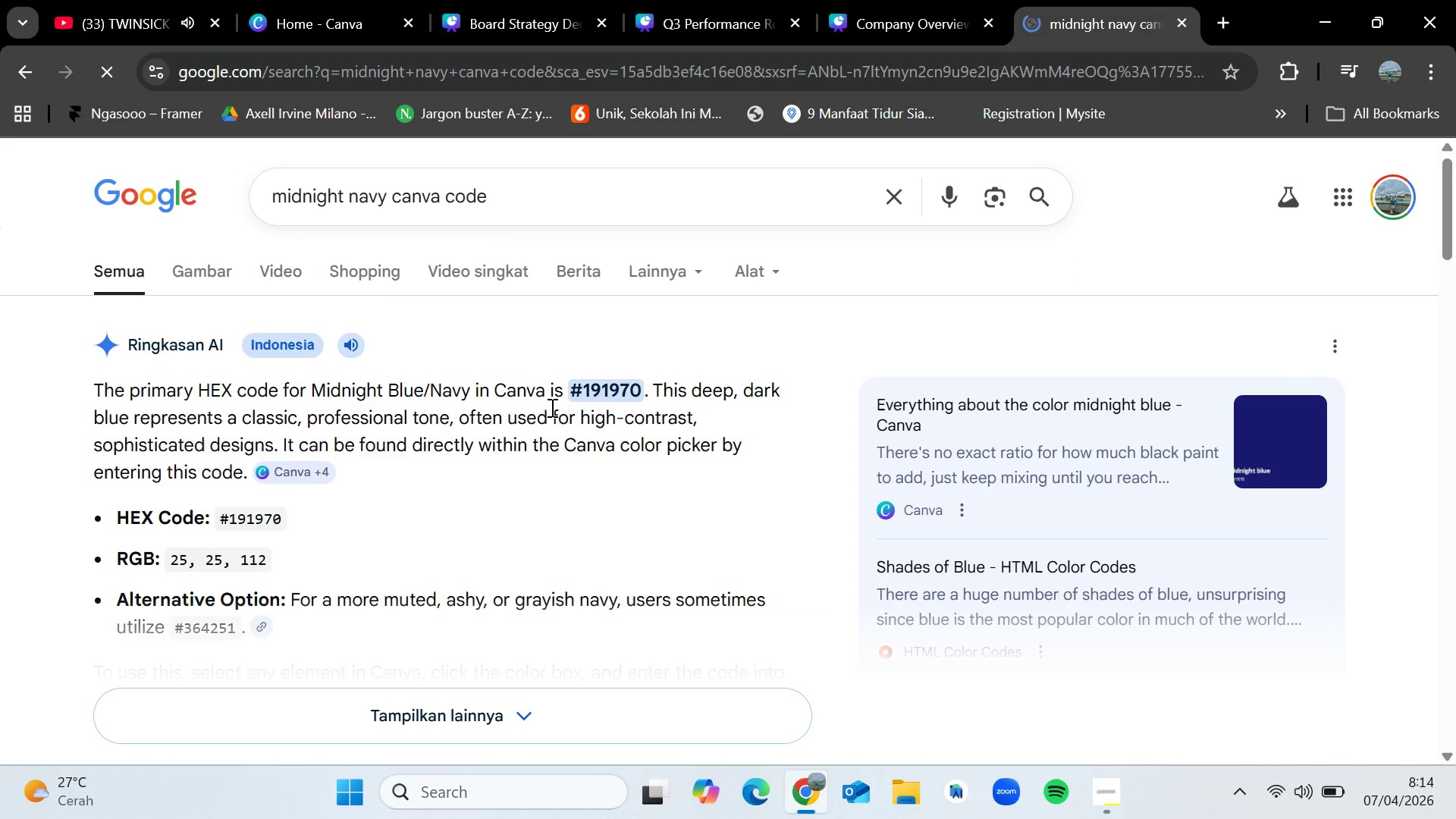 
wait(6.03)
 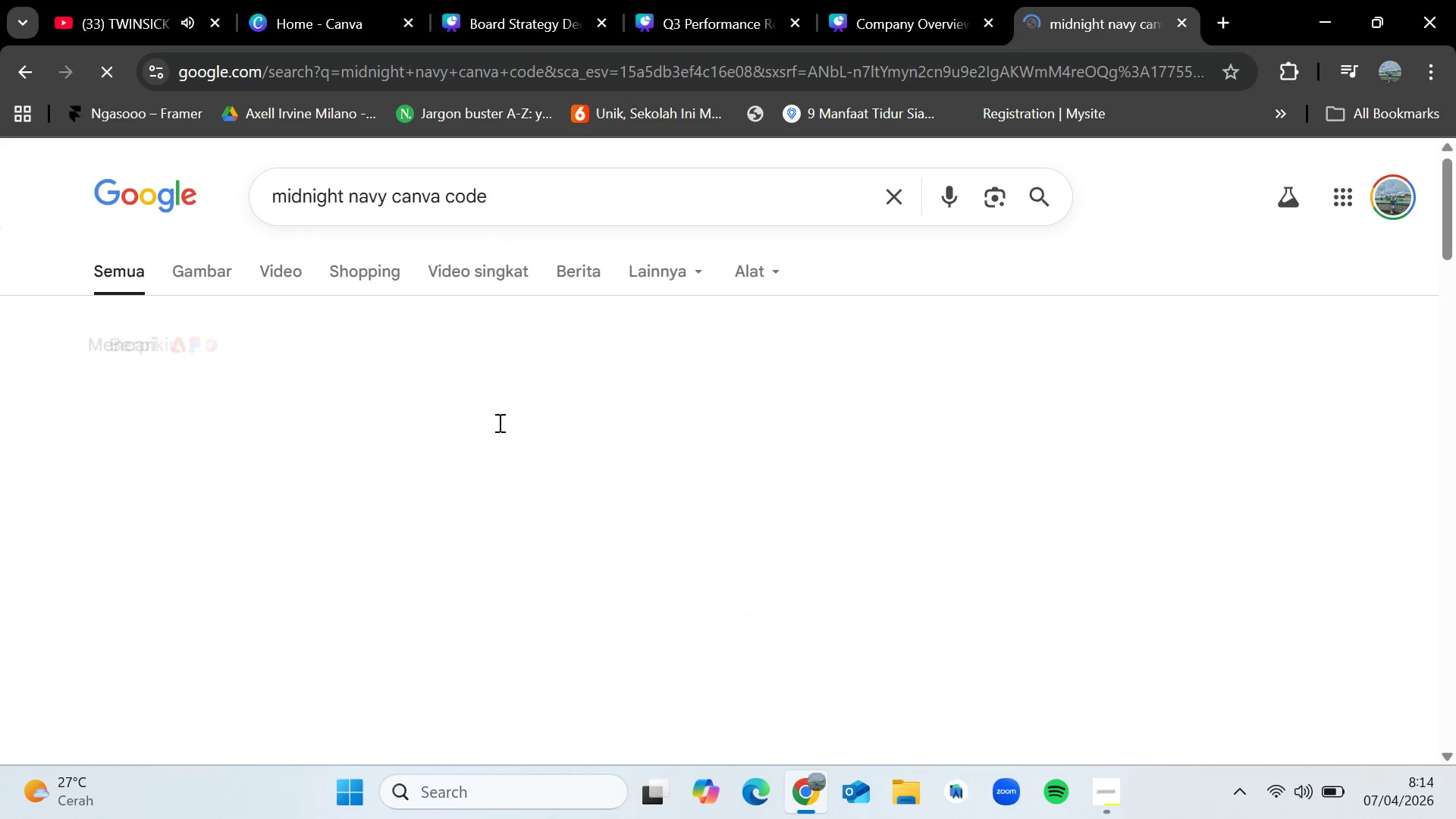 
left_click_drag(start_coordinate=[572, 394], to_coordinate=[638, 388])
 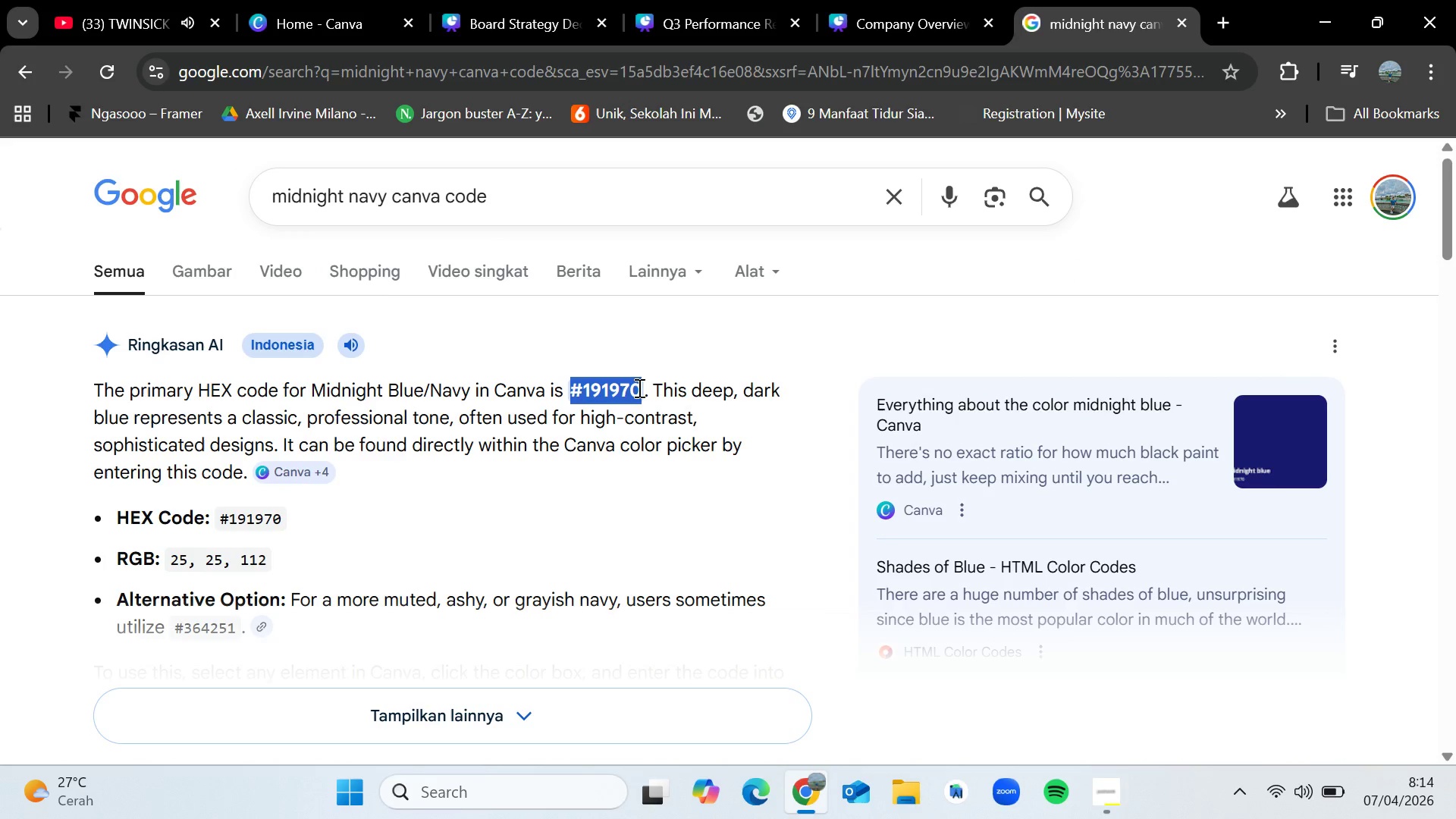 
key(Control+C)
 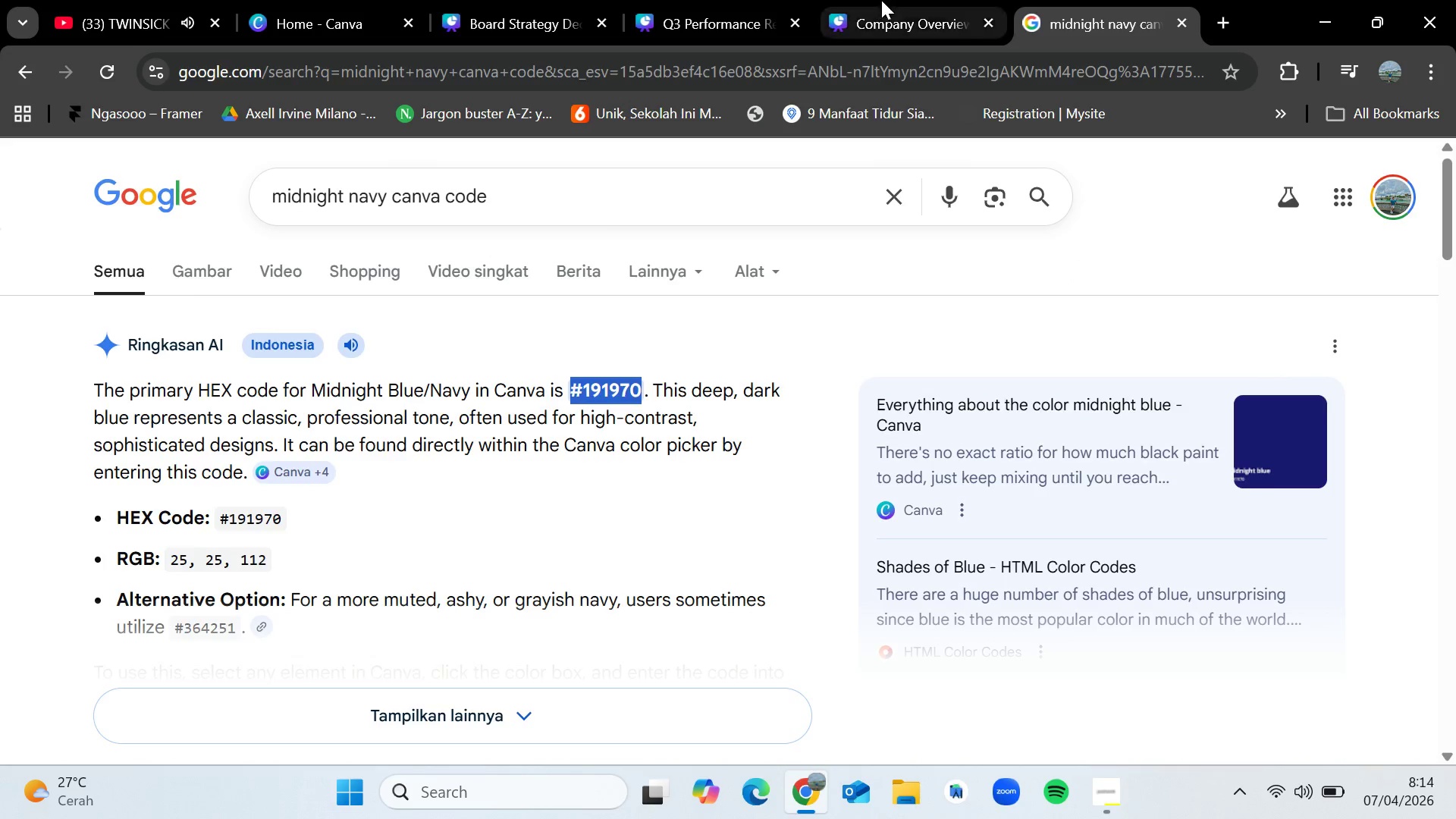 
left_click([881, 0])
 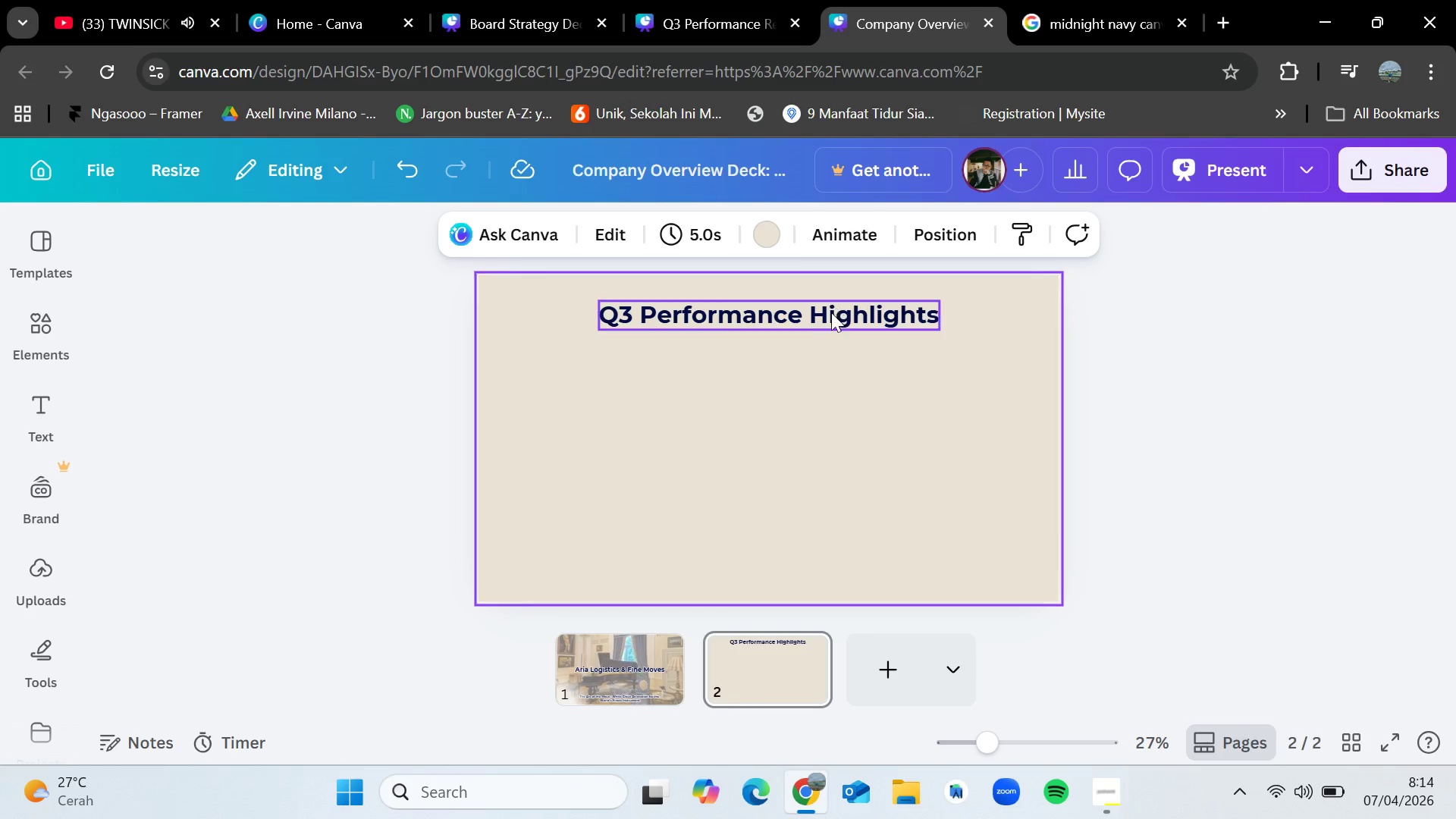 
left_click([831, 312])
 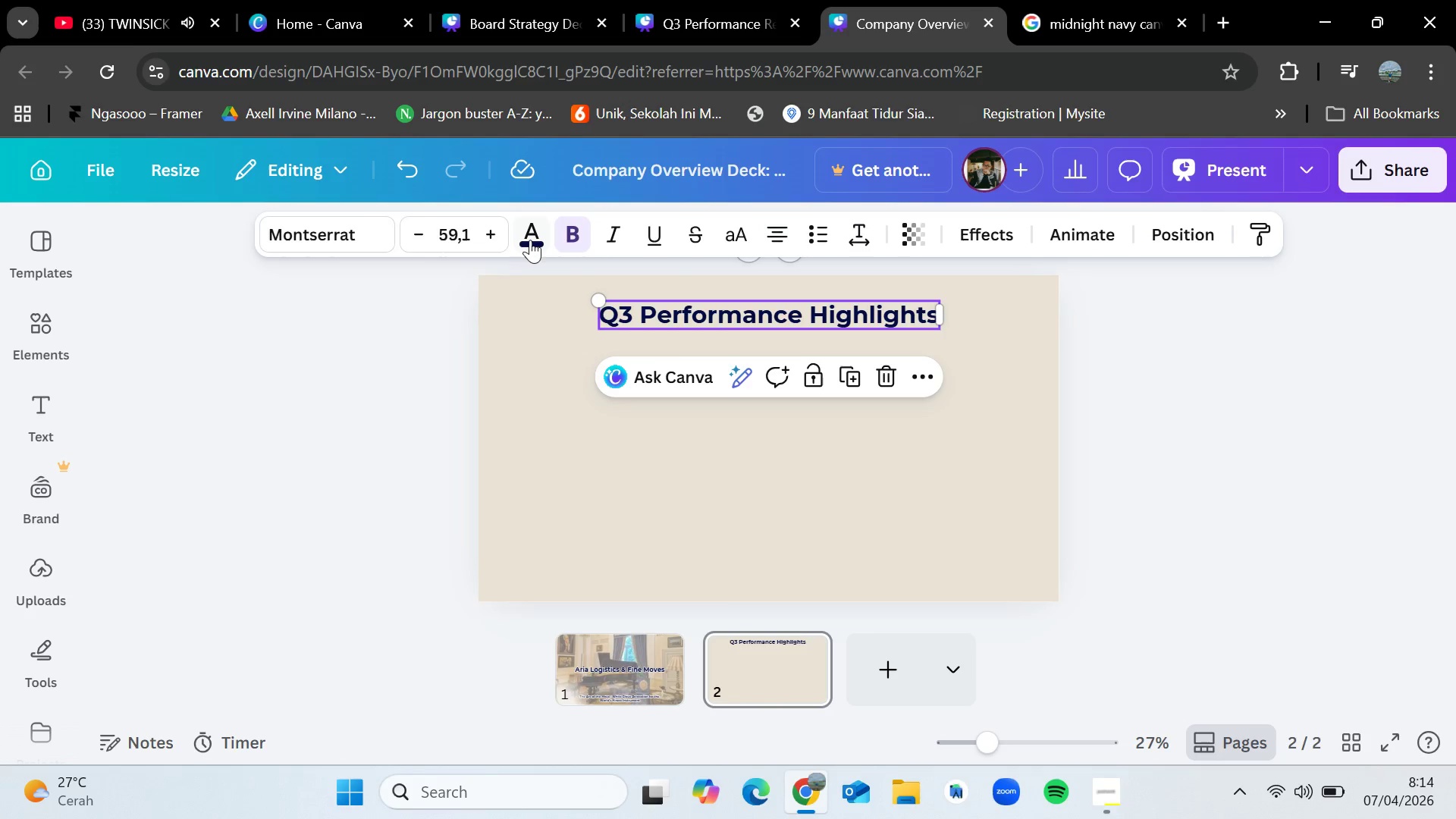 
left_click([532, 239])
 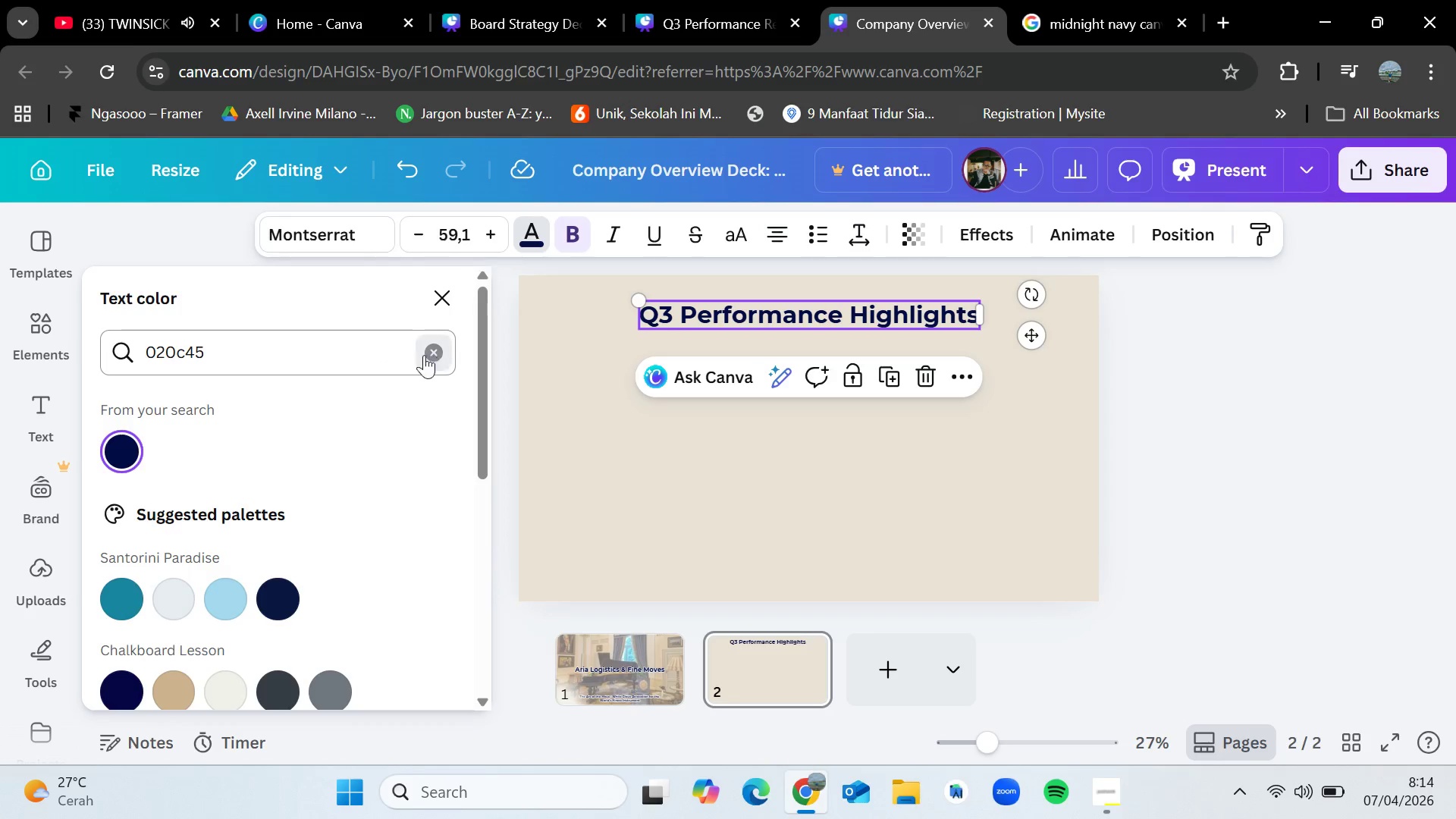 
left_click([397, 351])
 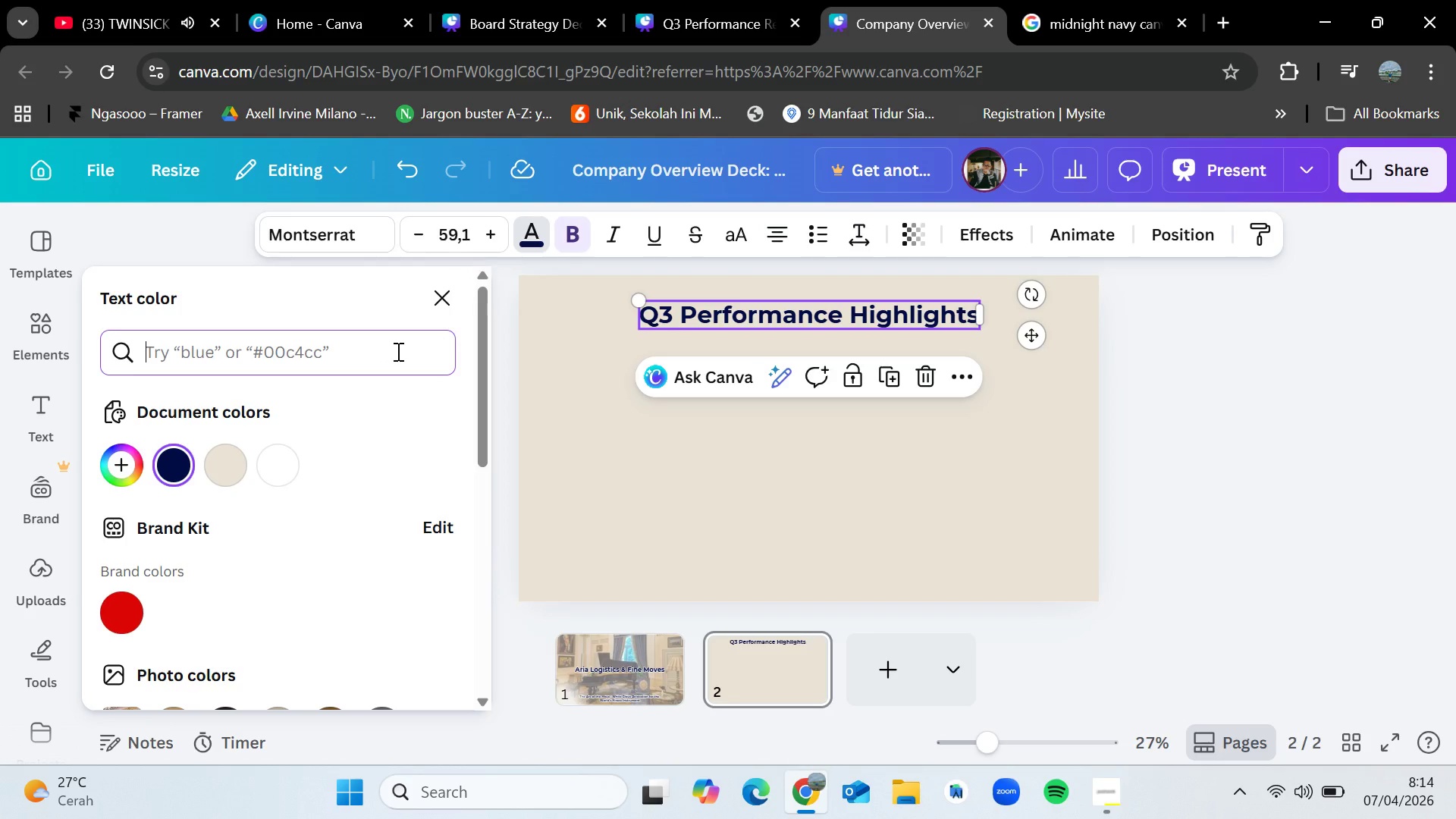 
key(Control+V)
 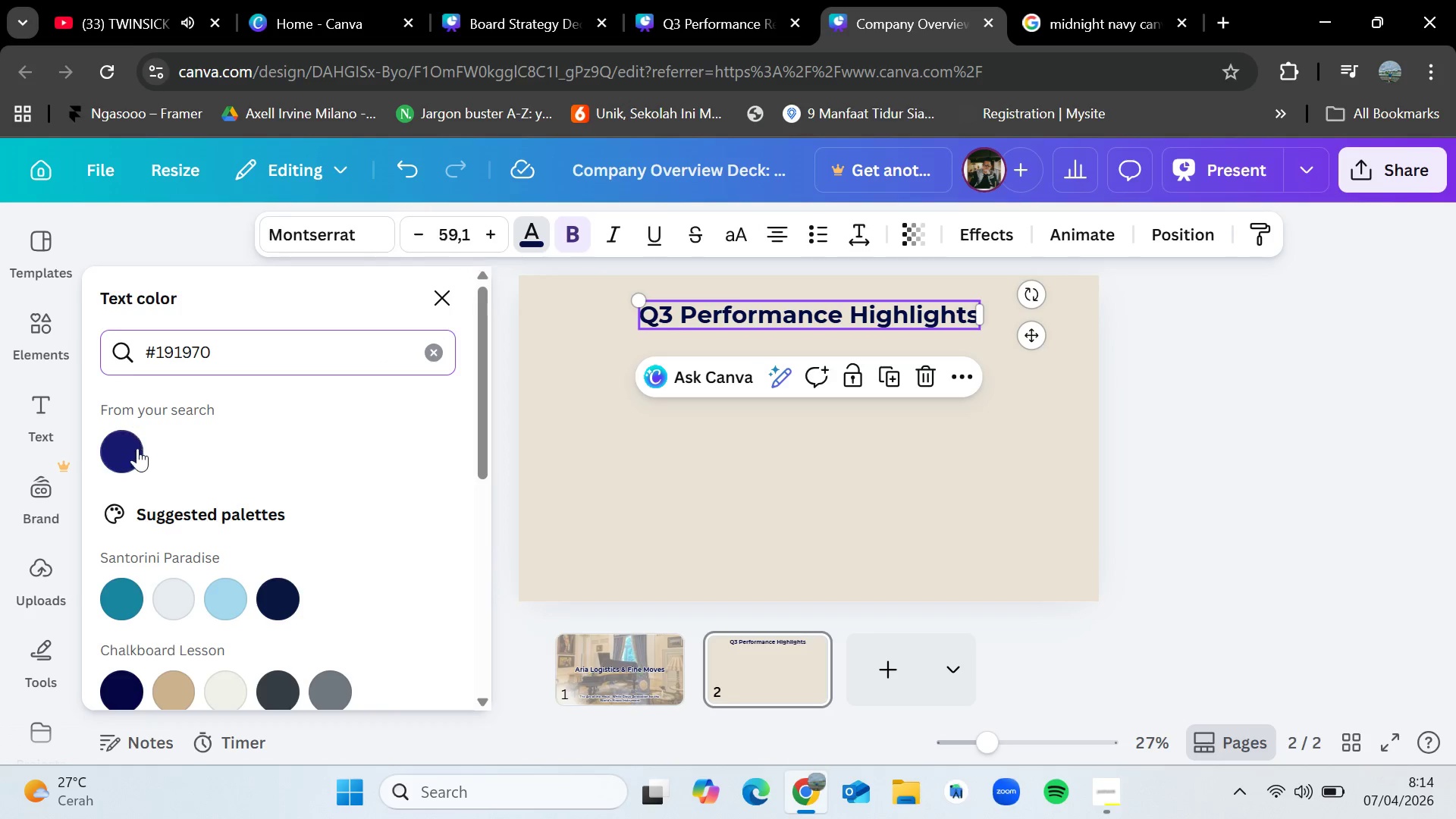 
left_click([137, 449])
 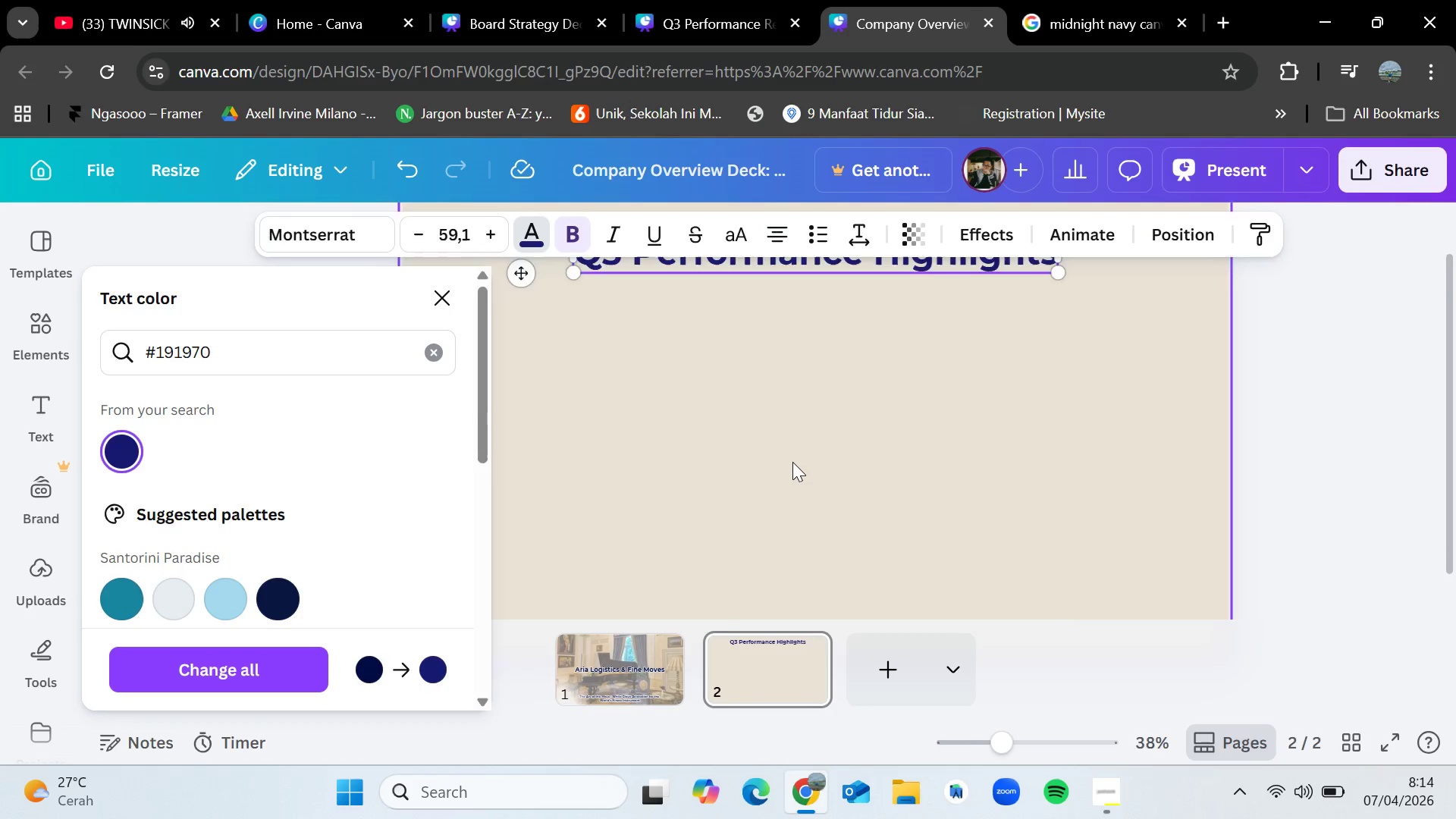 
right_click([792, 462])
 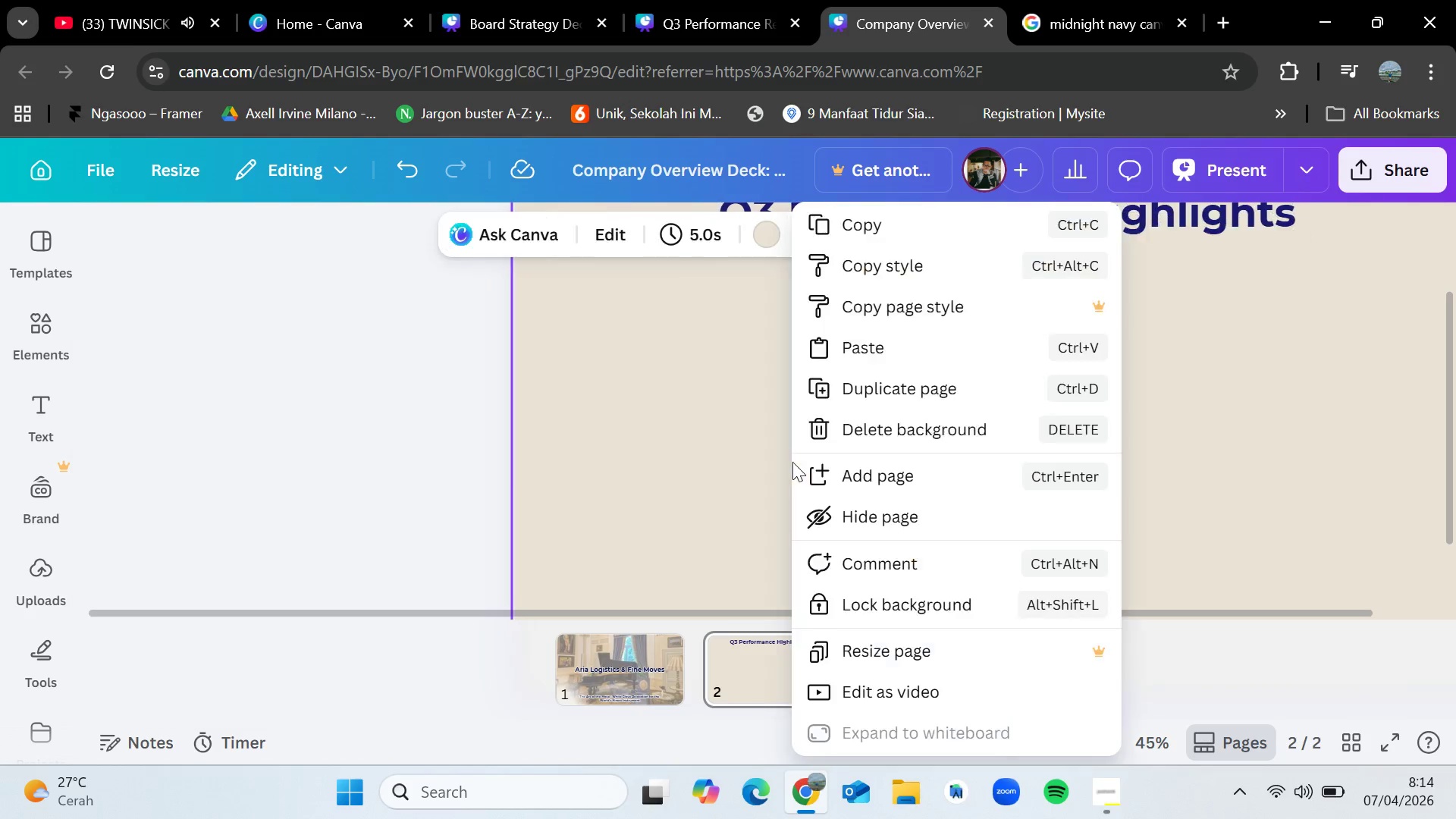 
scroll: coordinate [792, 462], scroll_direction: up, amount: 1.0
 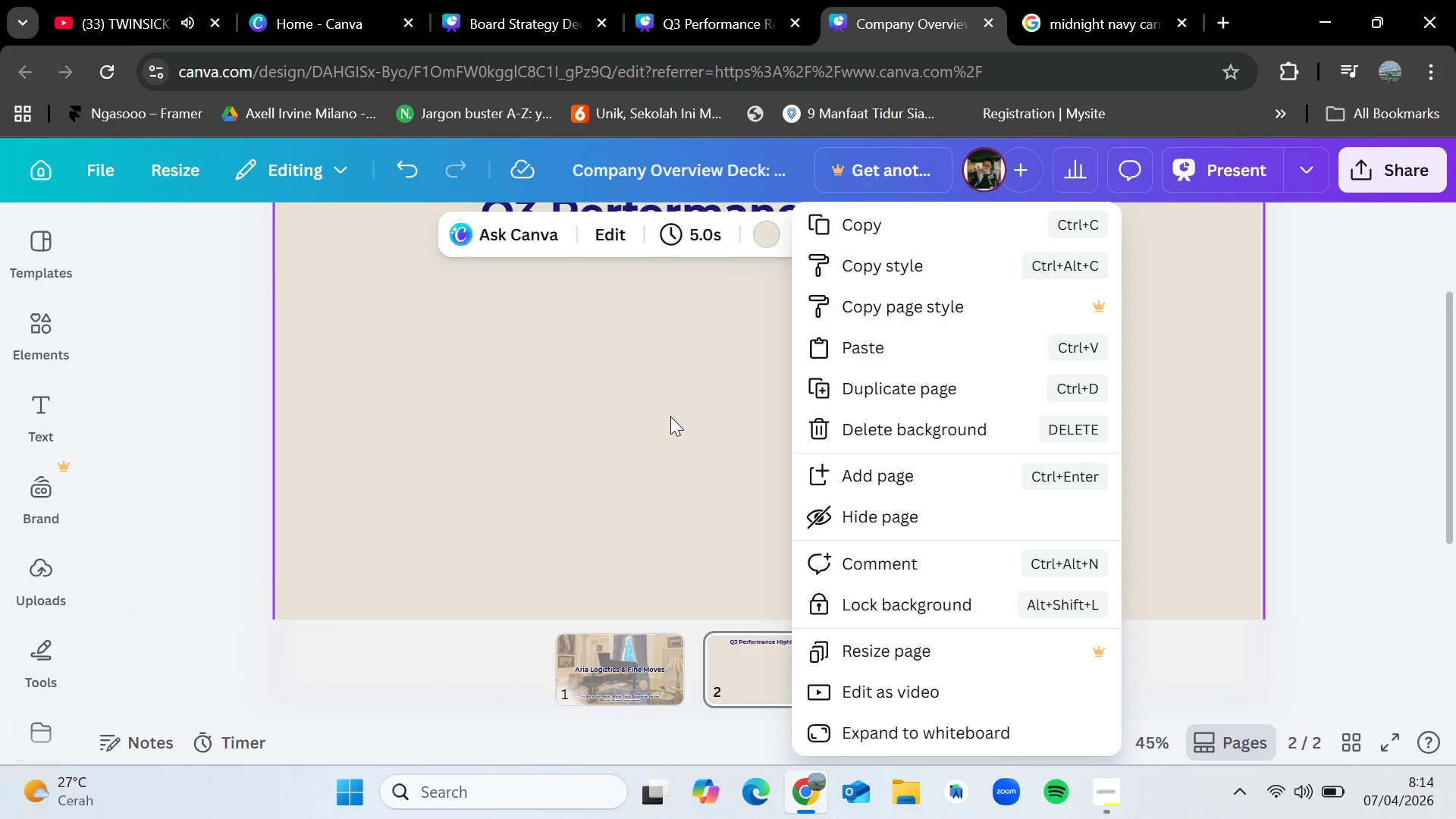 
left_click([670, 416])
 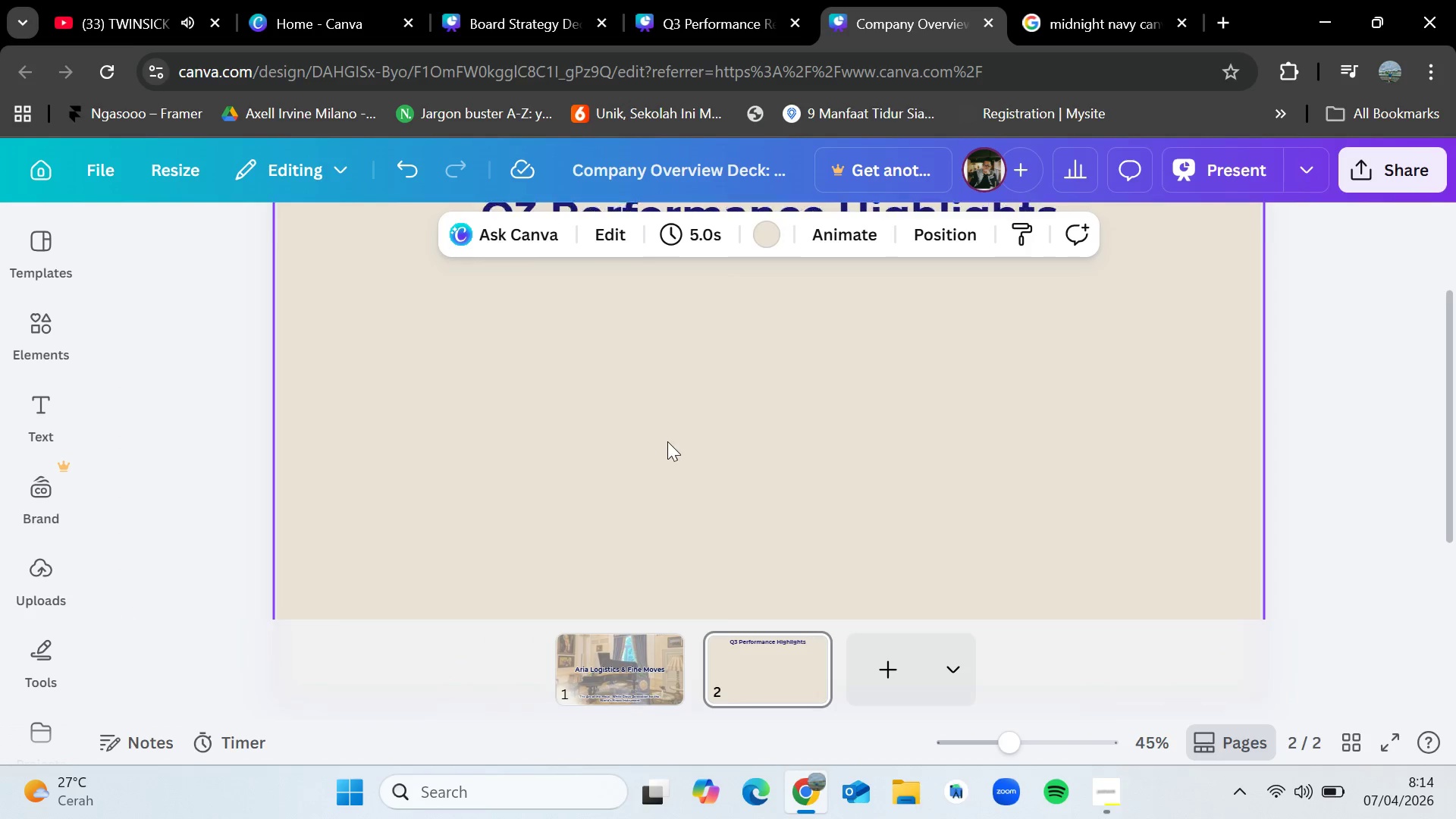 
scroll: coordinate [667, 437], scroll_direction: up, amount: 1.0
 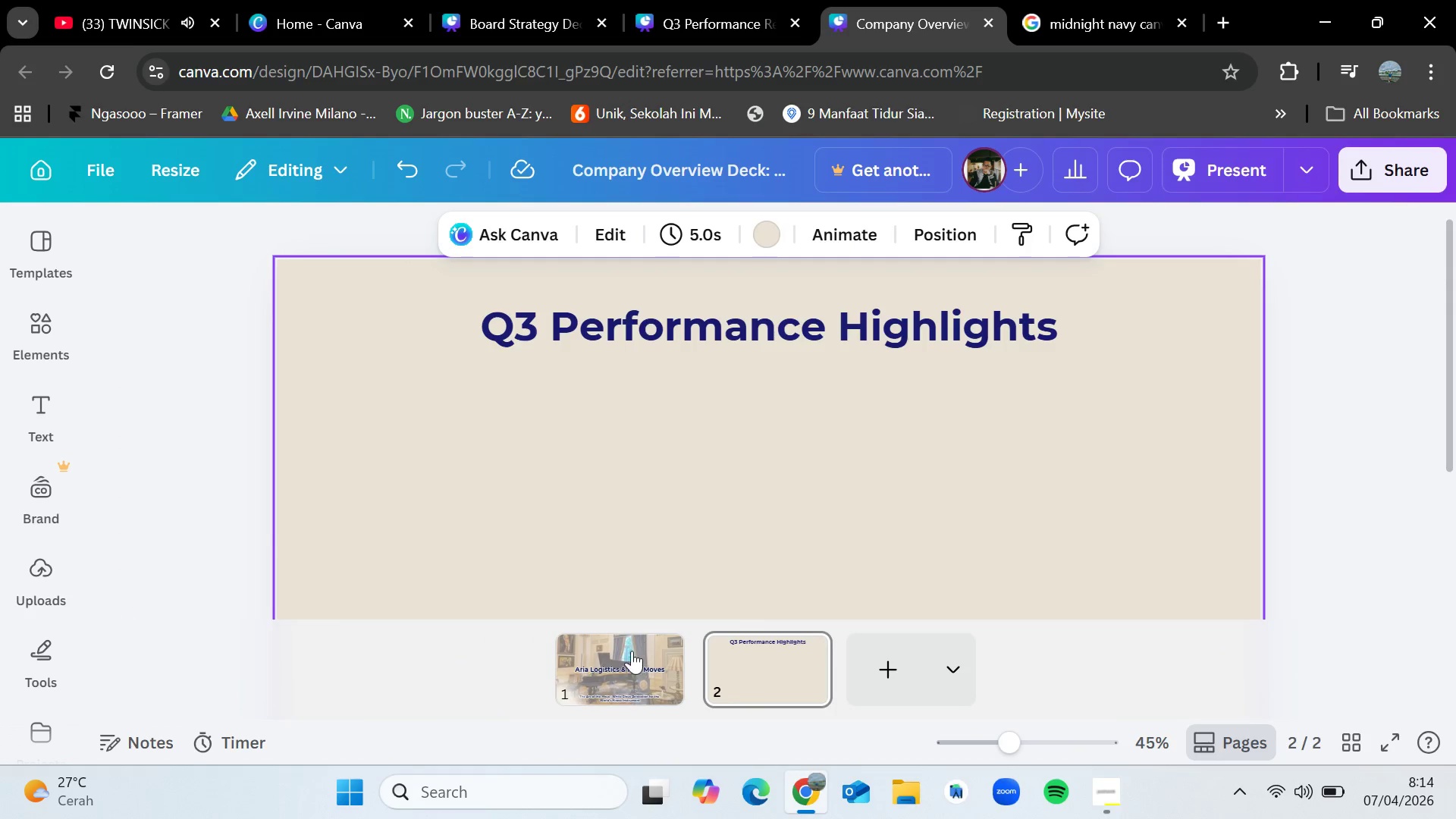 
left_click([632, 654])
 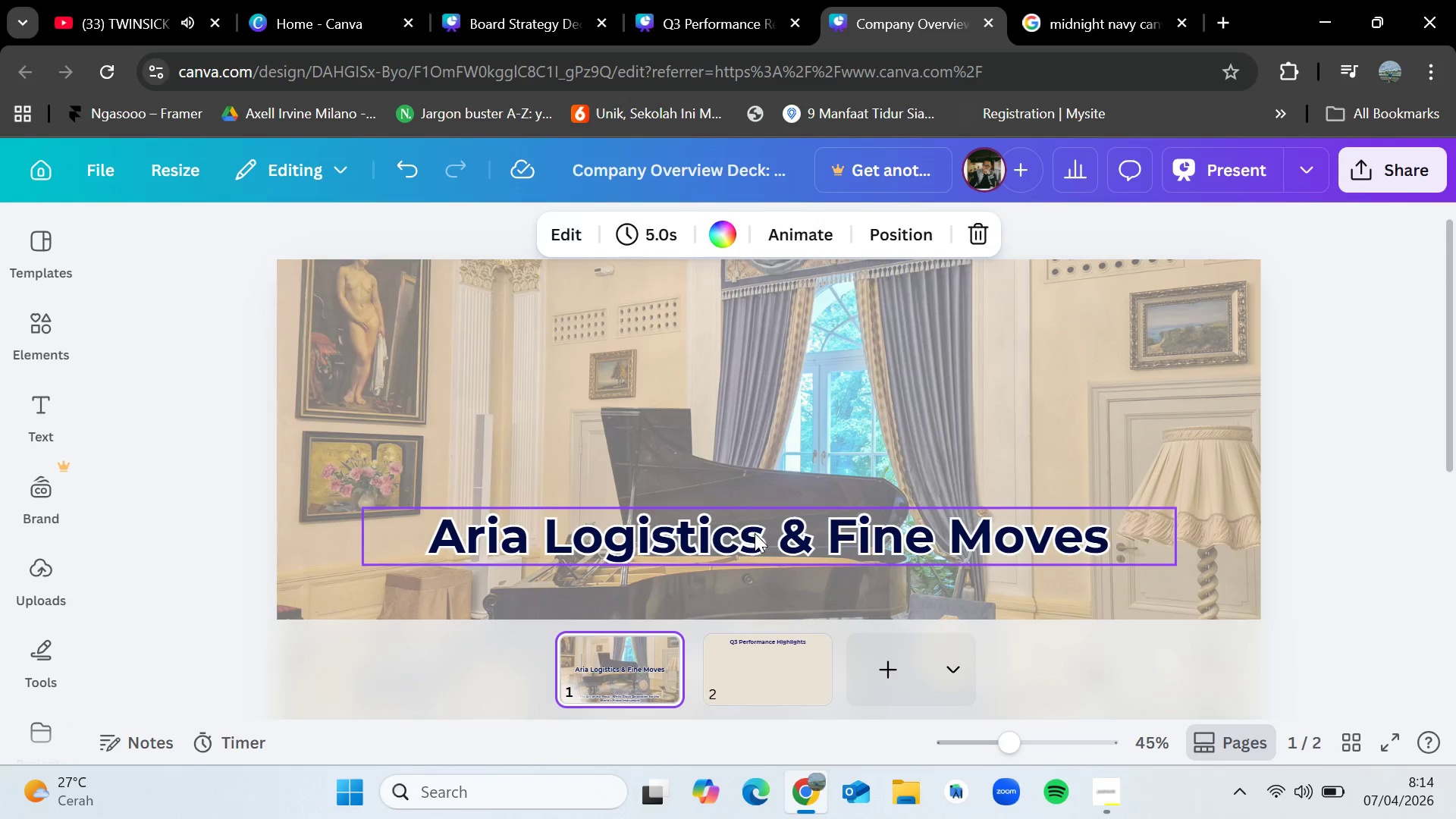 
left_click([755, 533])
 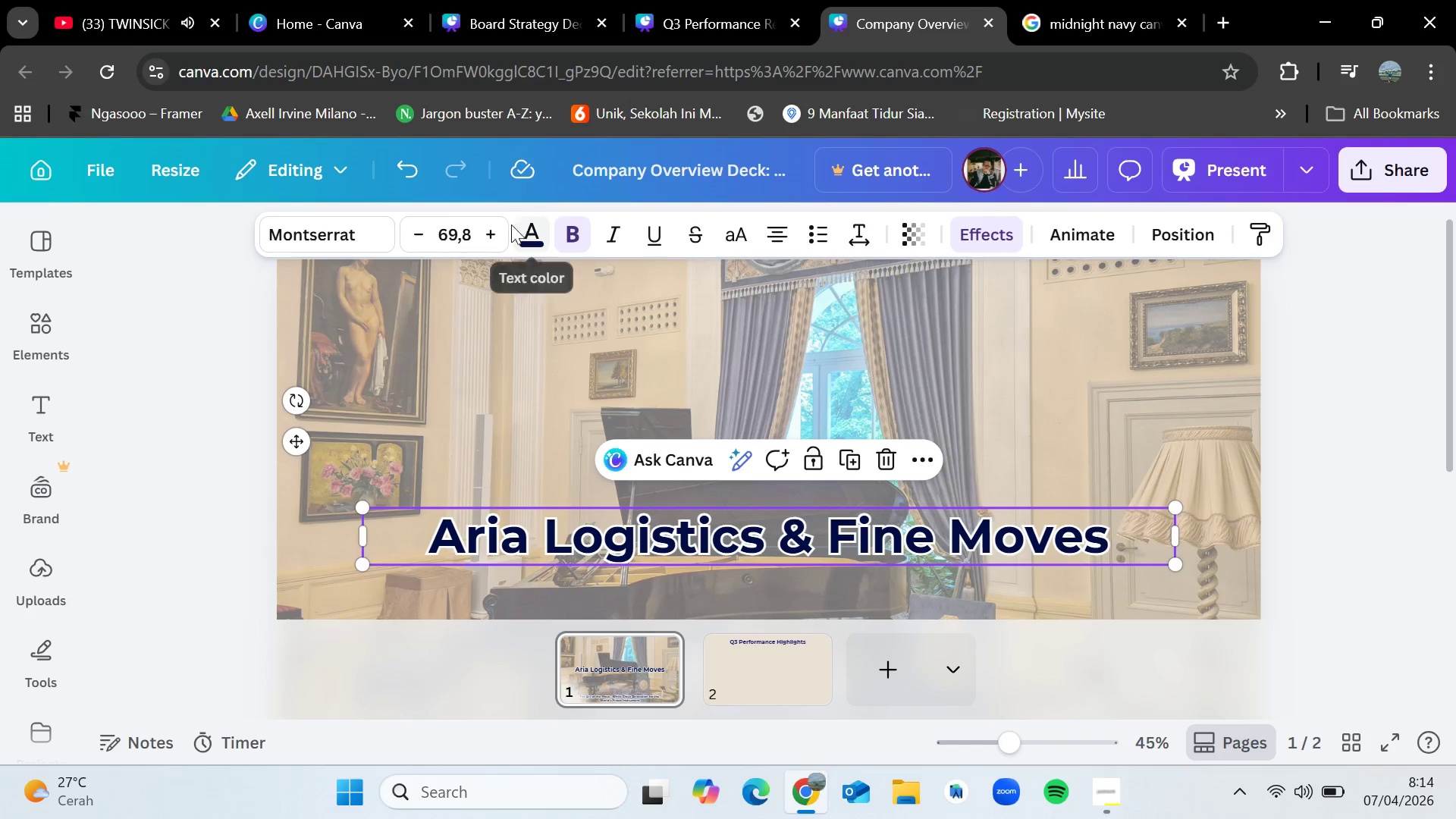 
left_click([527, 234])
 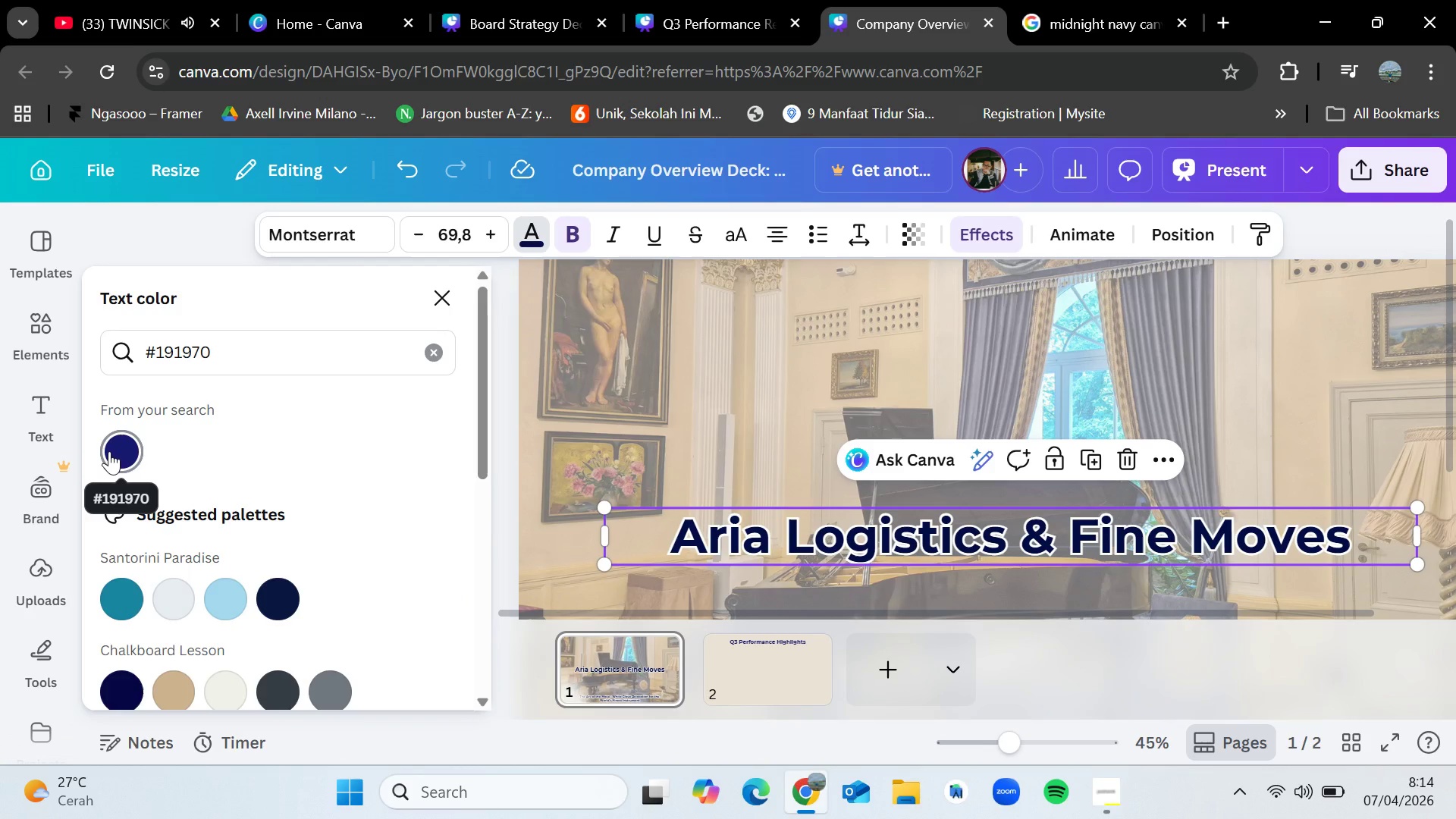 
left_click([117, 451])
 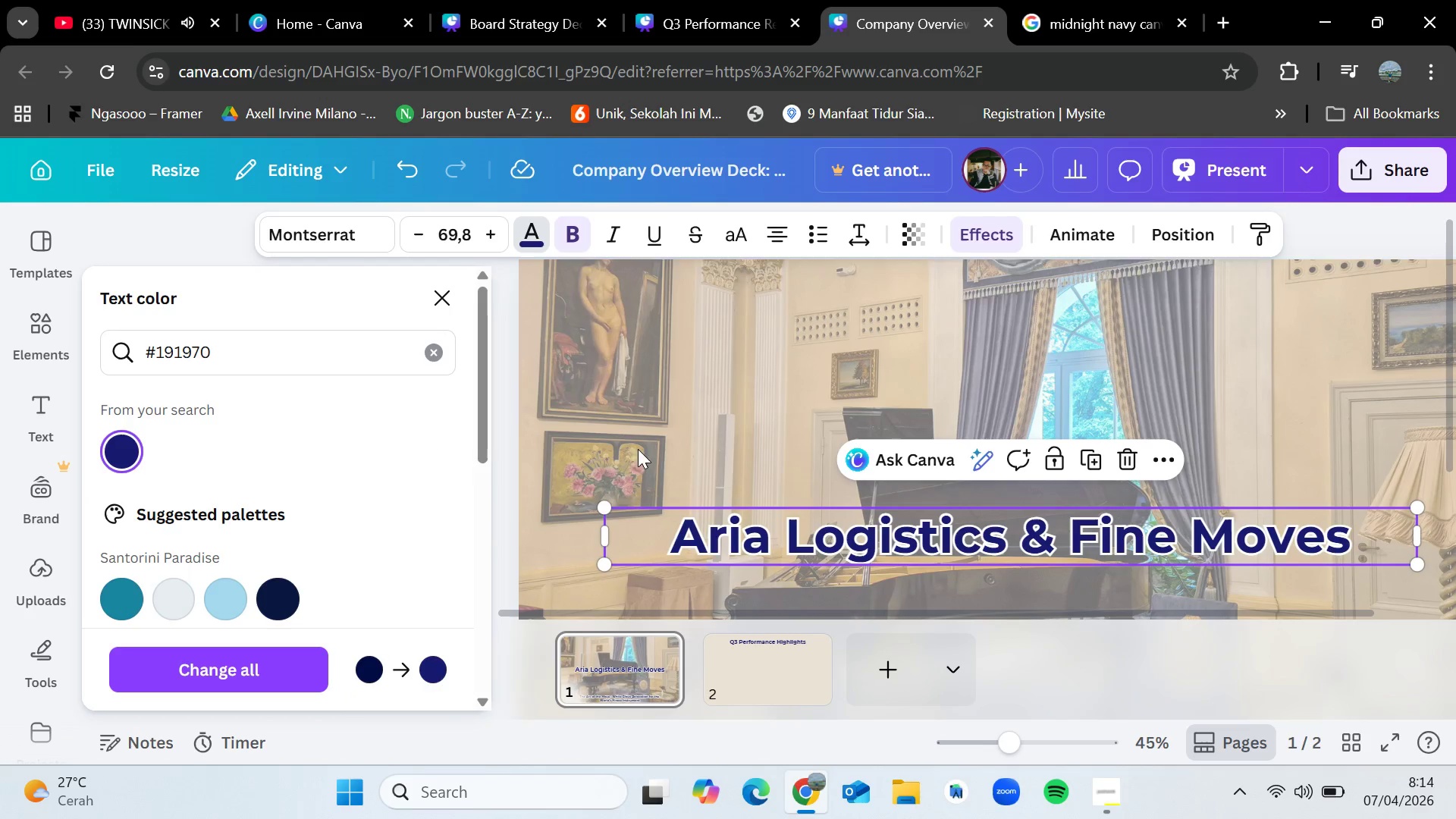 
scroll: coordinate [793, 496], scroll_direction: down, amount: 2.0
 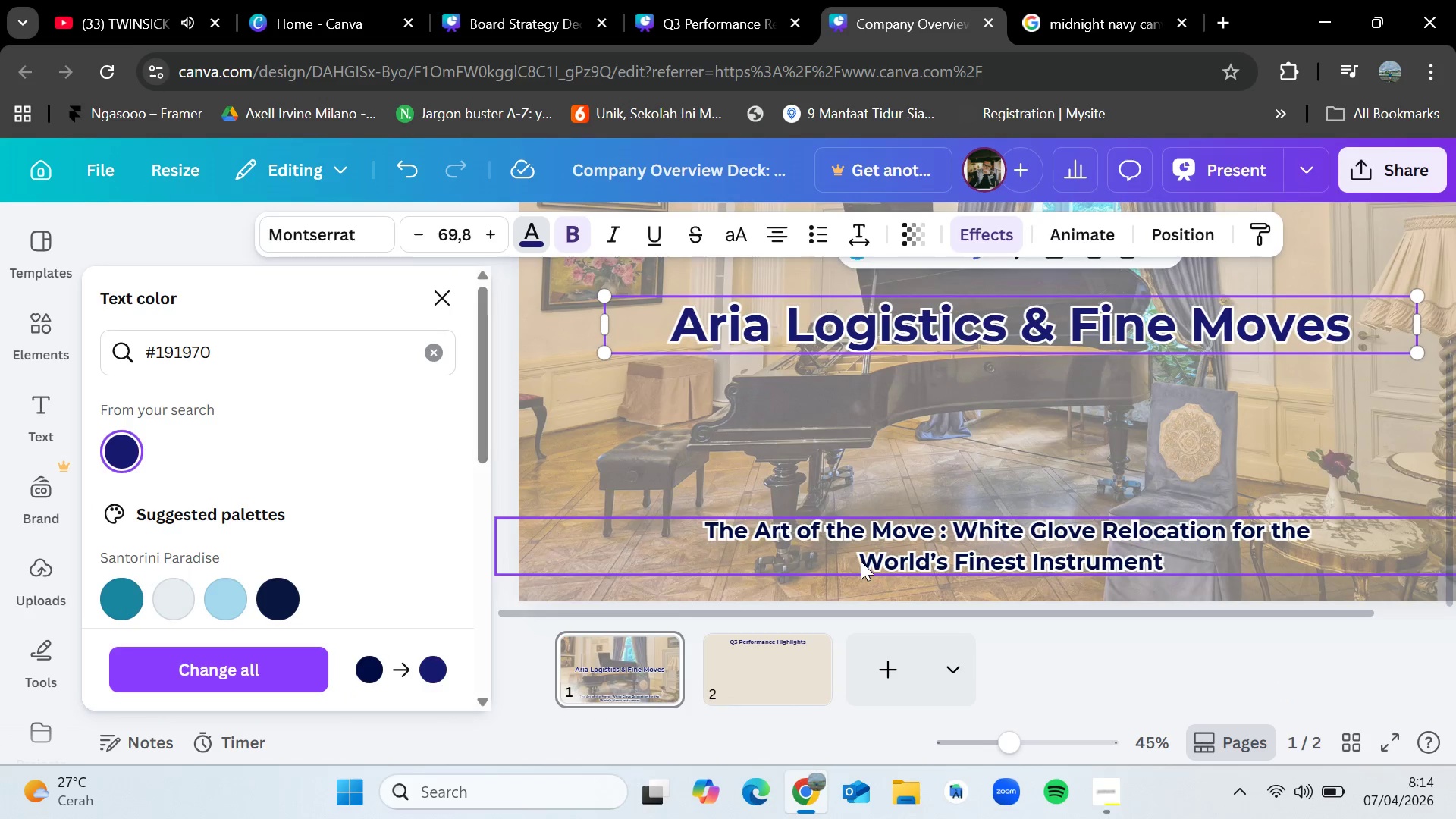 
left_click([862, 559])
 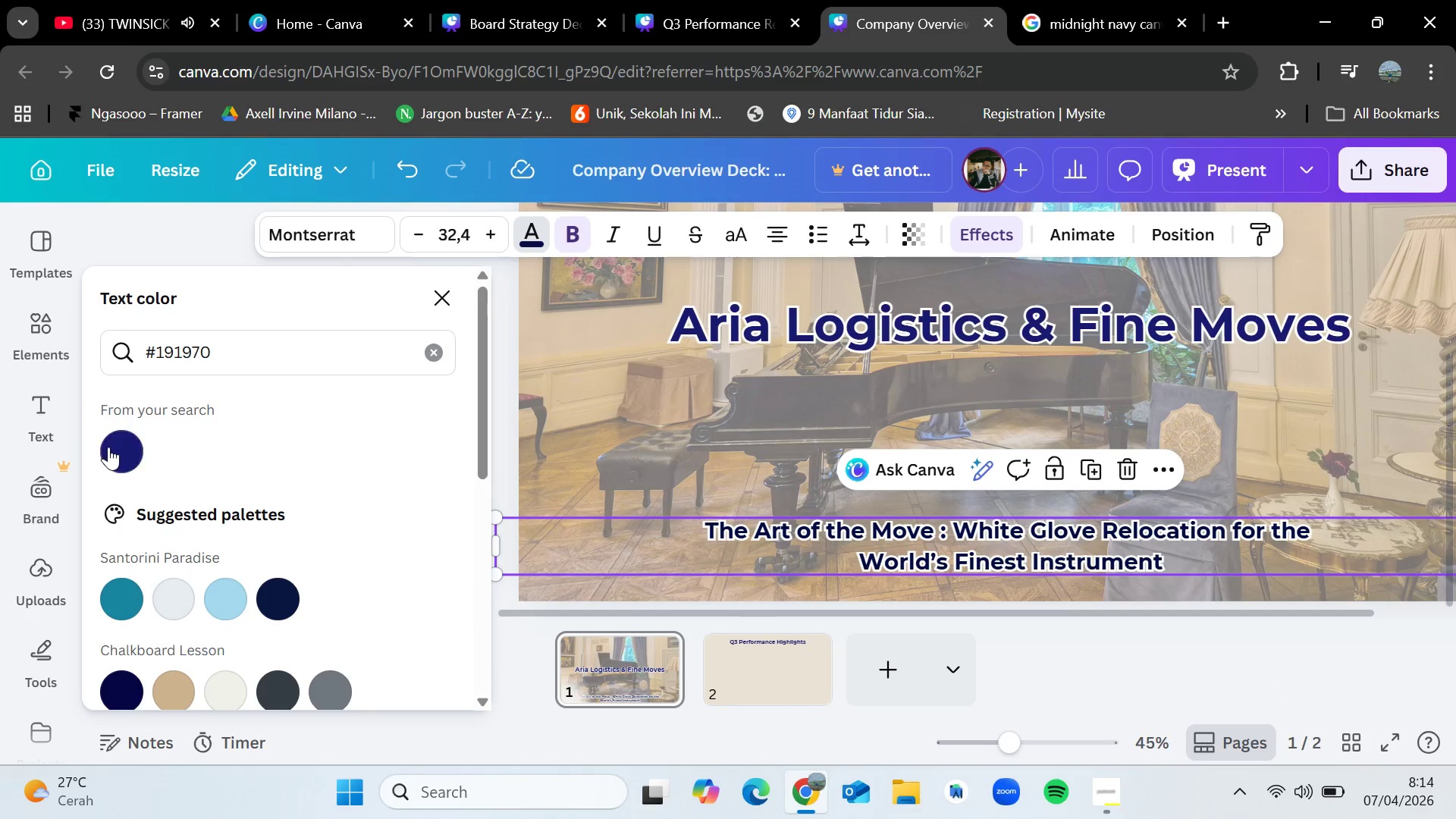 
left_click([112, 447])
 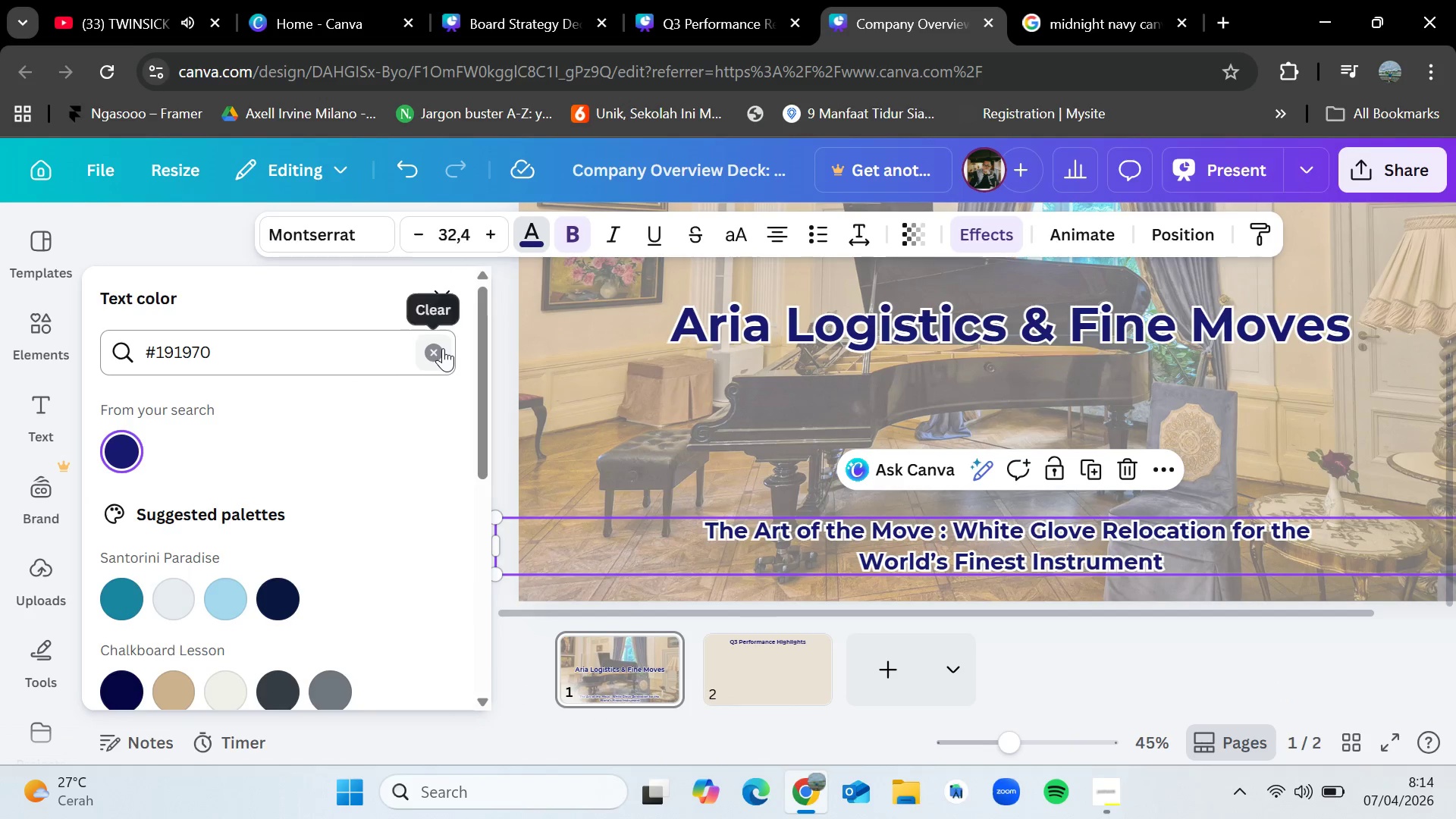 
left_click([443, 348])
 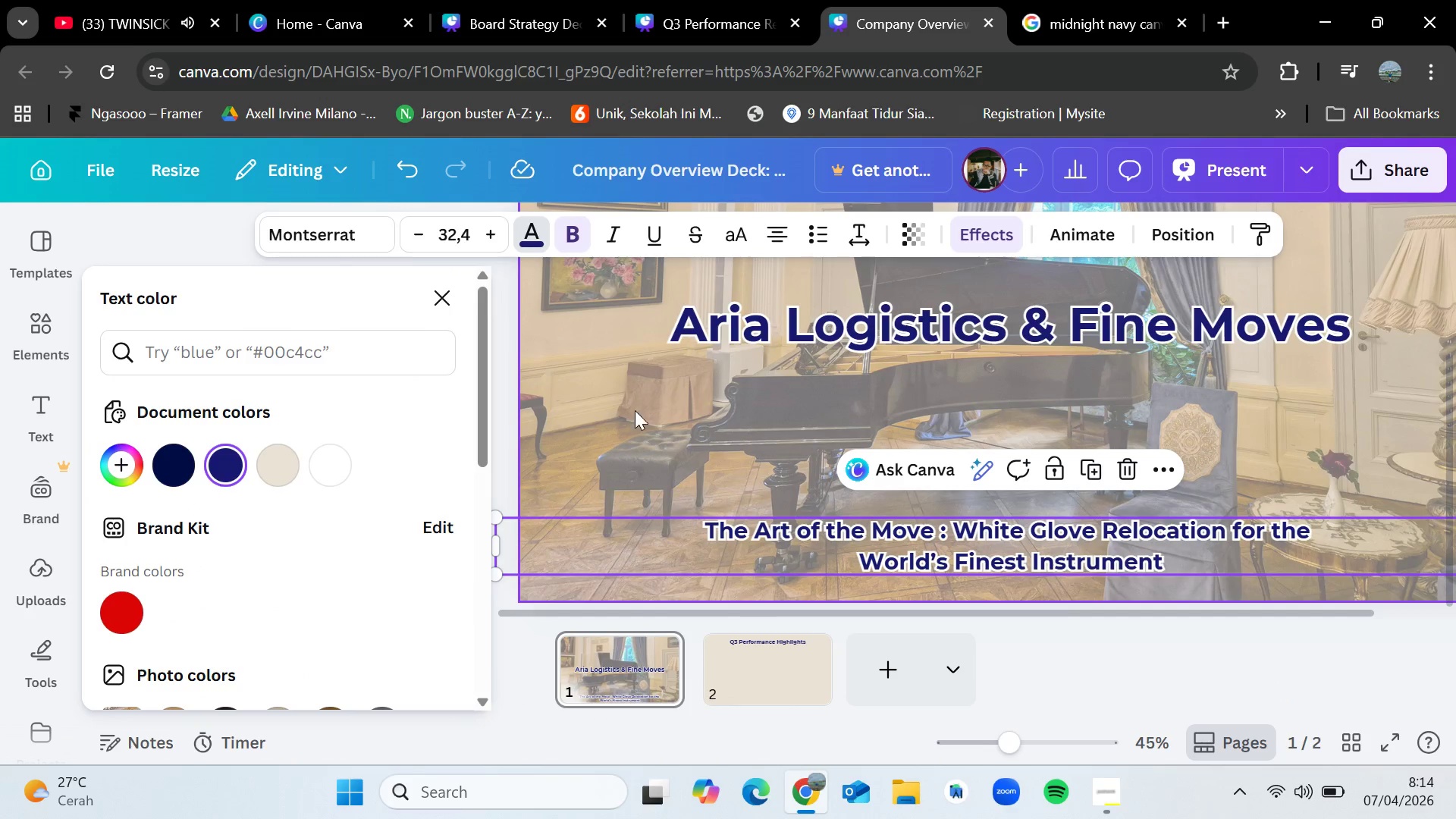 
left_click([634, 410])
 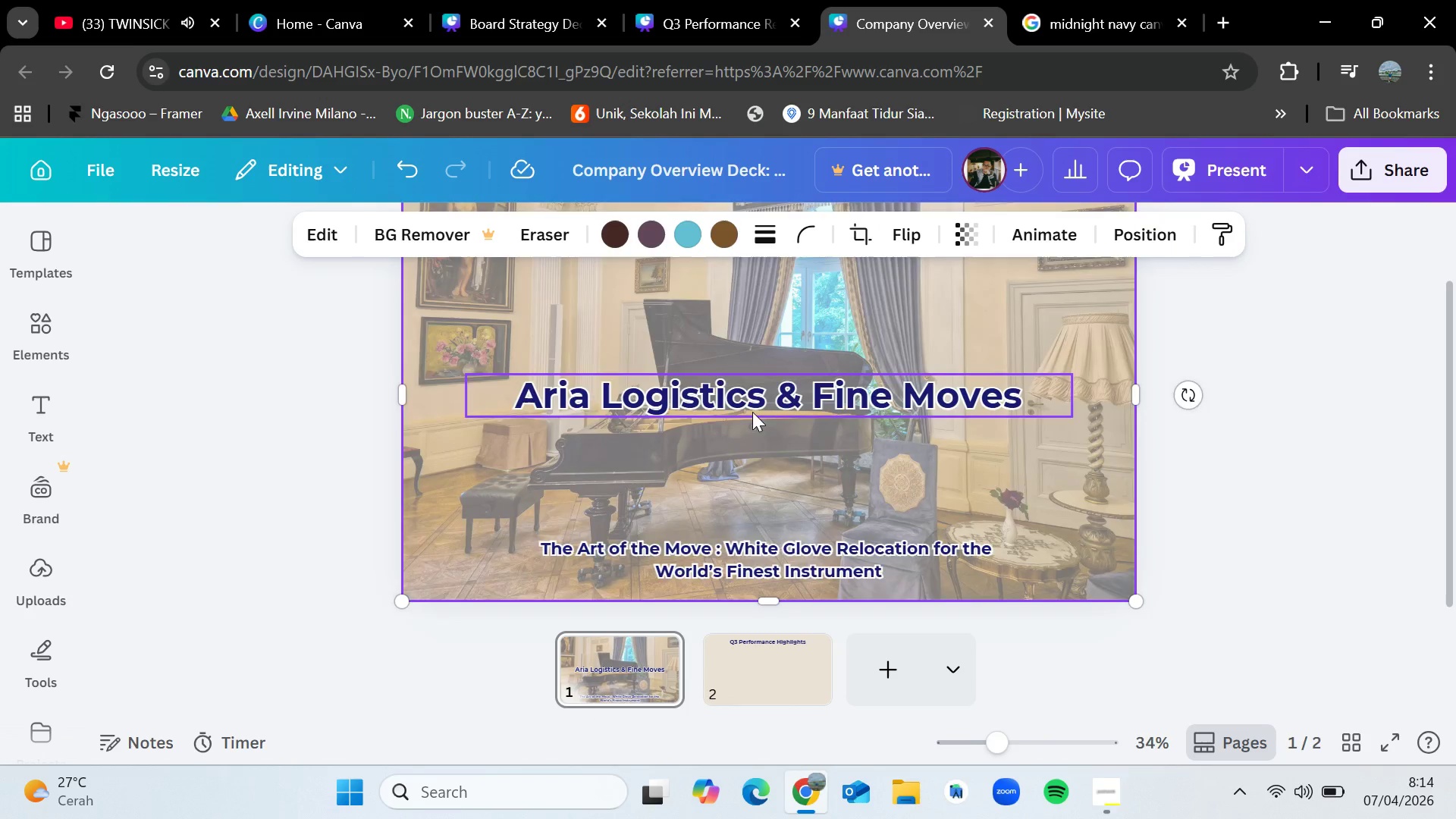 
left_click([1219, 406])
 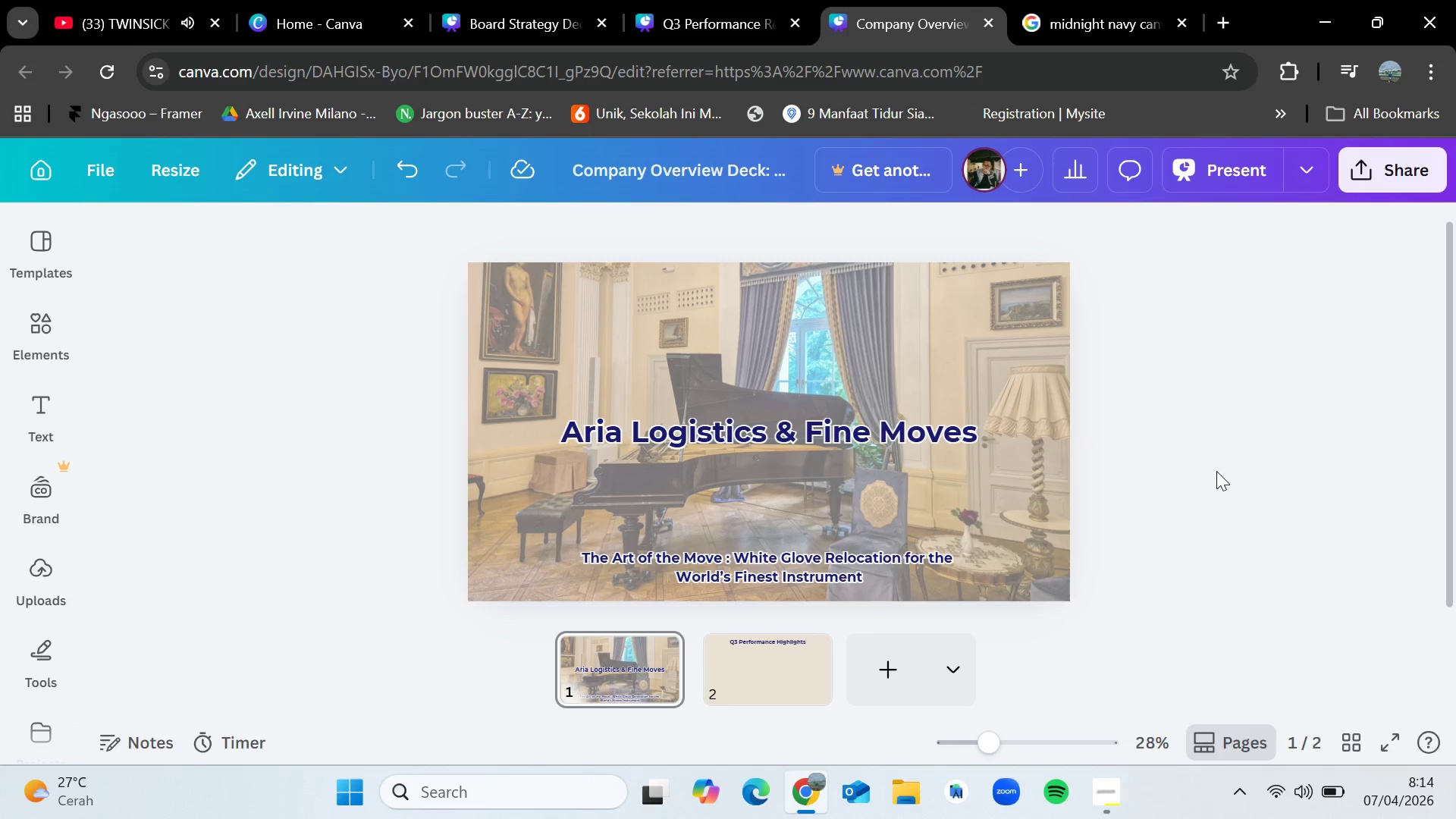 
scroll: coordinate [1216, 471], scroll_direction: down, amount: 1.0
 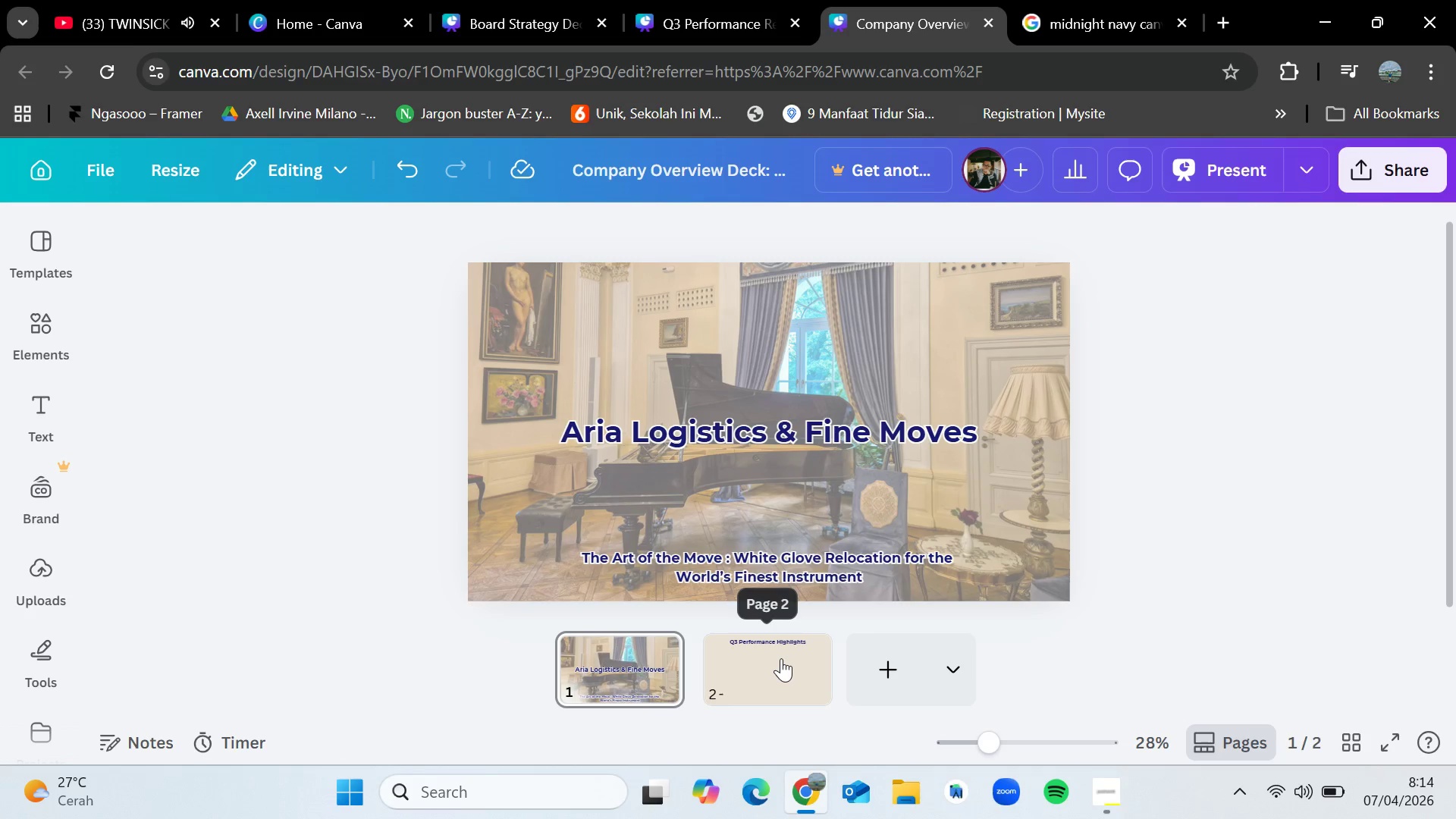 
left_click([781, 658])
 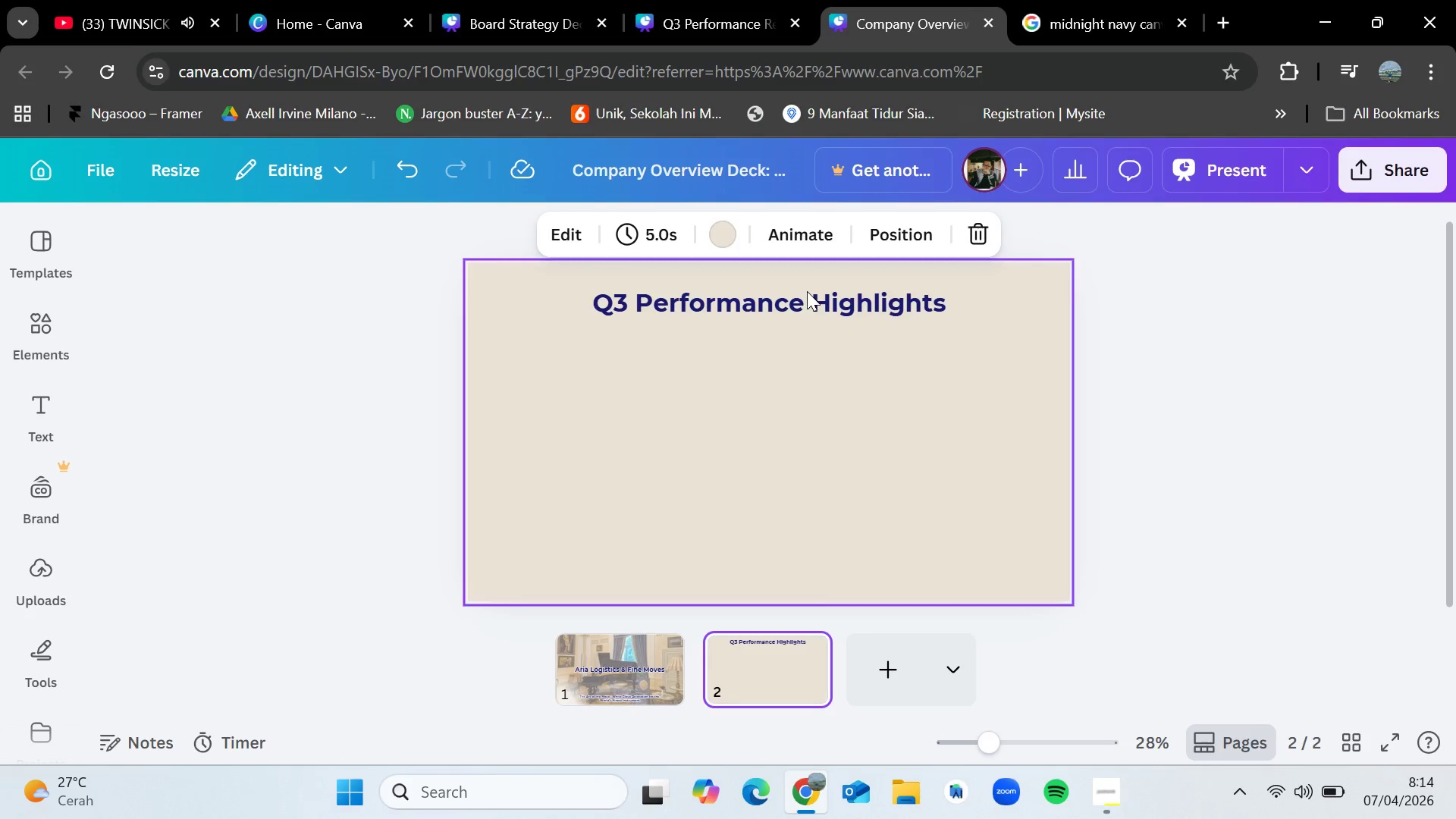 
left_click([806, 297])
 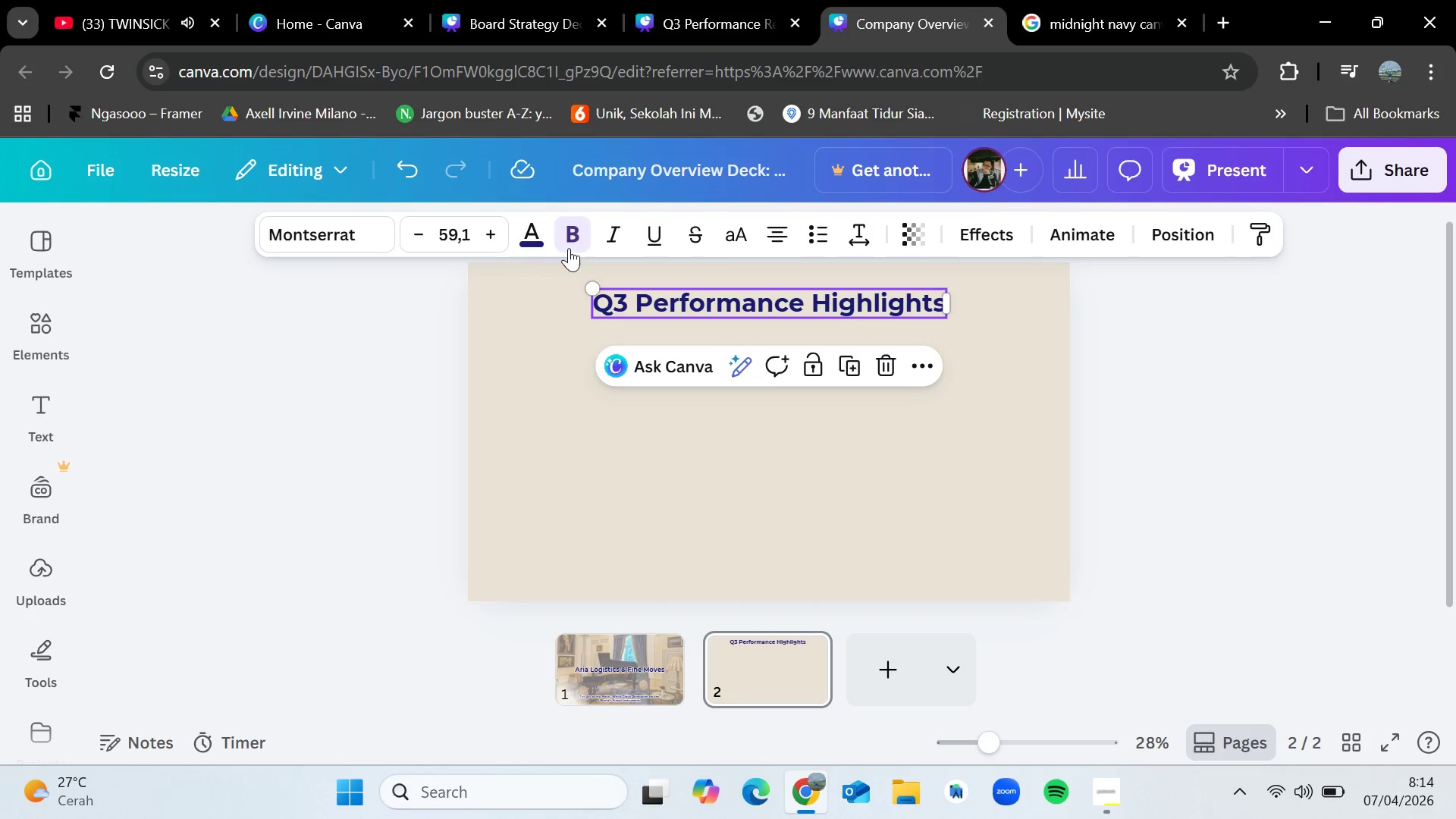 
left_click([526, 237])
 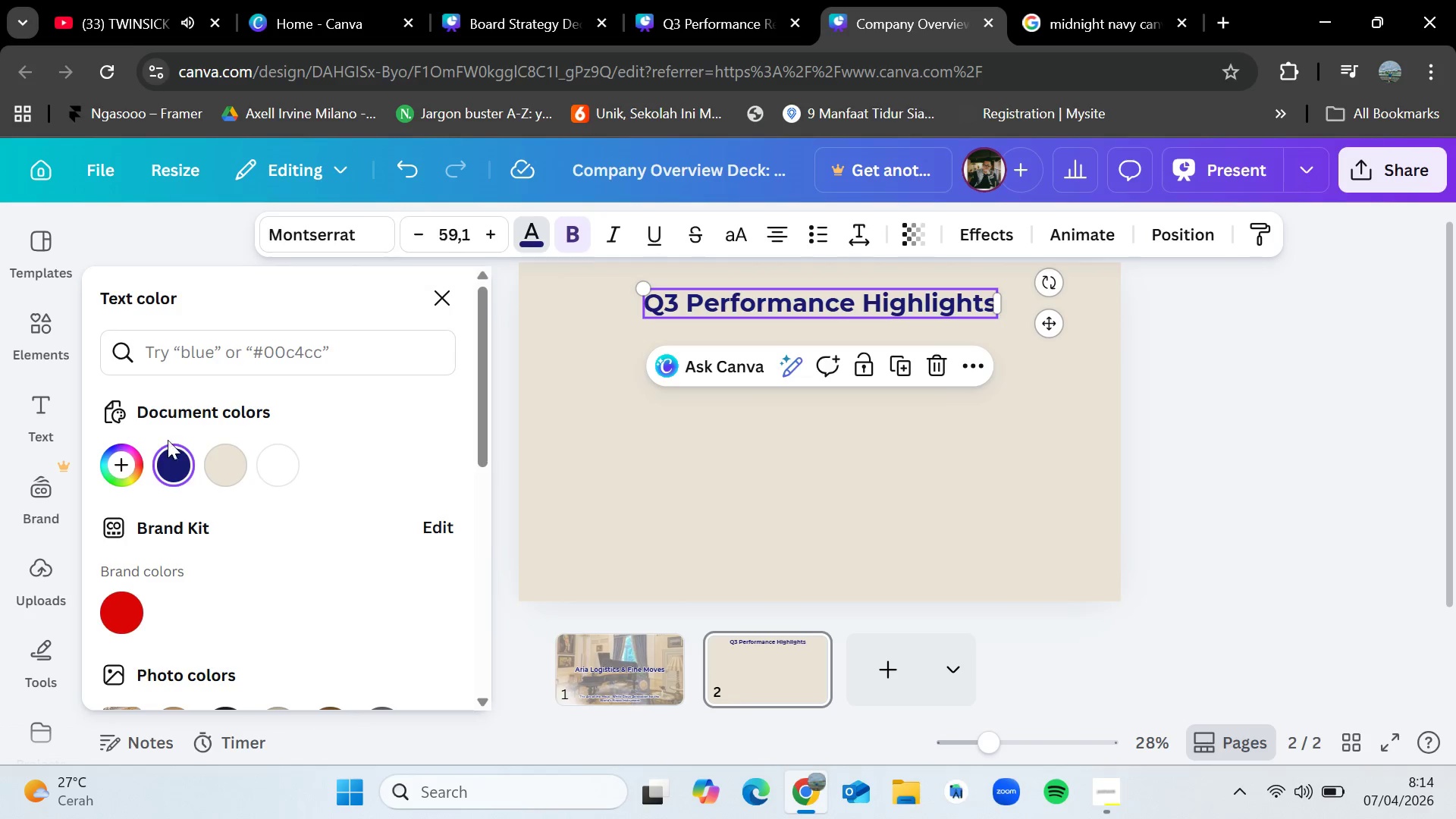 
mouse_move([189, 461])
 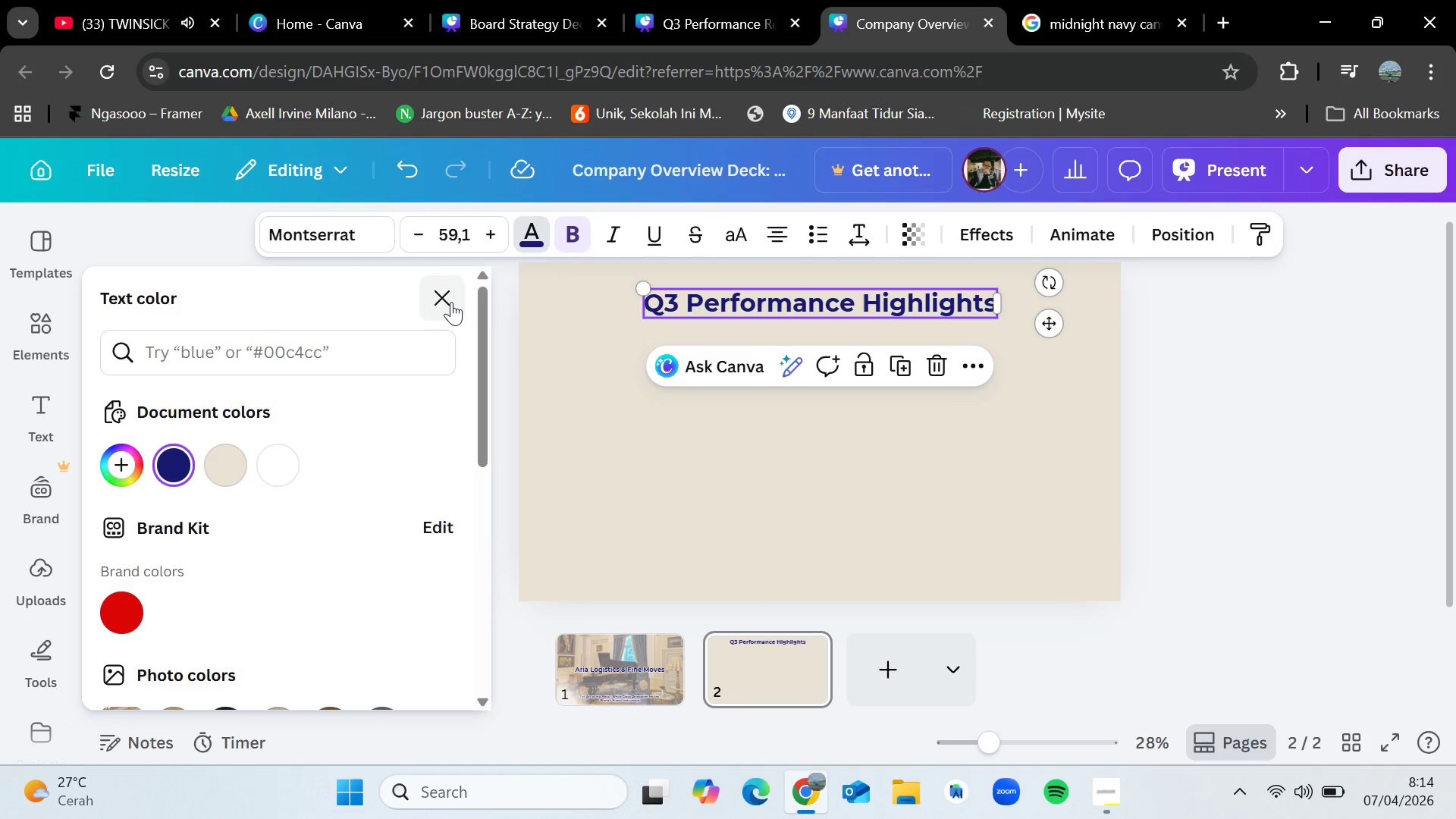 
left_click([451, 302])
 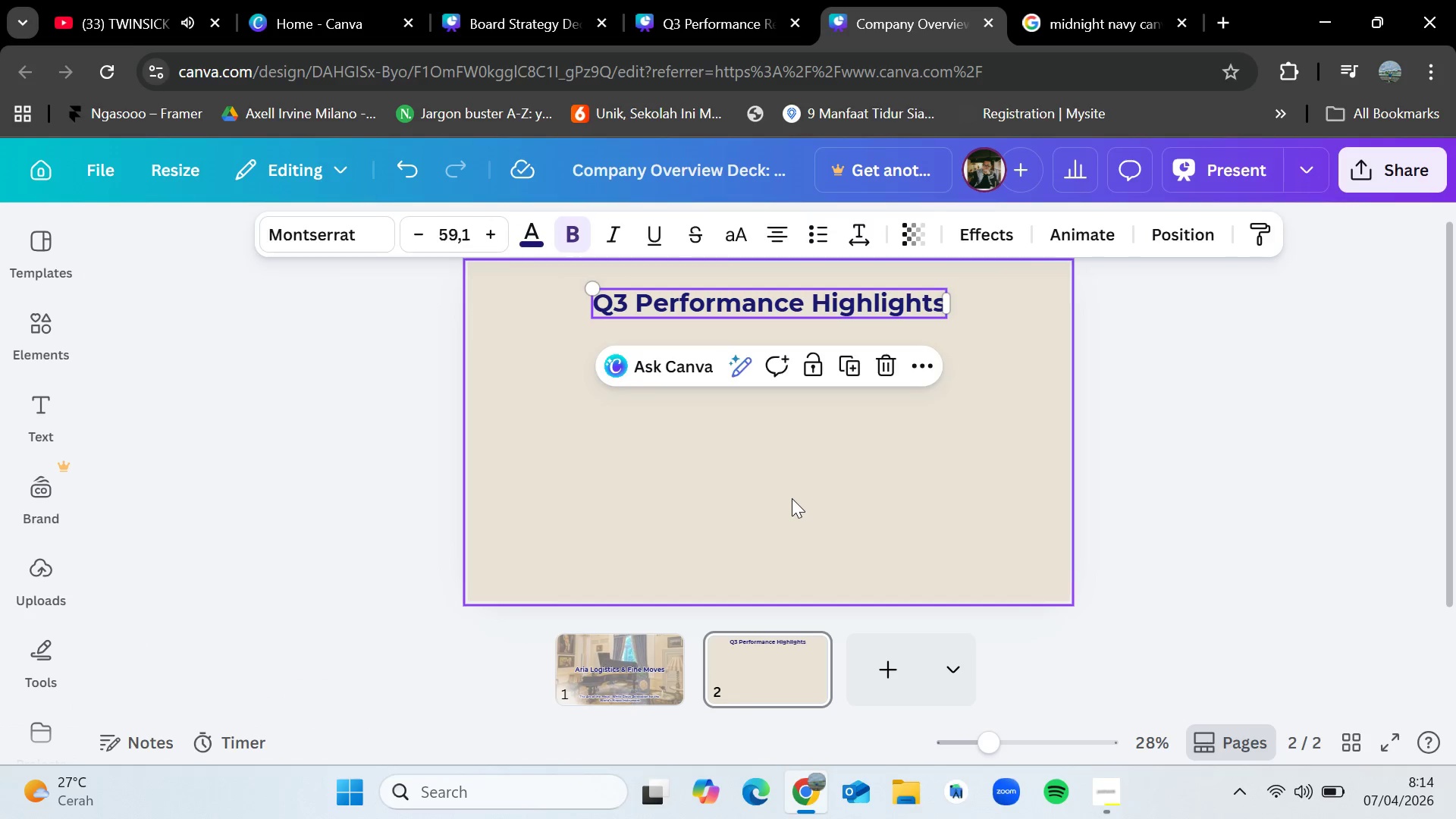 
left_click([792, 498])
 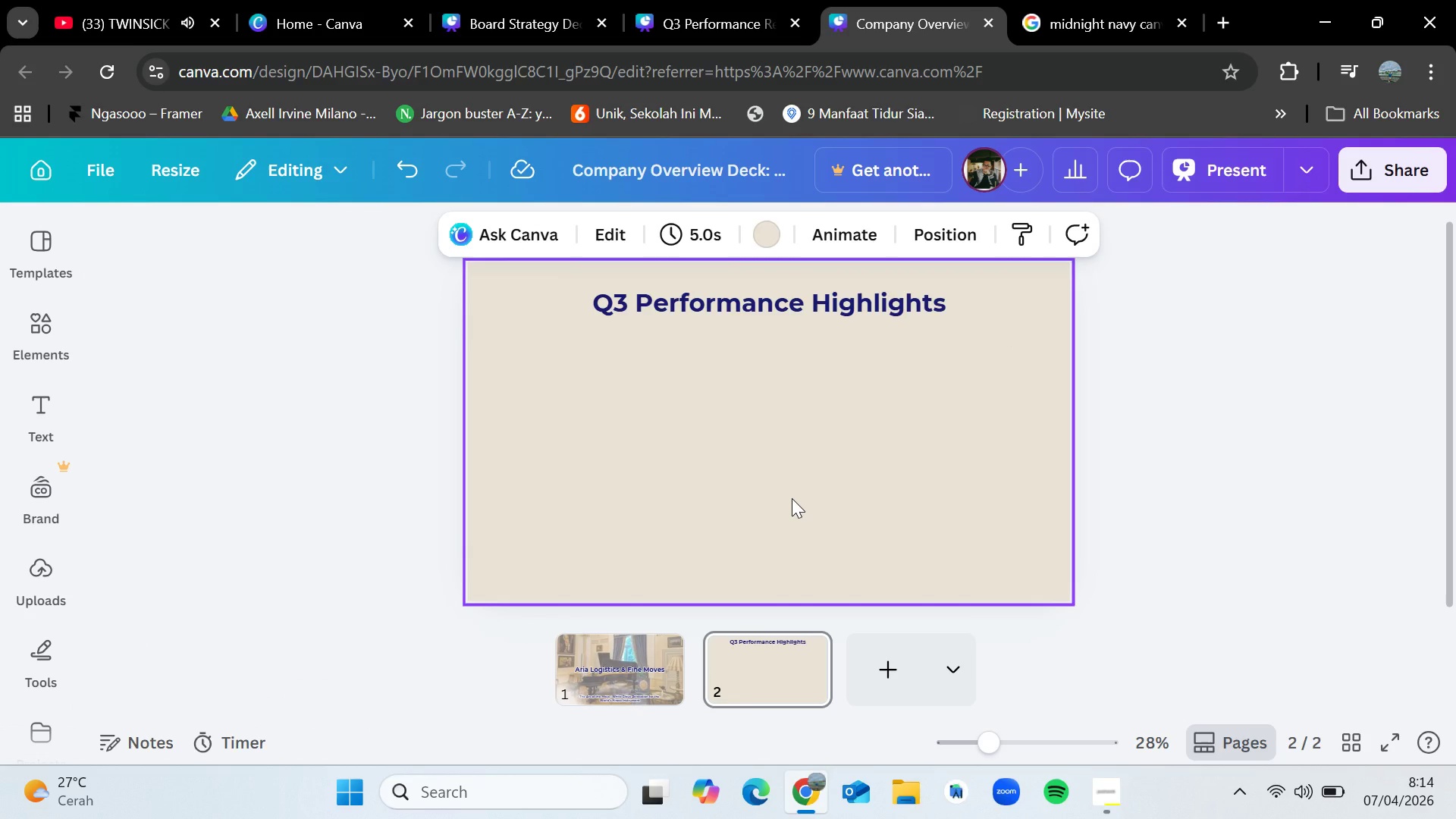 
wait(8.8)
 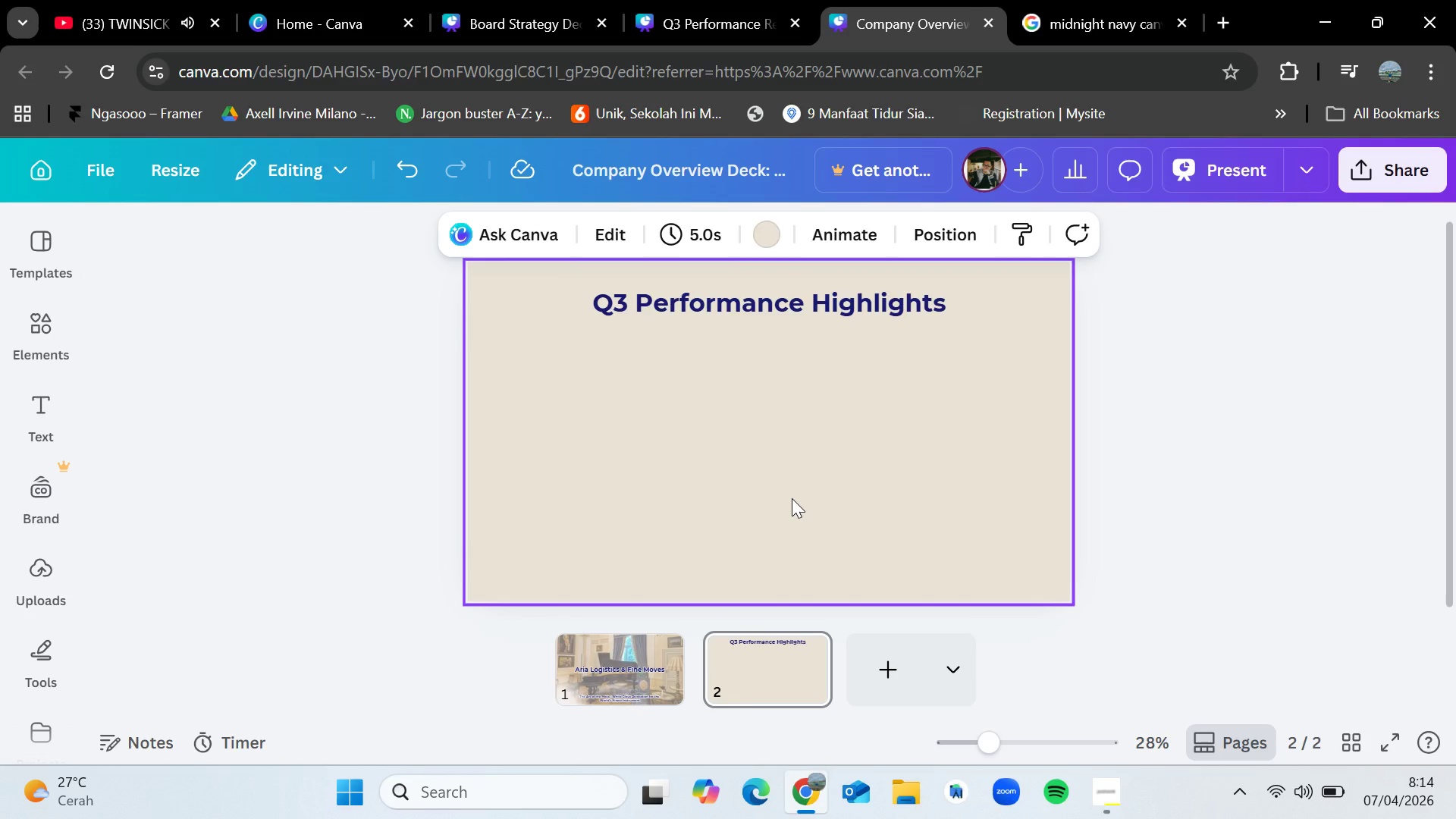 
double_click([745, 297])
 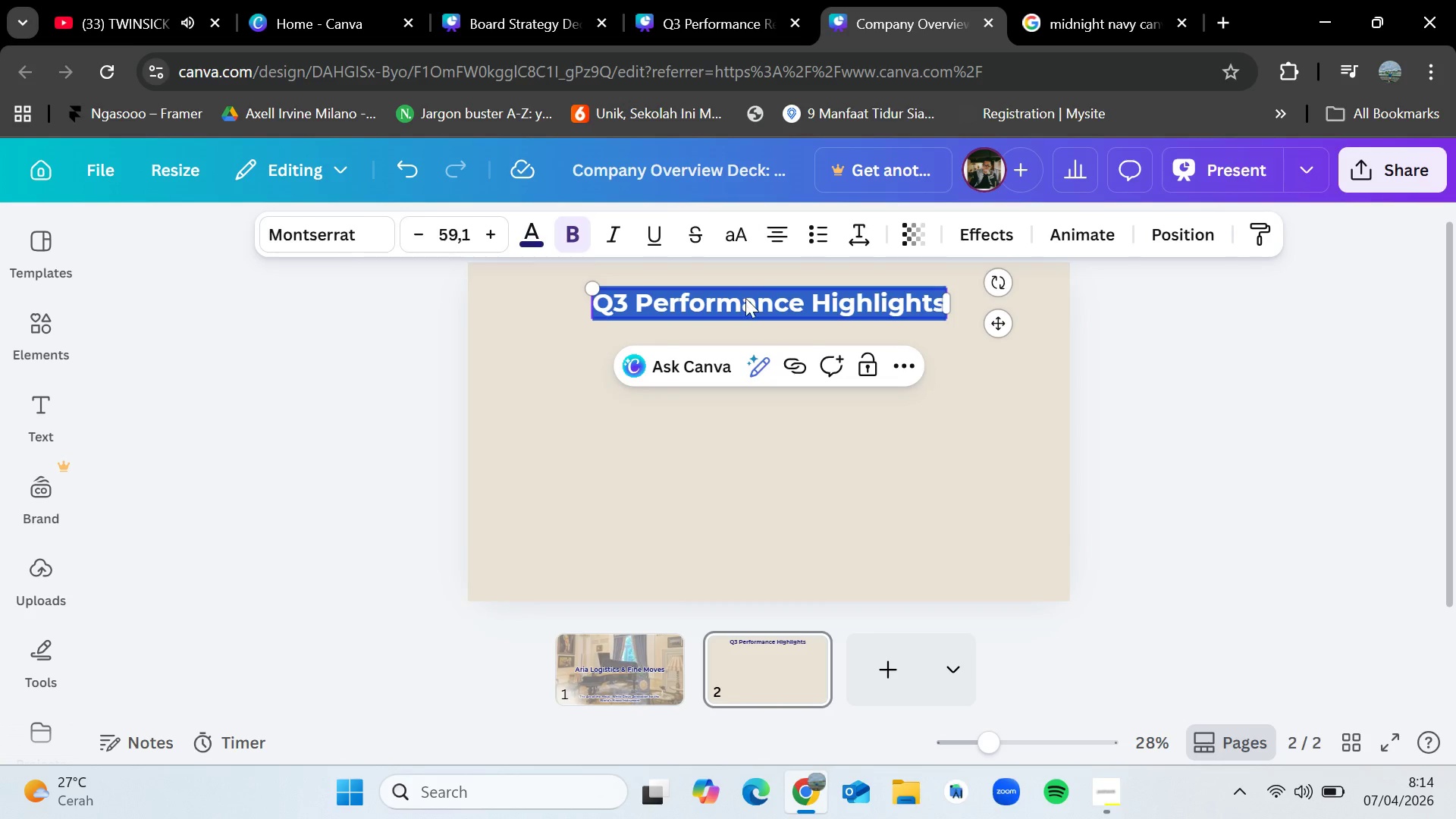 
key(Backspace)
type(Our Mission)
 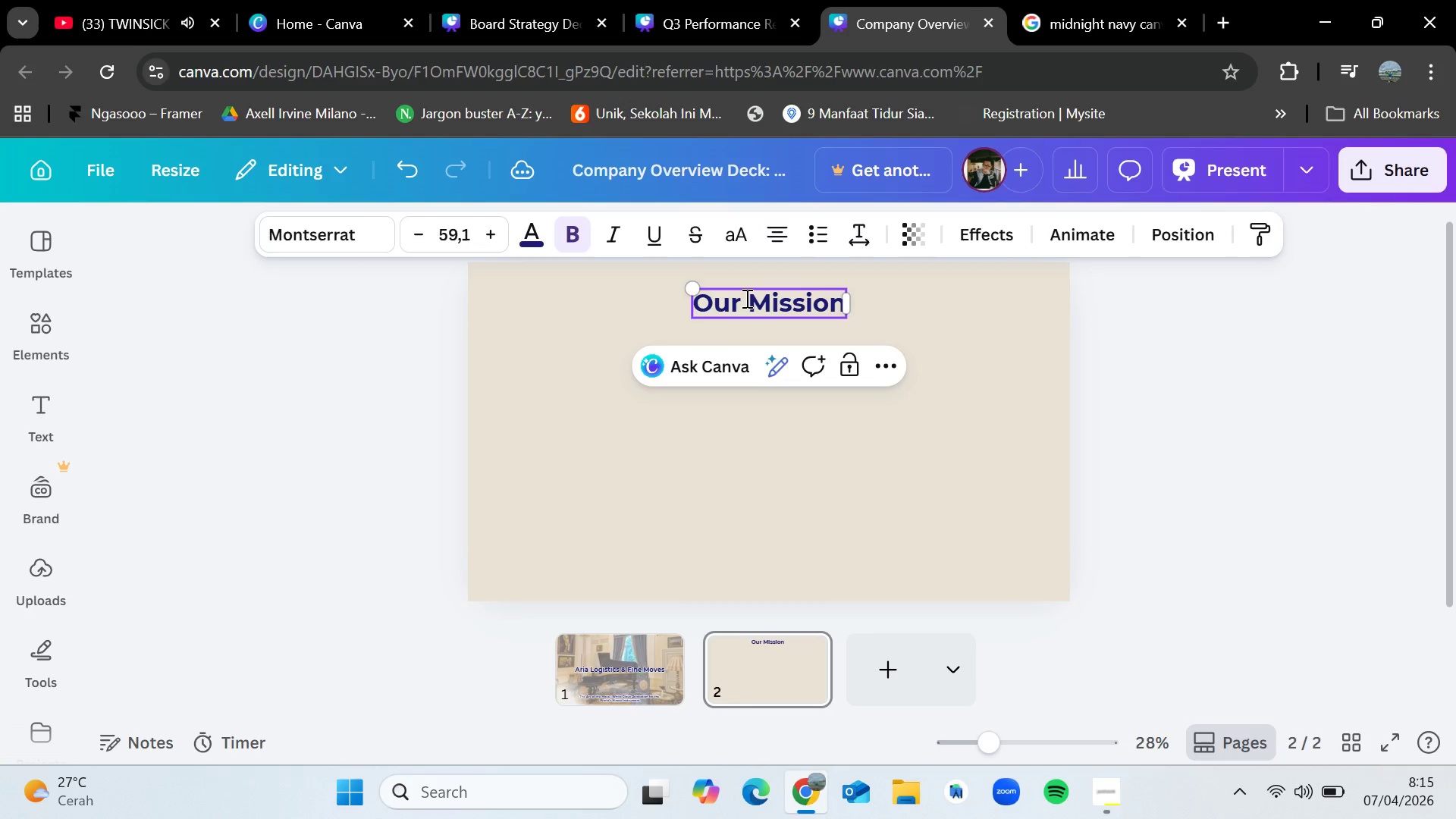 
wait(12.2)
 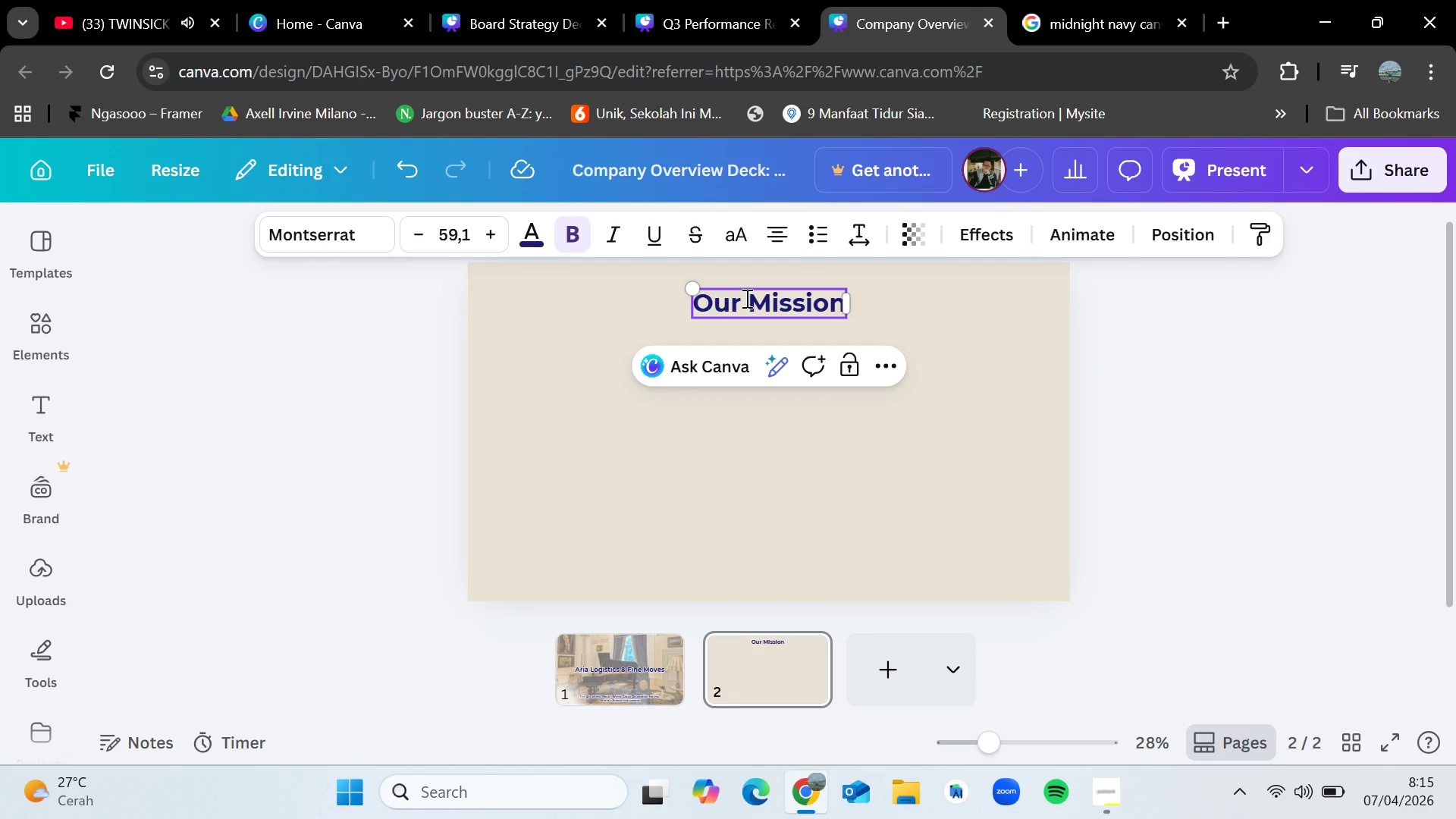 
left_click([728, 0])
 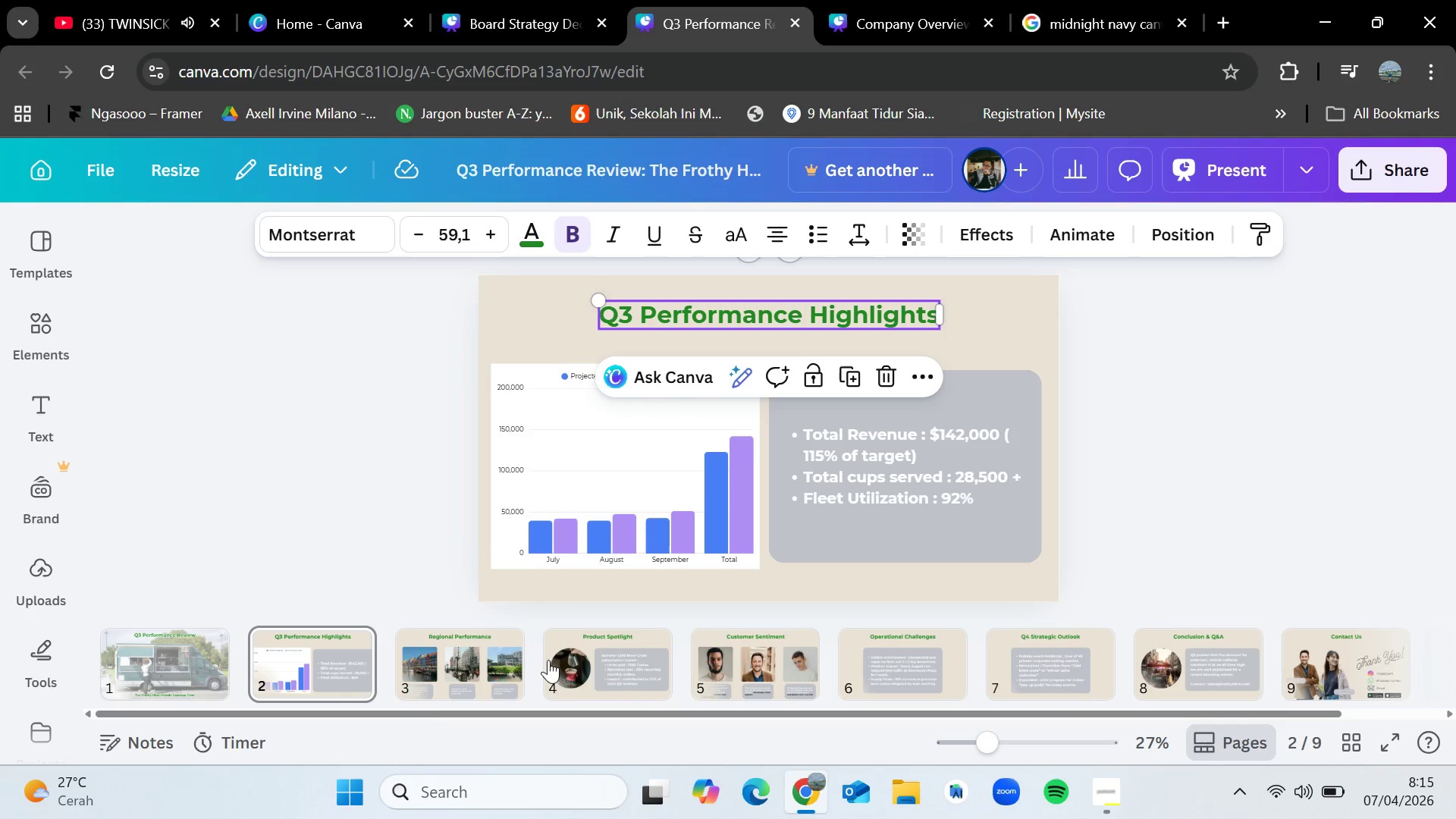 
left_click([570, 660])
 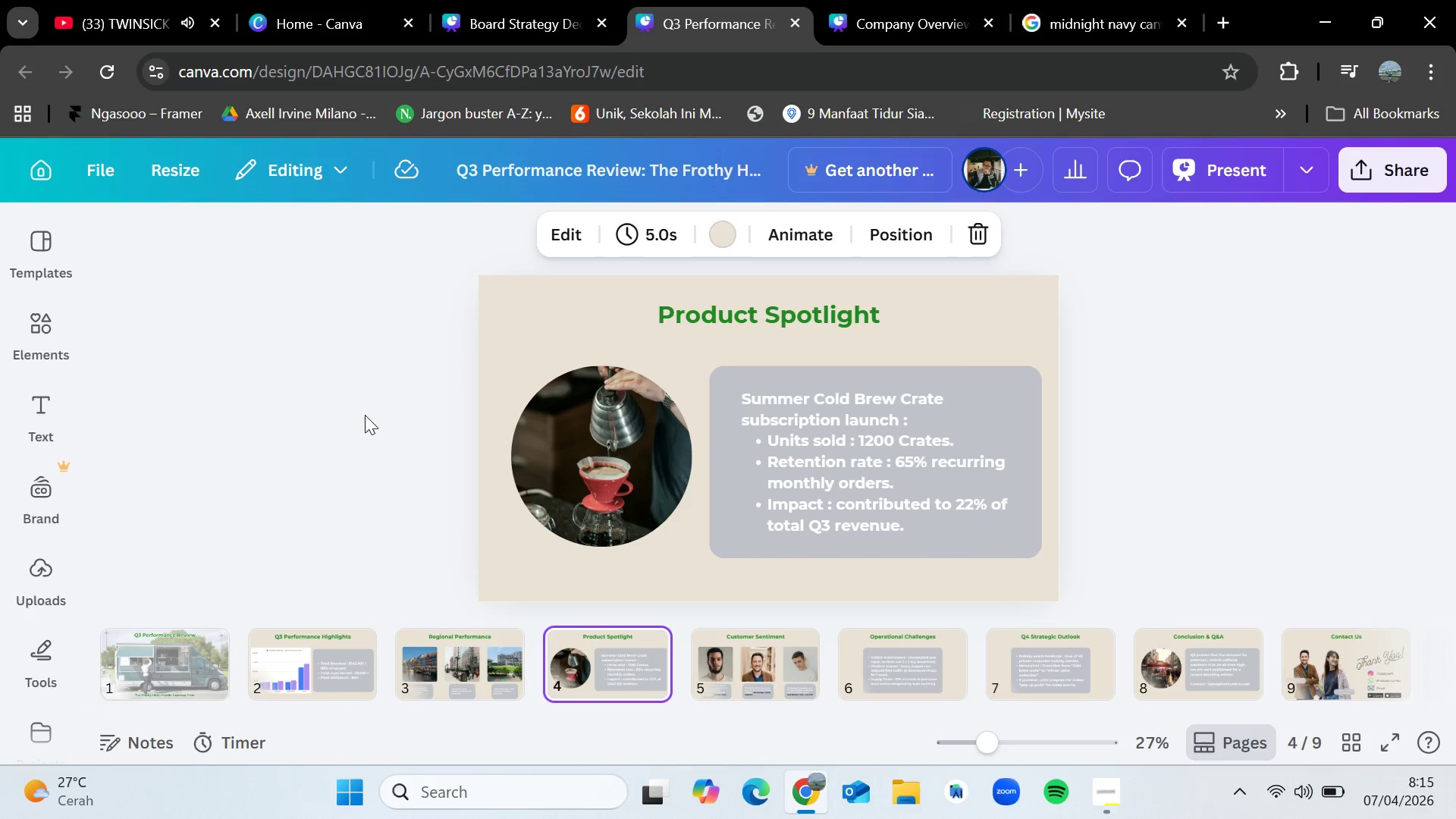 
left_click_drag(start_coordinate=[374, 403], to_coordinate=[1053, 562])
 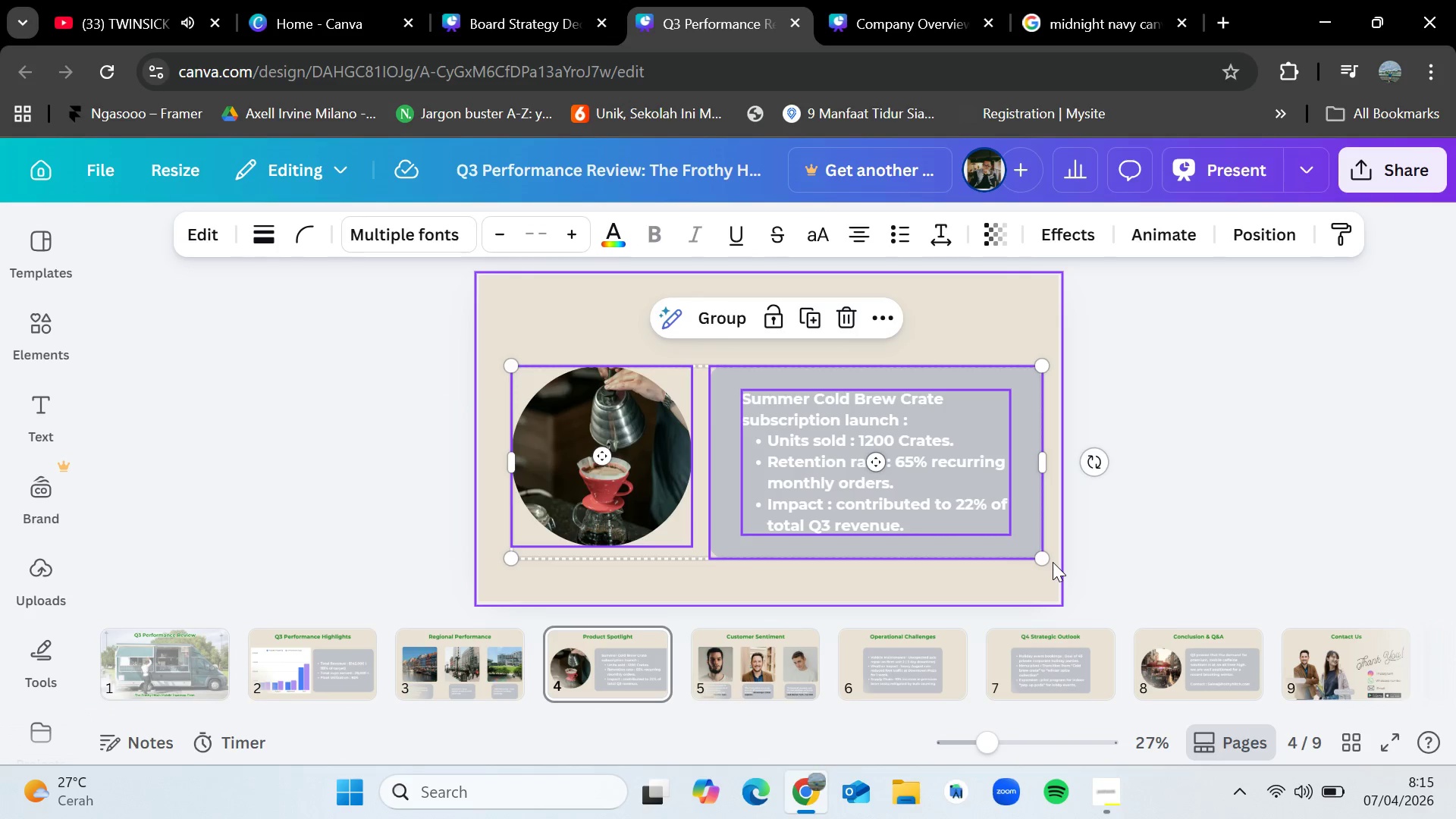 
key(Control+C)
 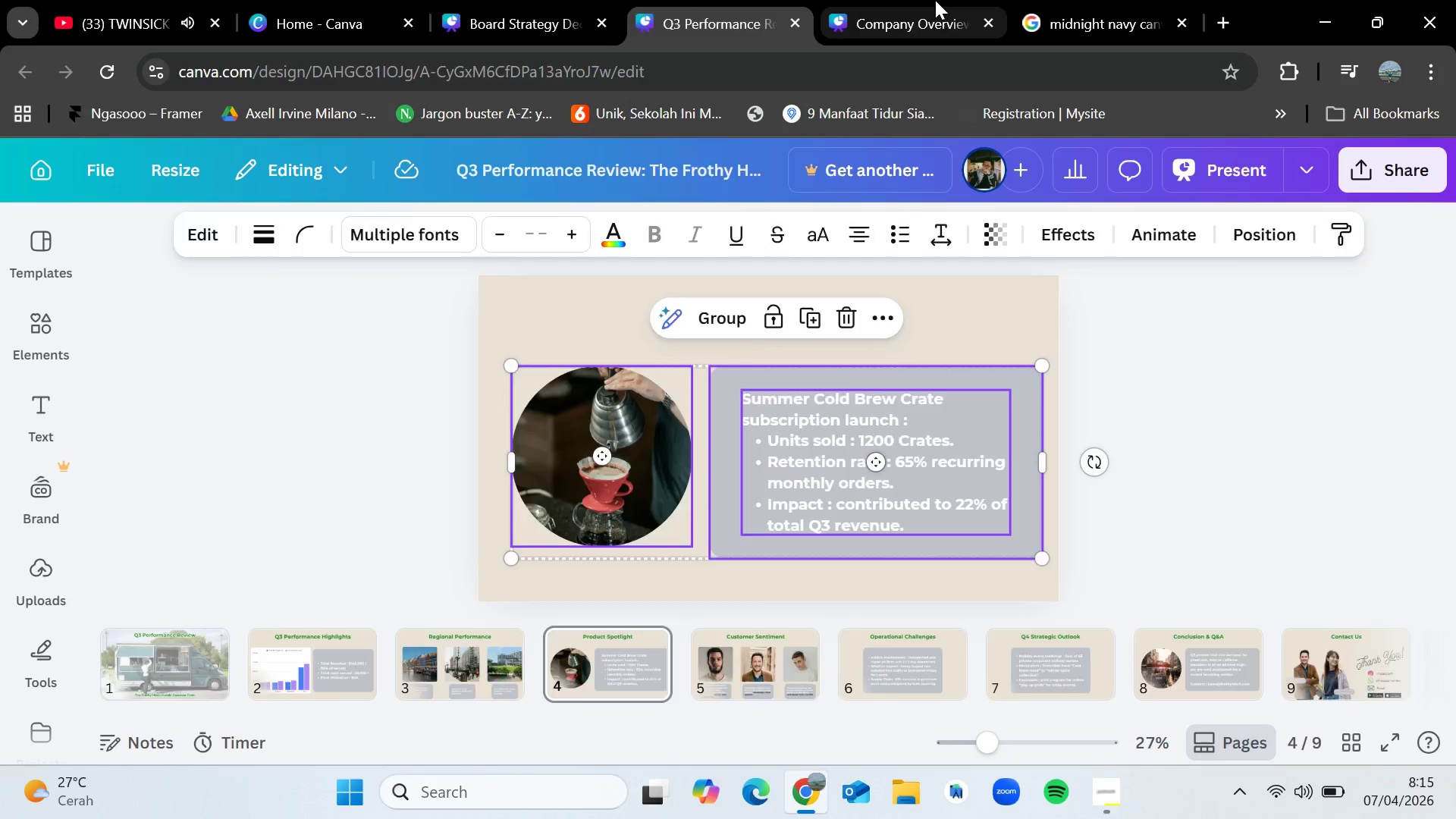 
left_click([935, 0])
 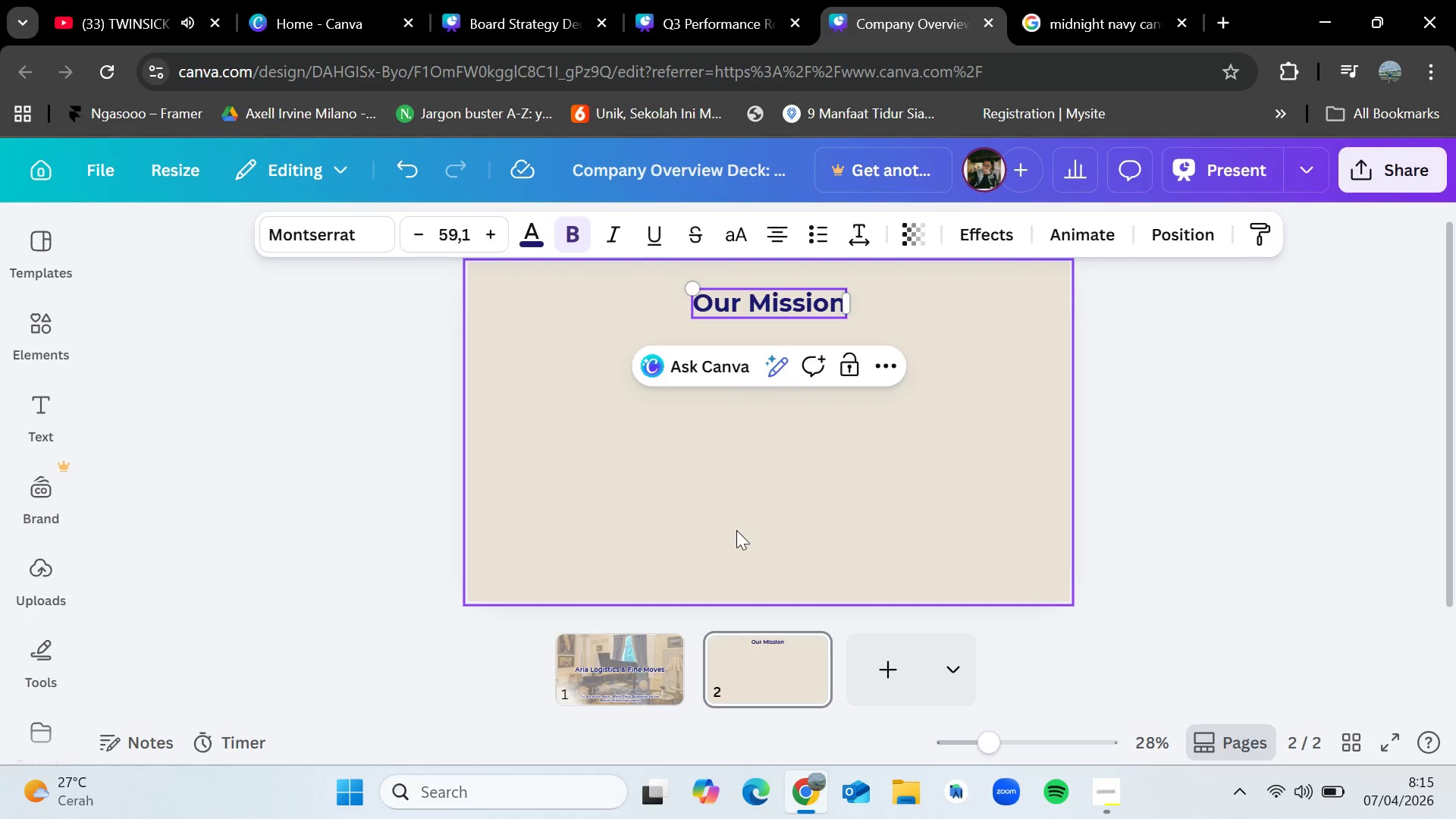 
key(Control+V)
 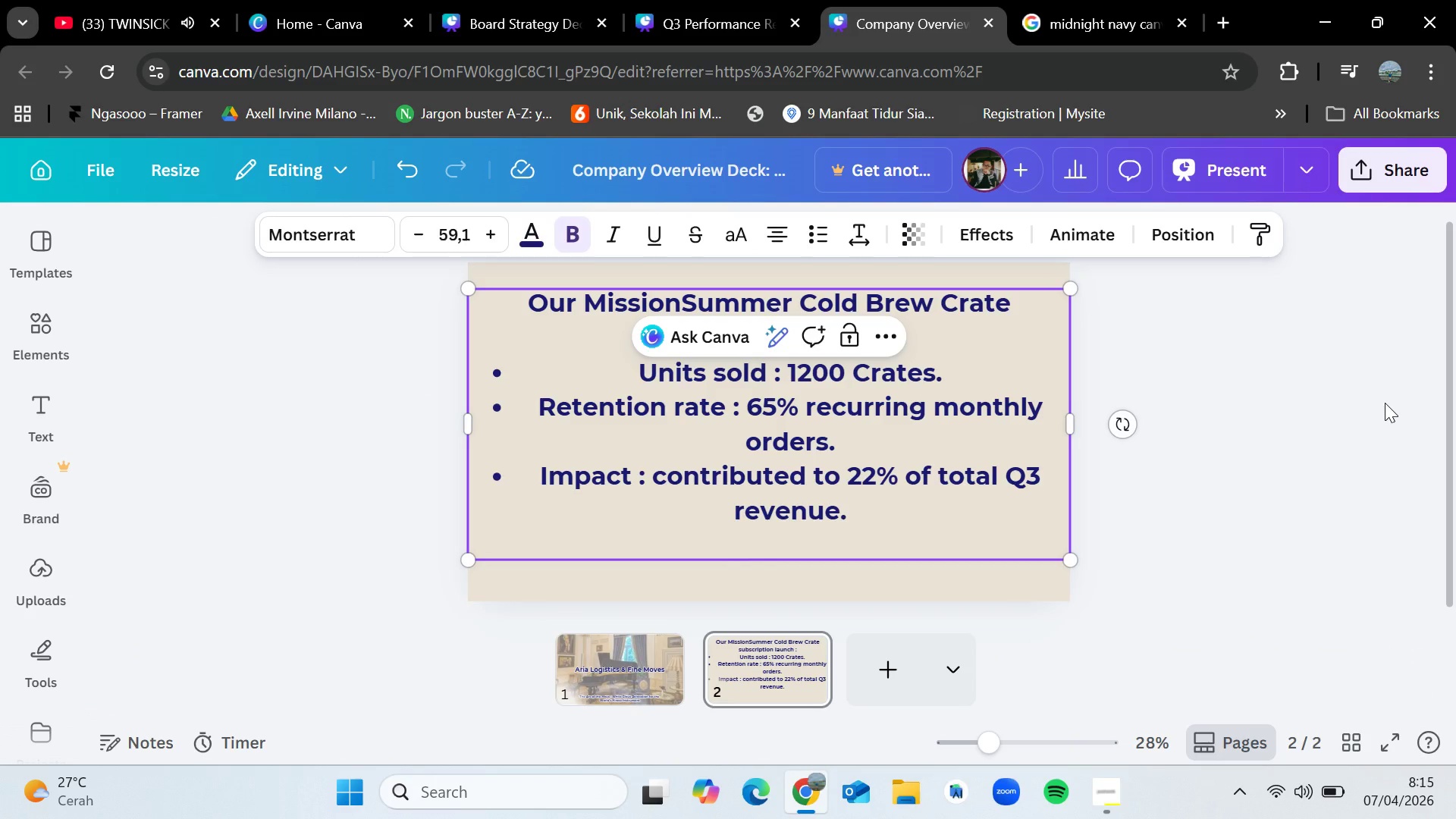 
key(Control+Z)
 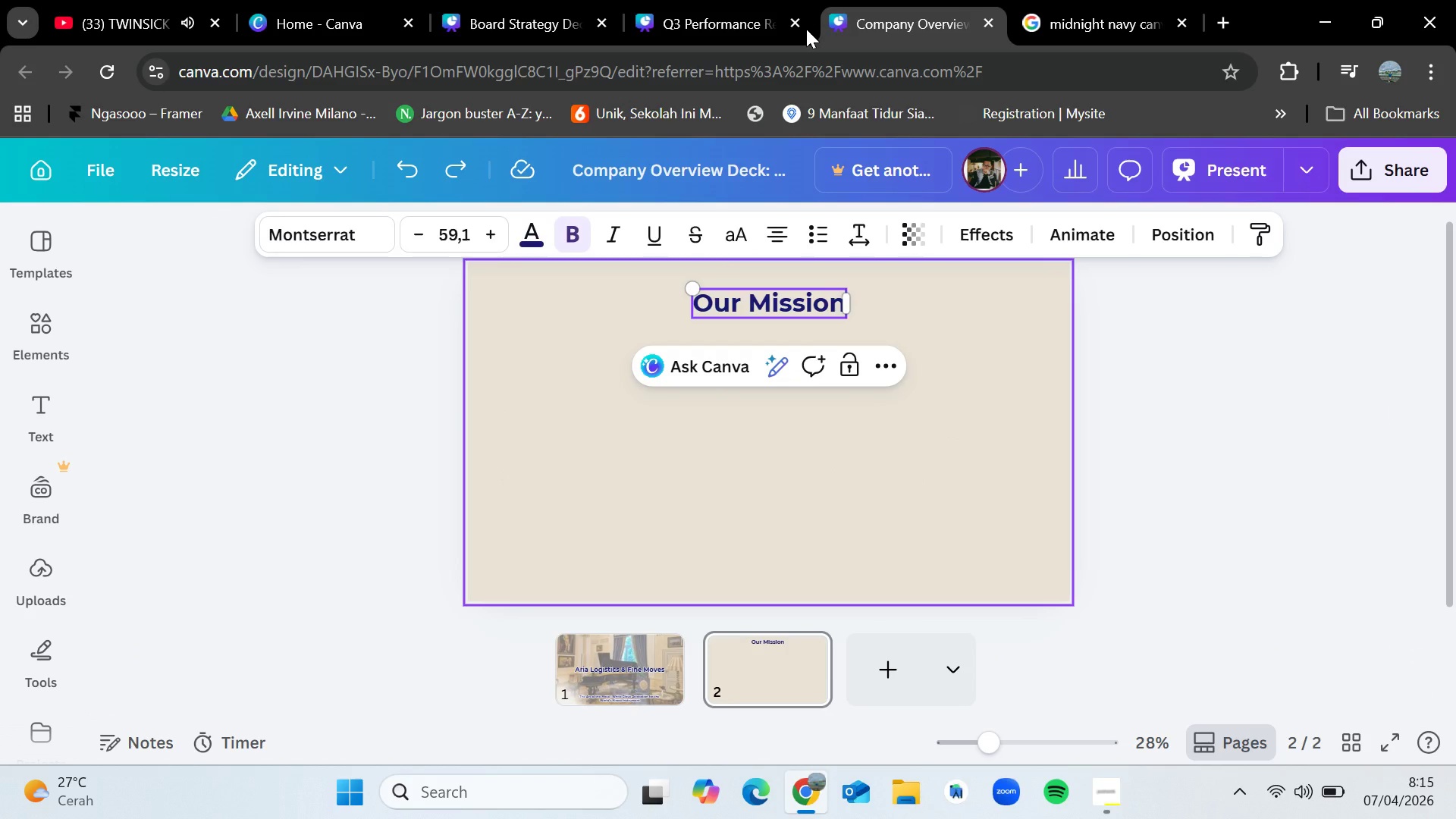 
left_click([657, 0])
 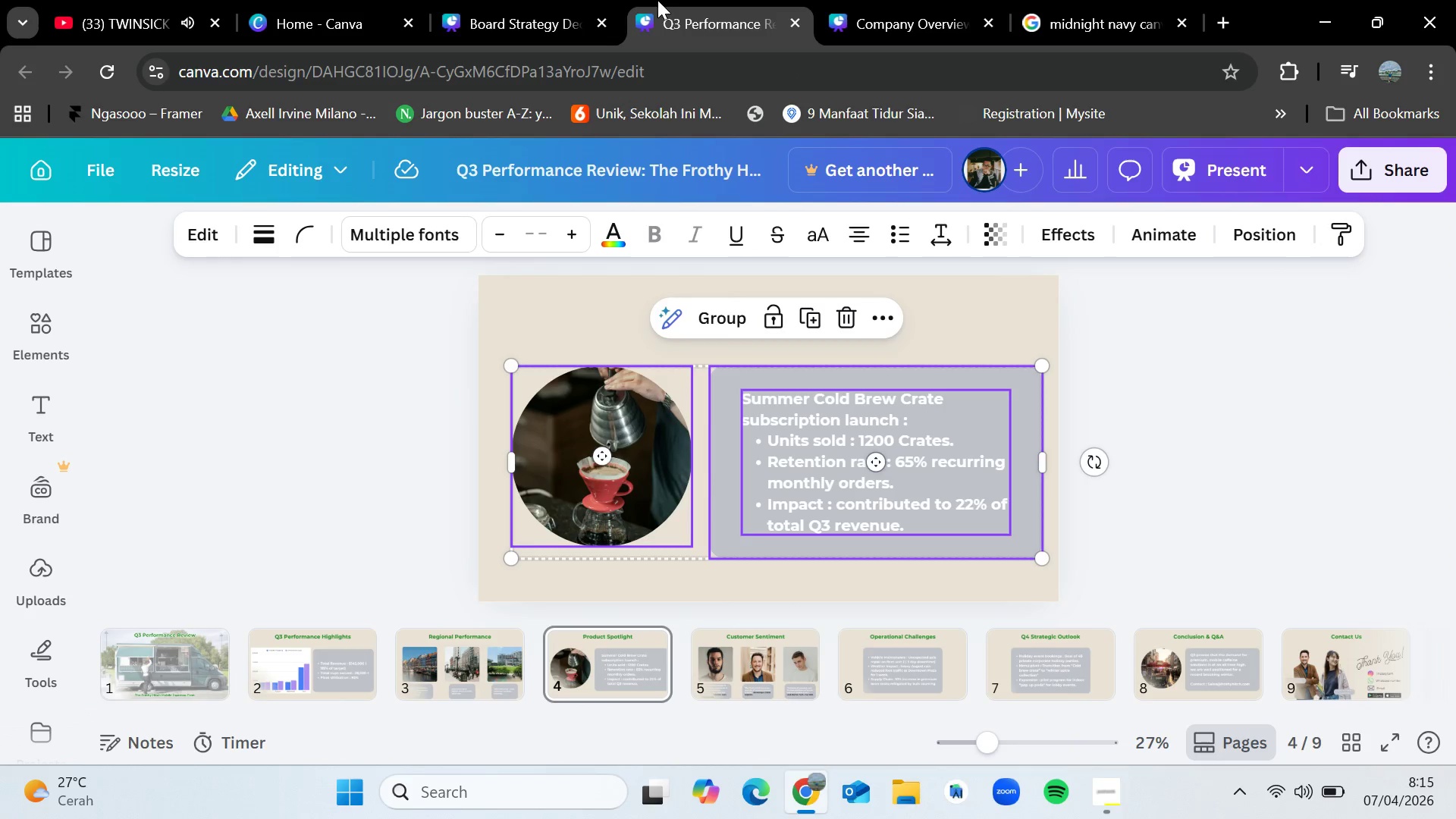 
left_click([362, 452])
 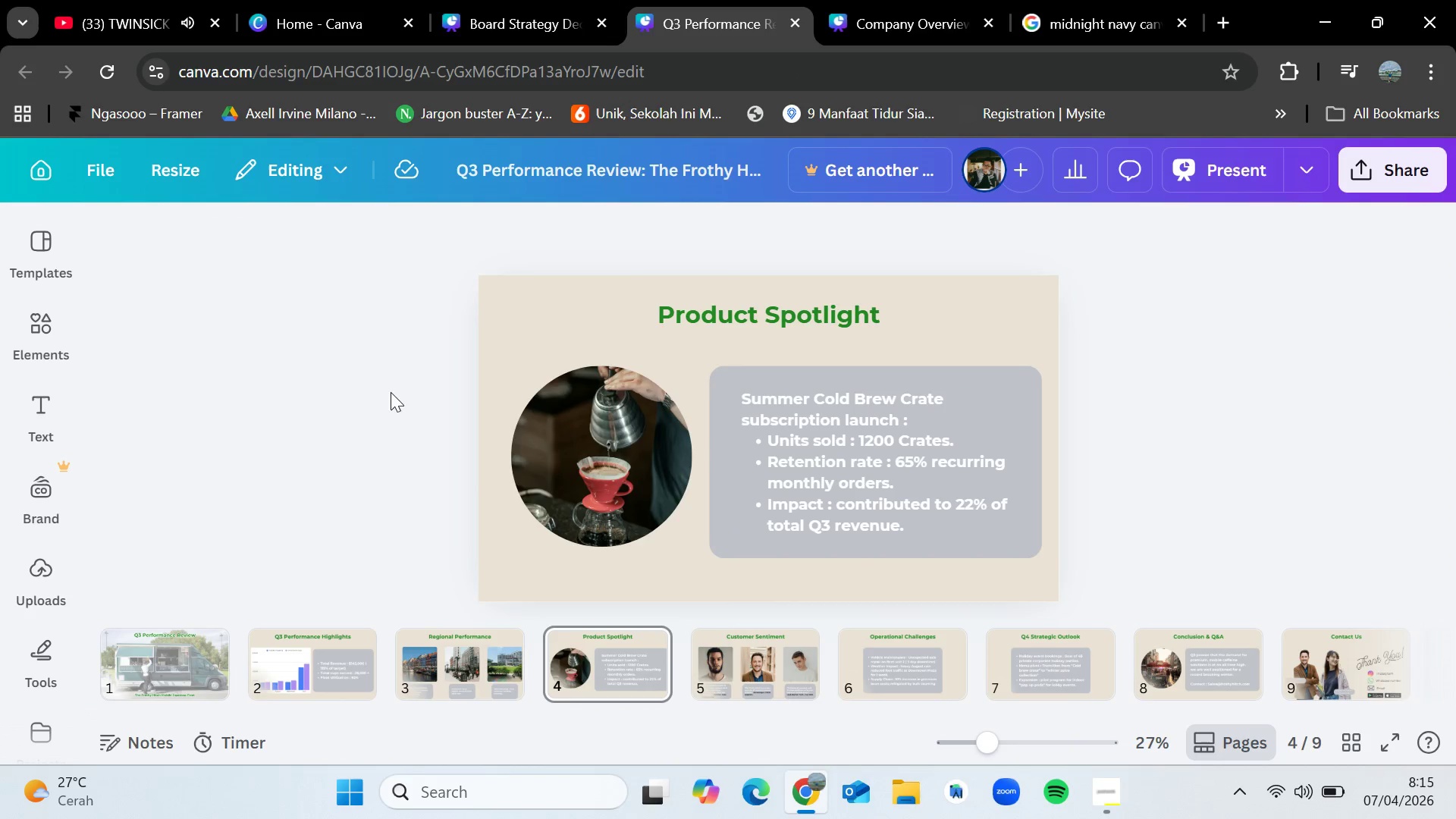 
left_click_drag(start_coordinate=[391, 392], to_coordinate=[1059, 509])
 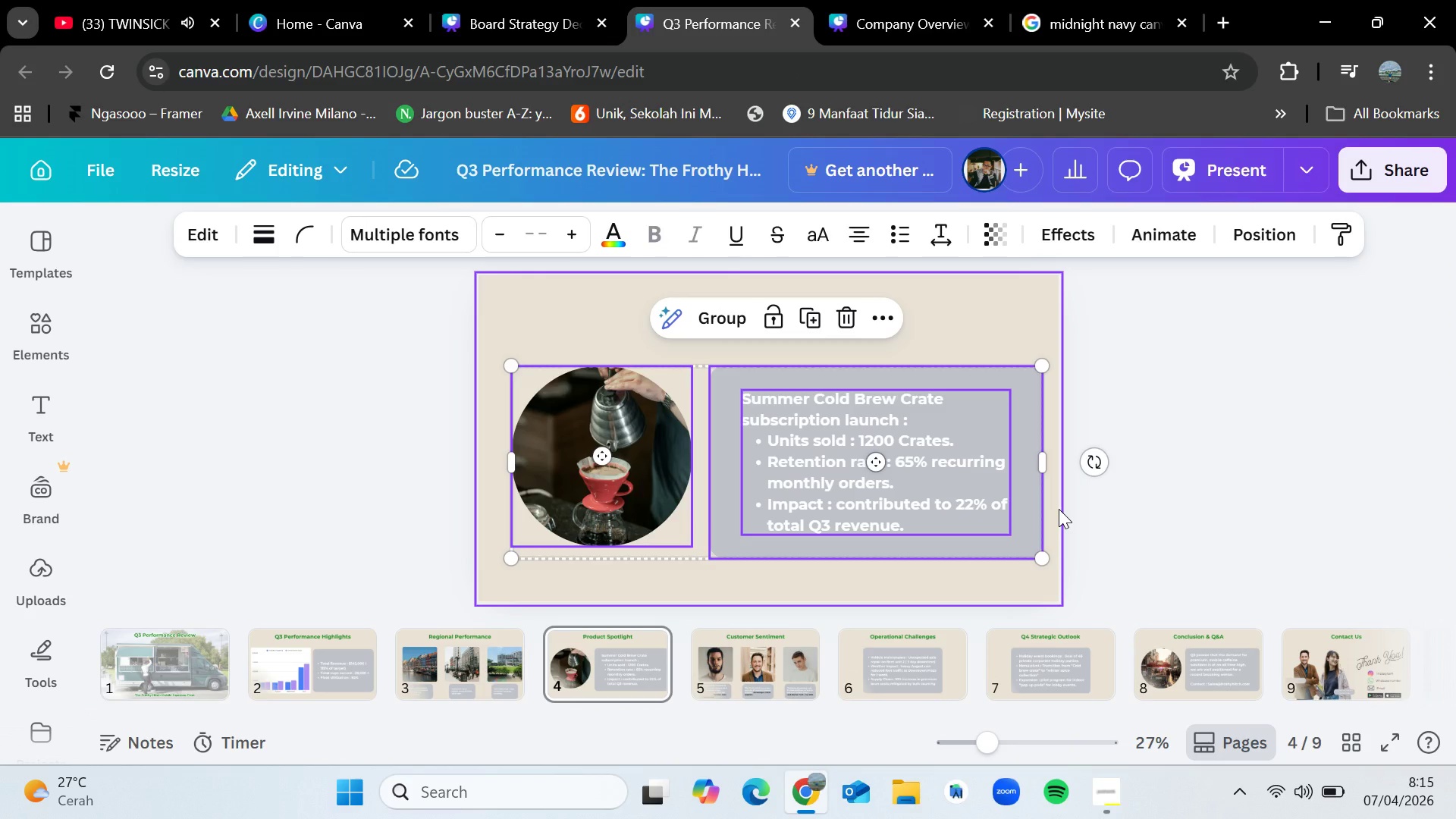 
hold_key(key=ControlLeft, duration=1.5)
 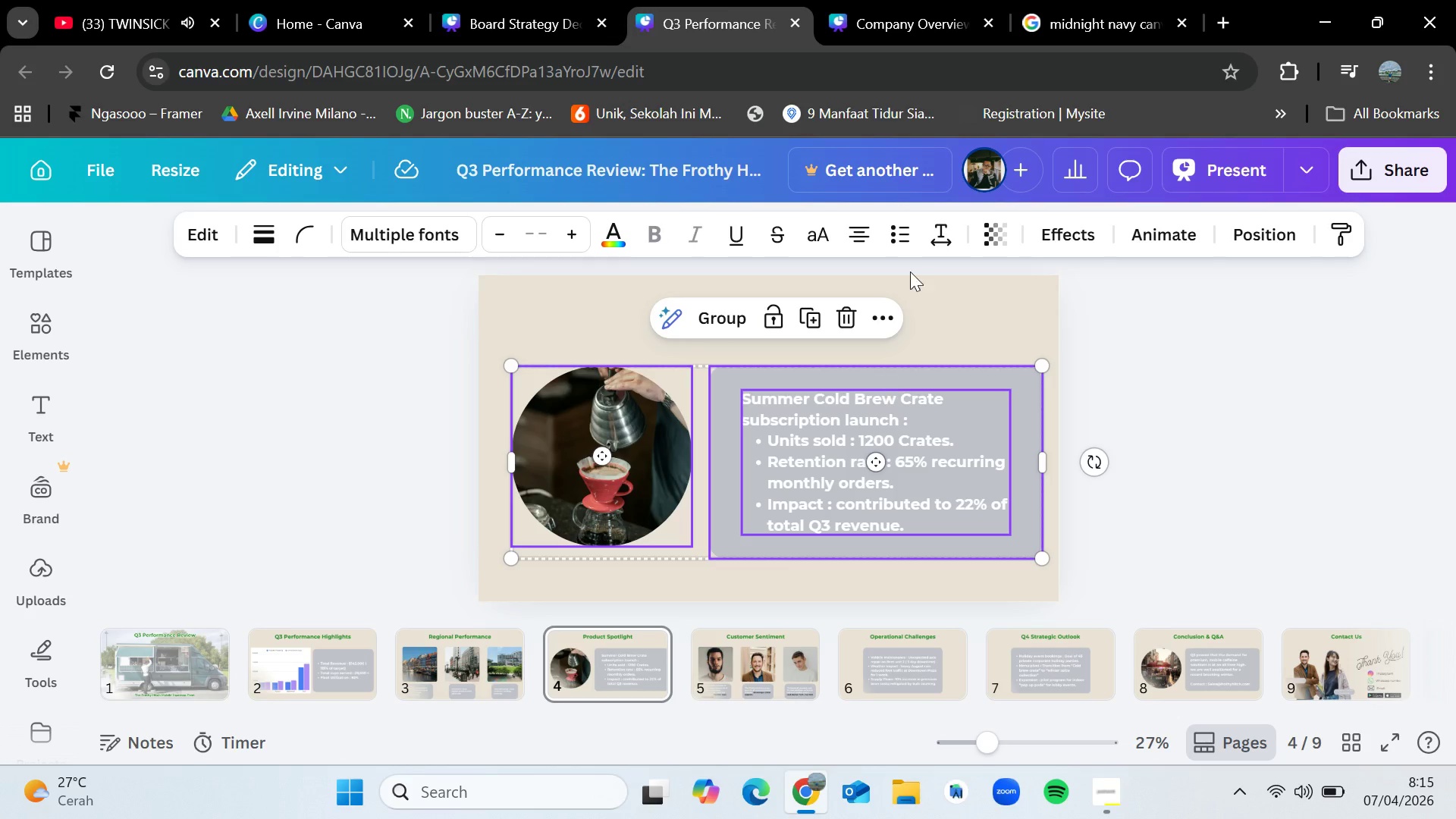 
key(Control+C)
 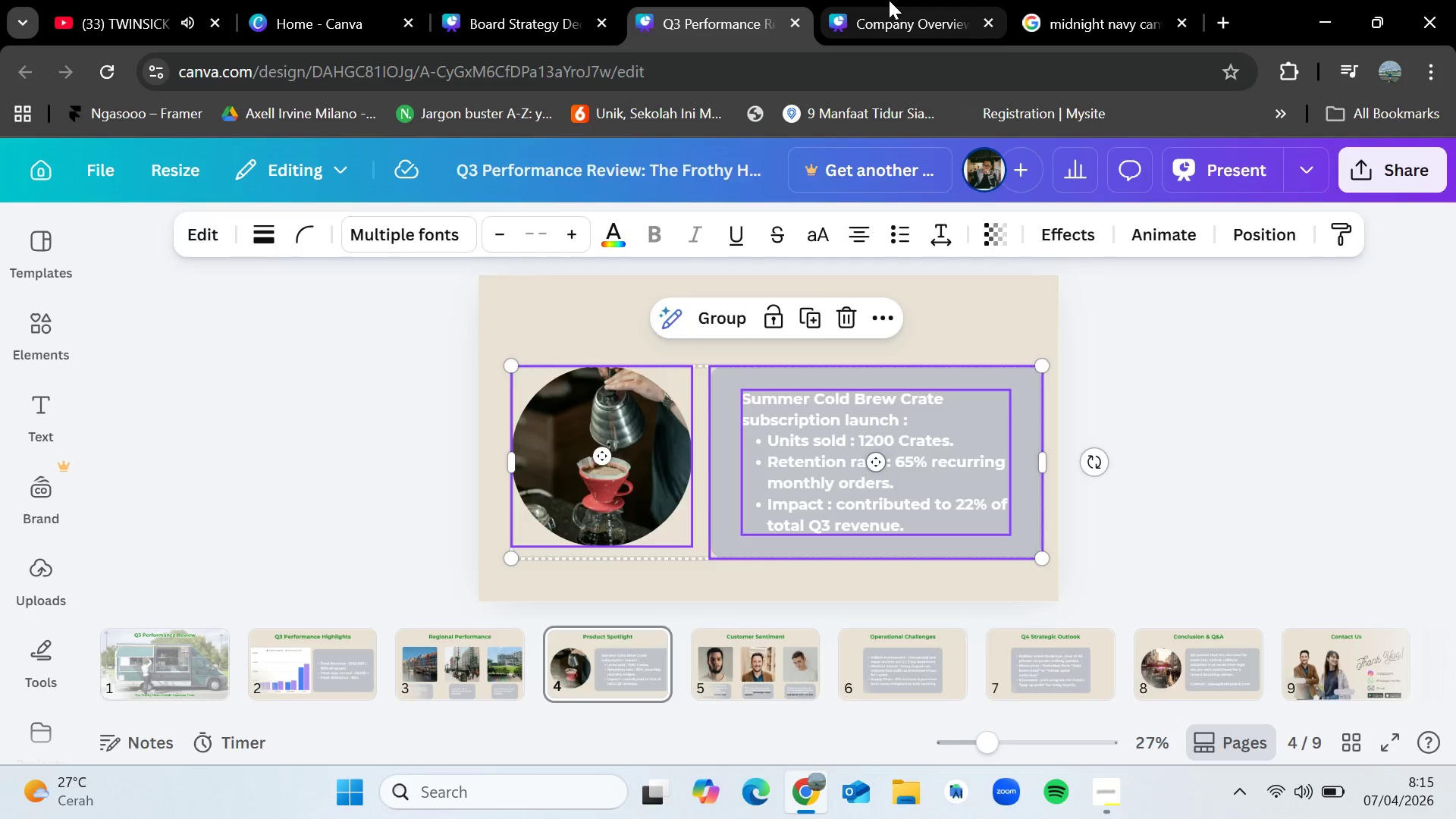 
left_click([889, 0])
 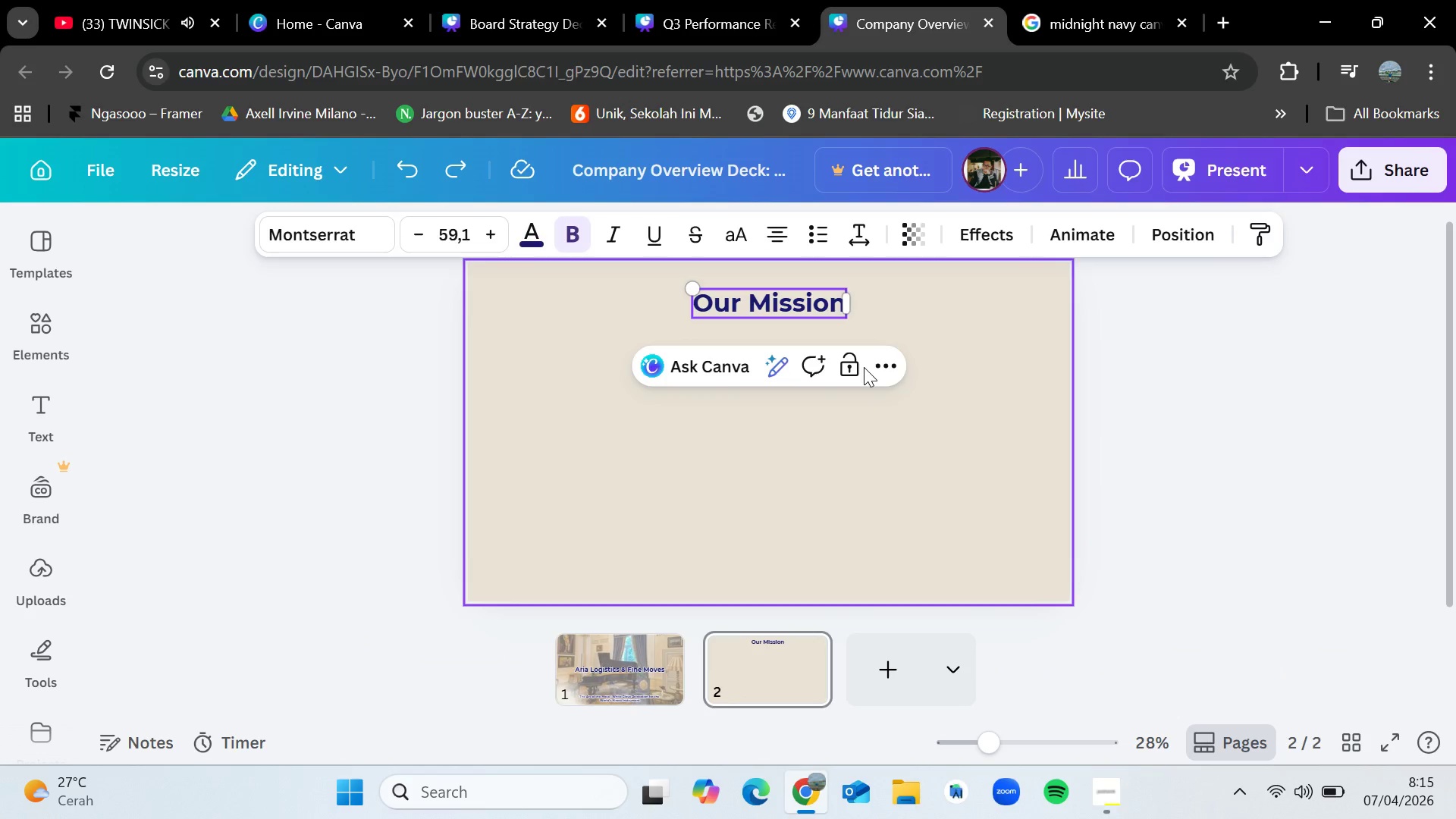 
key(Control+V)
 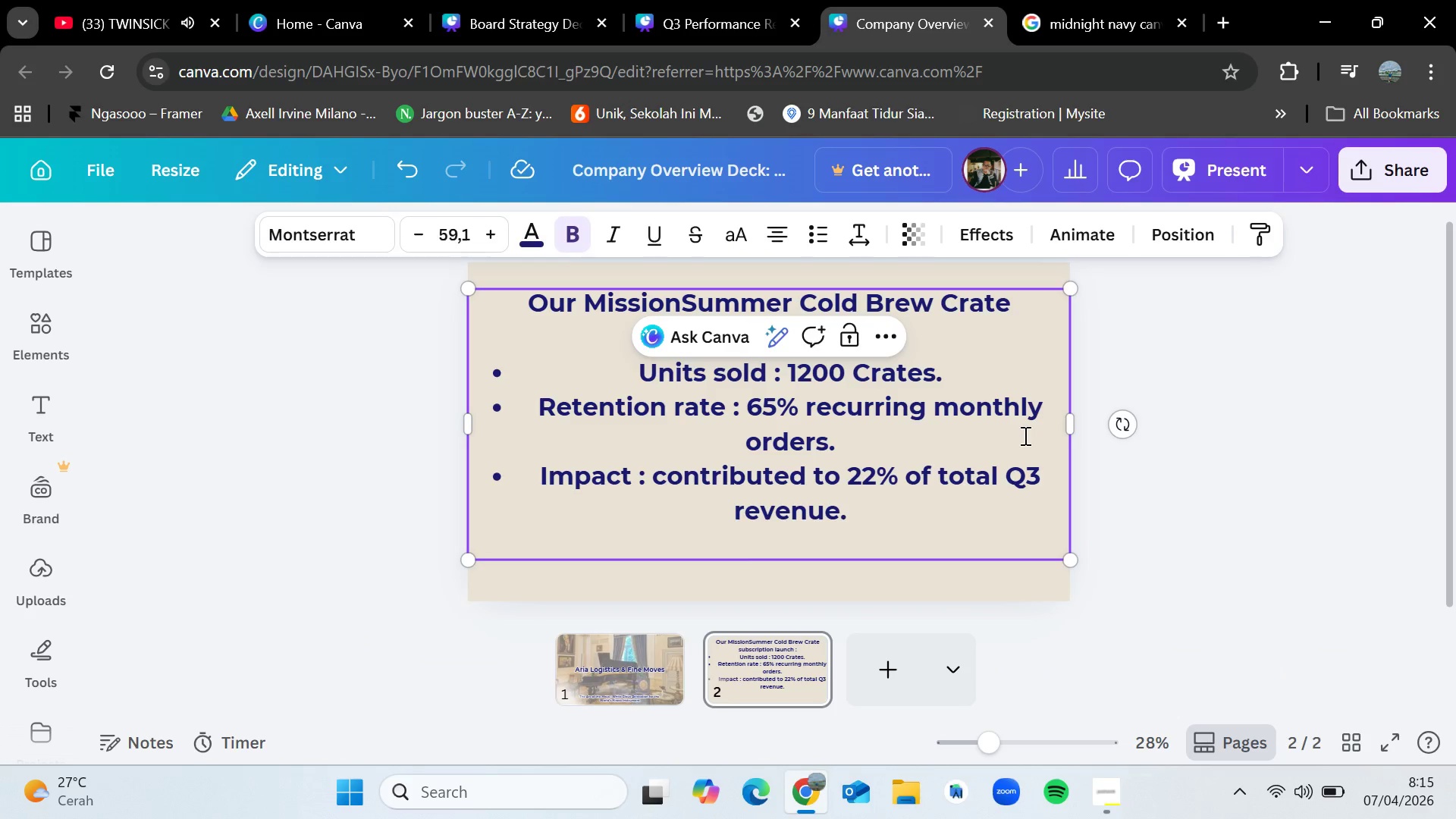 
left_click([1238, 422])
 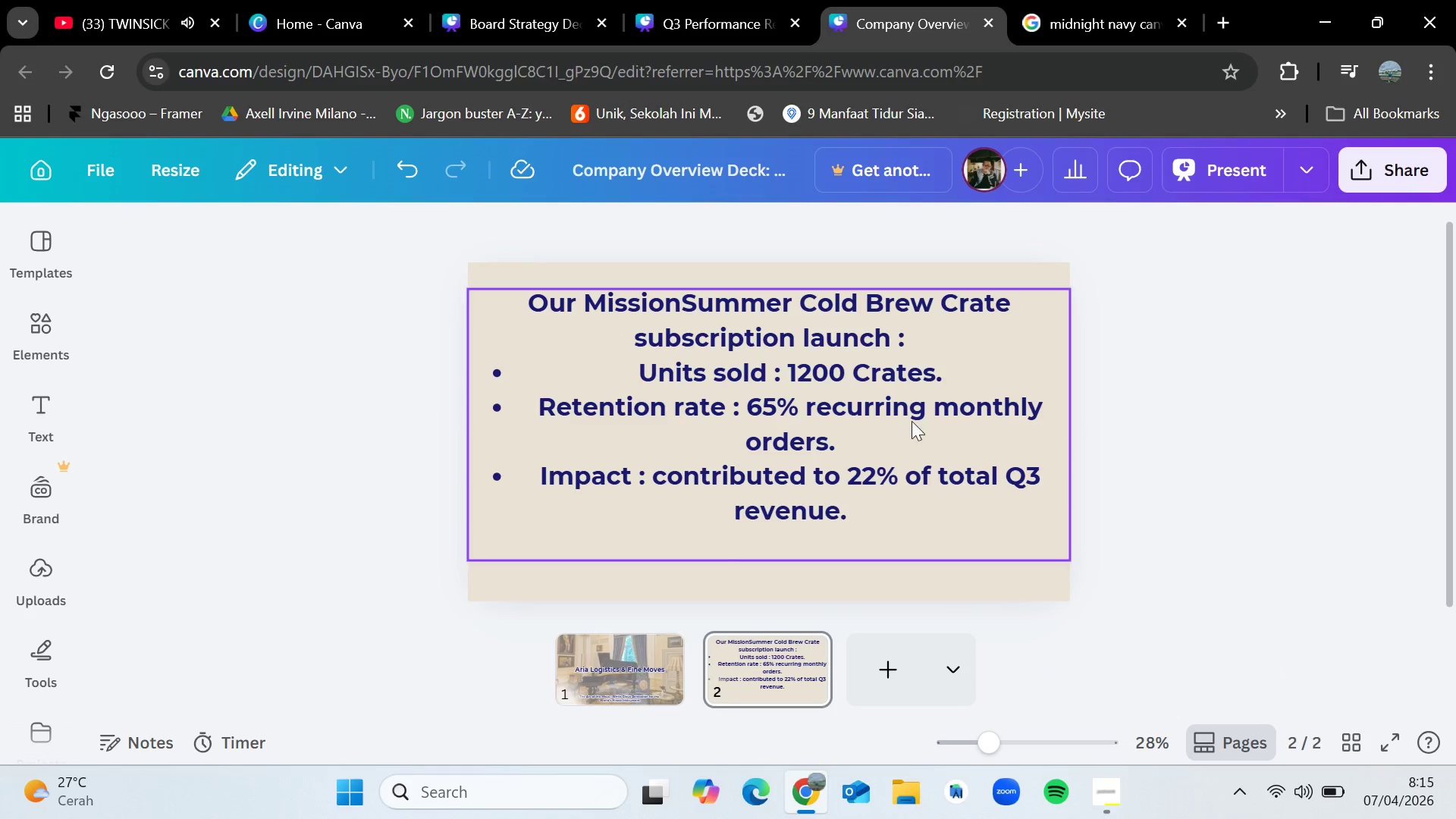 
left_click([877, 421])
 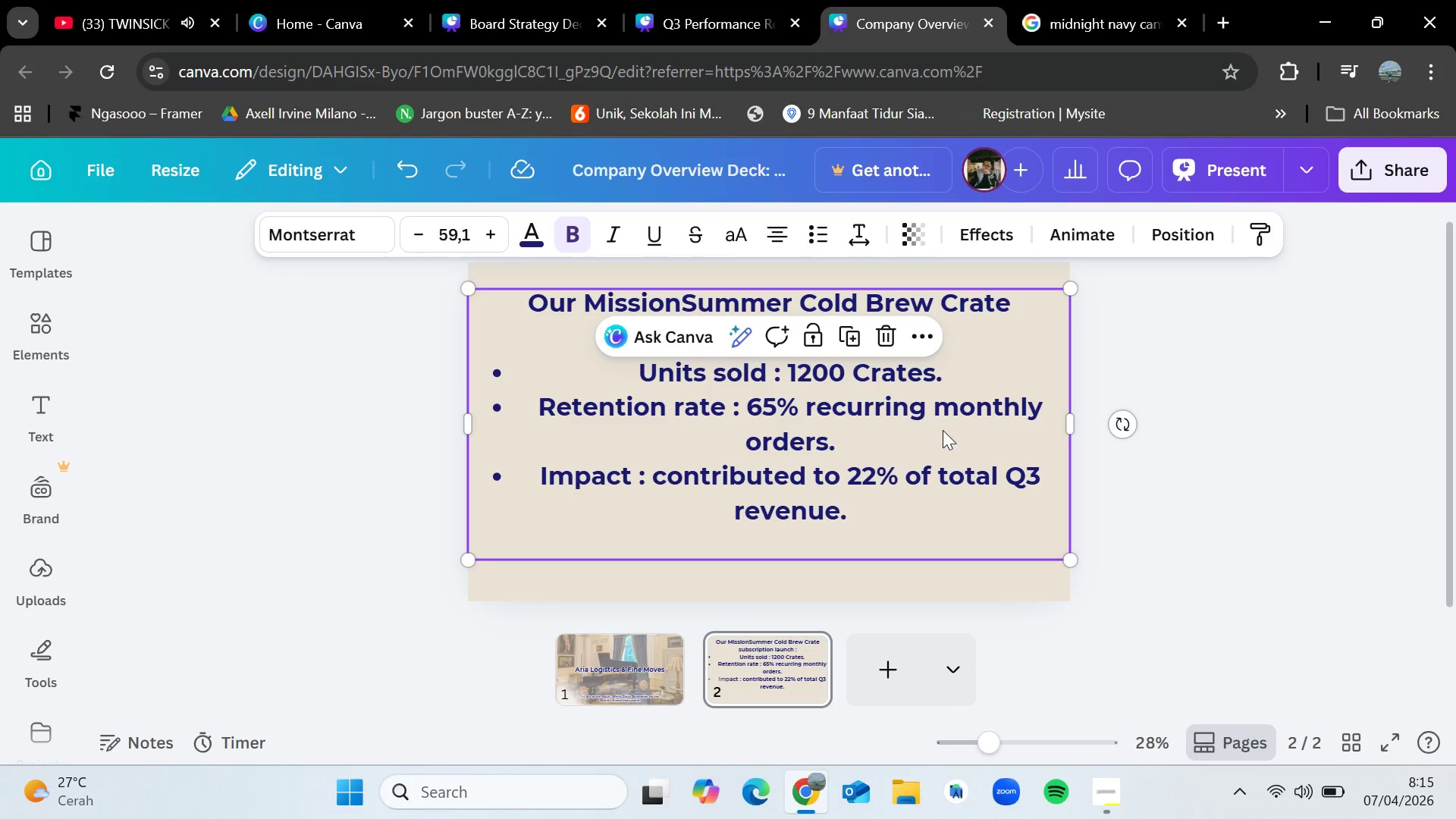 
key(Delete)
 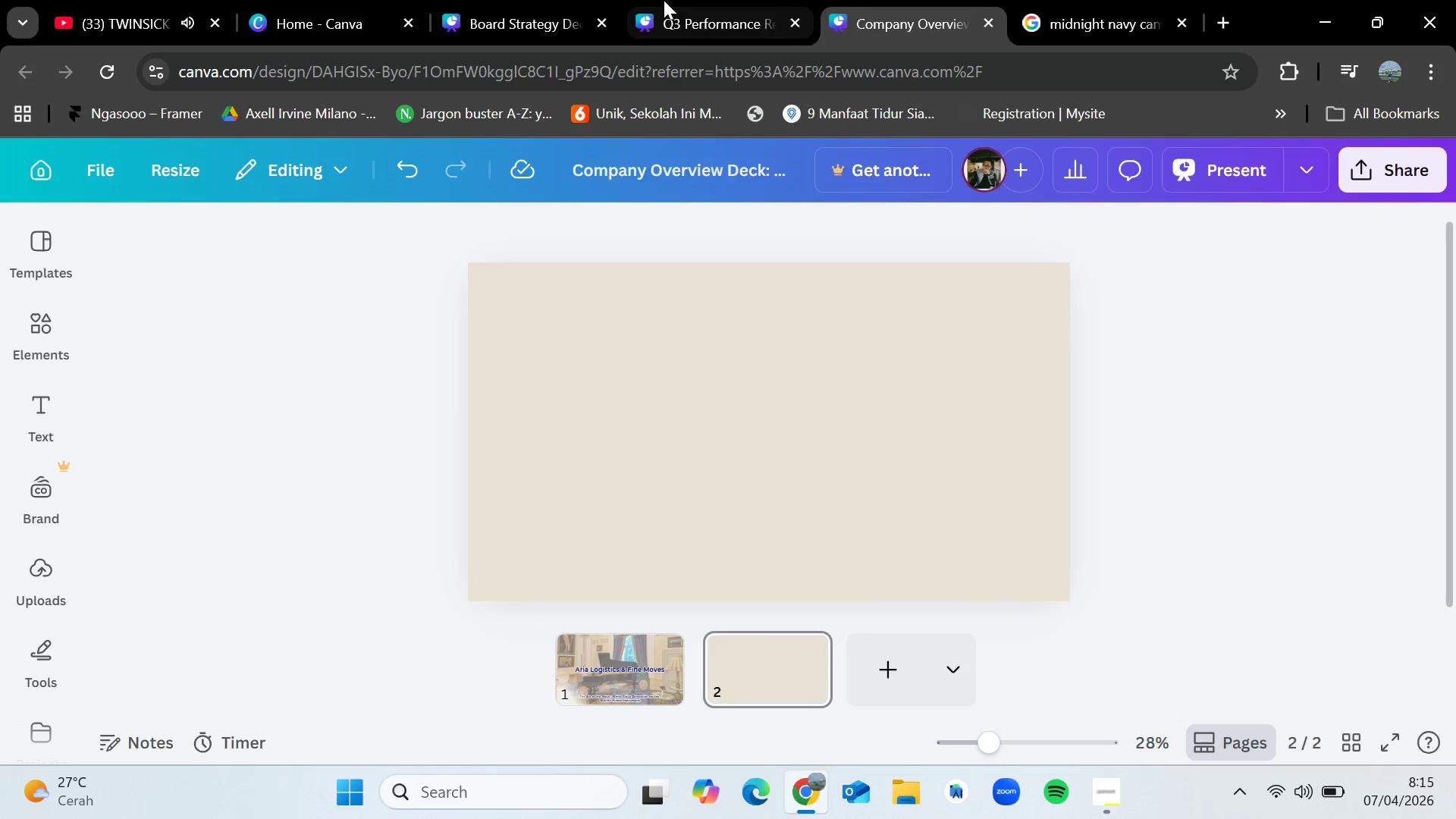 
left_click([667, 0])
 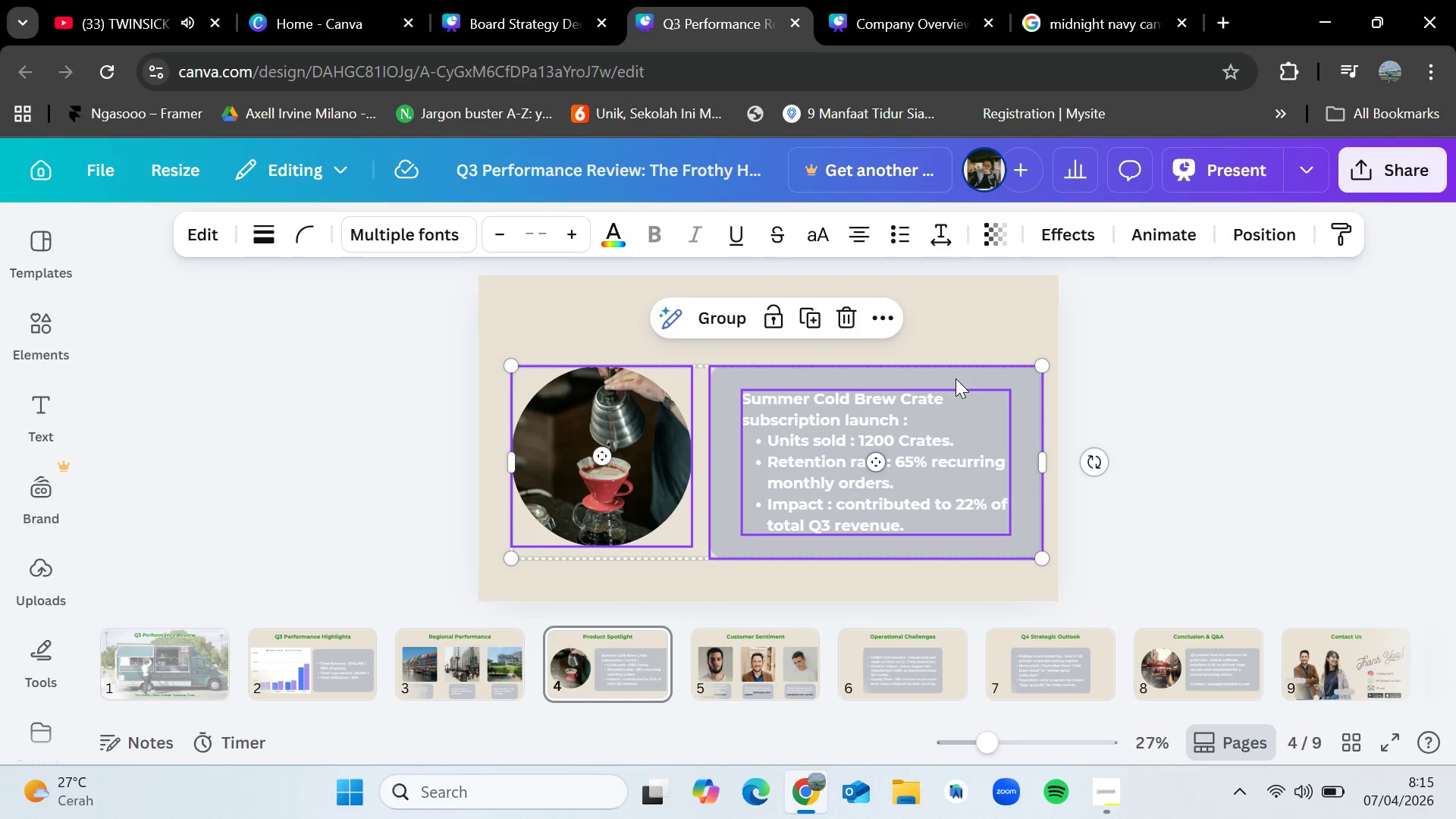 
left_click([1154, 366])
 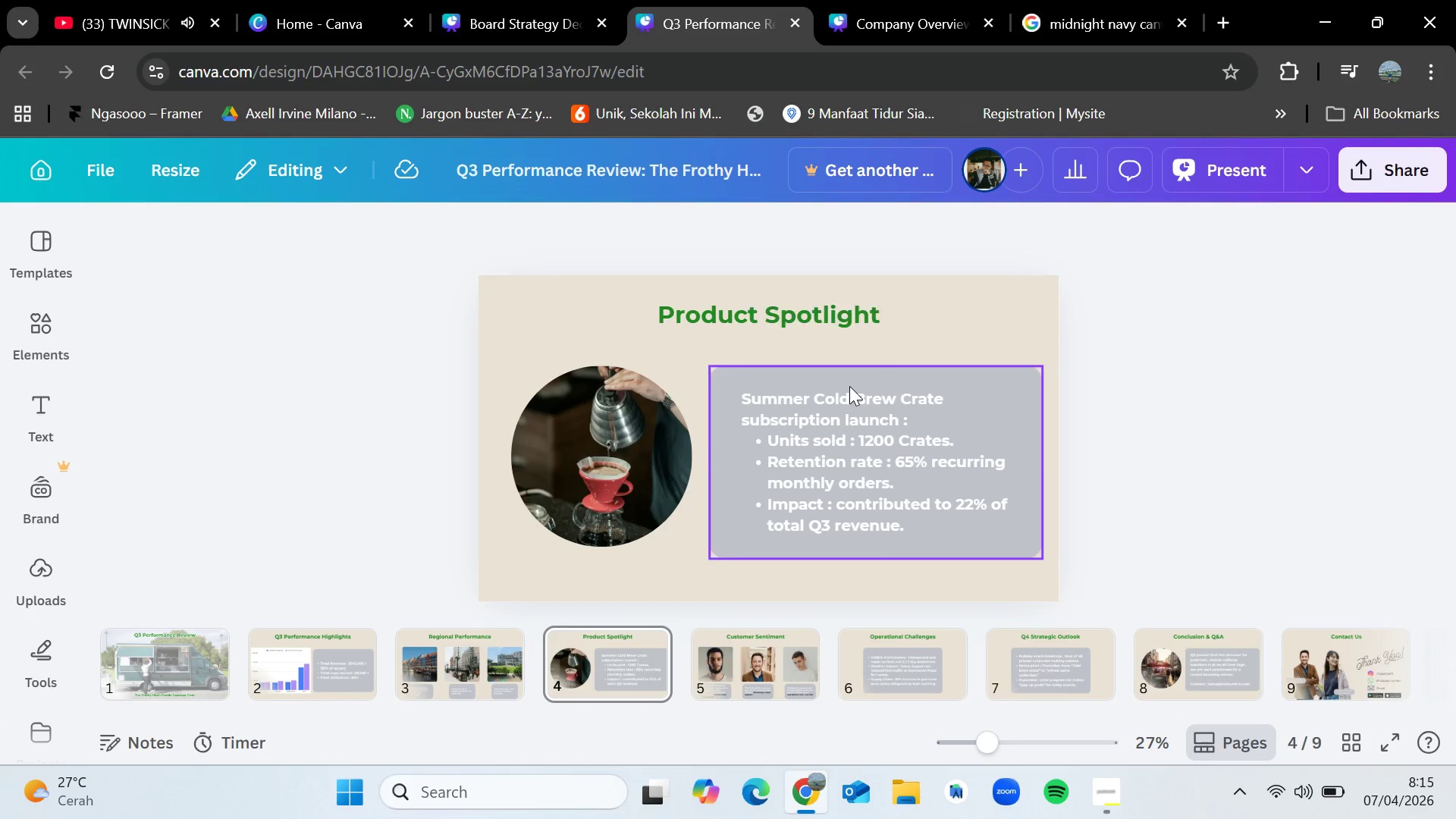 
left_click([849, 386])
 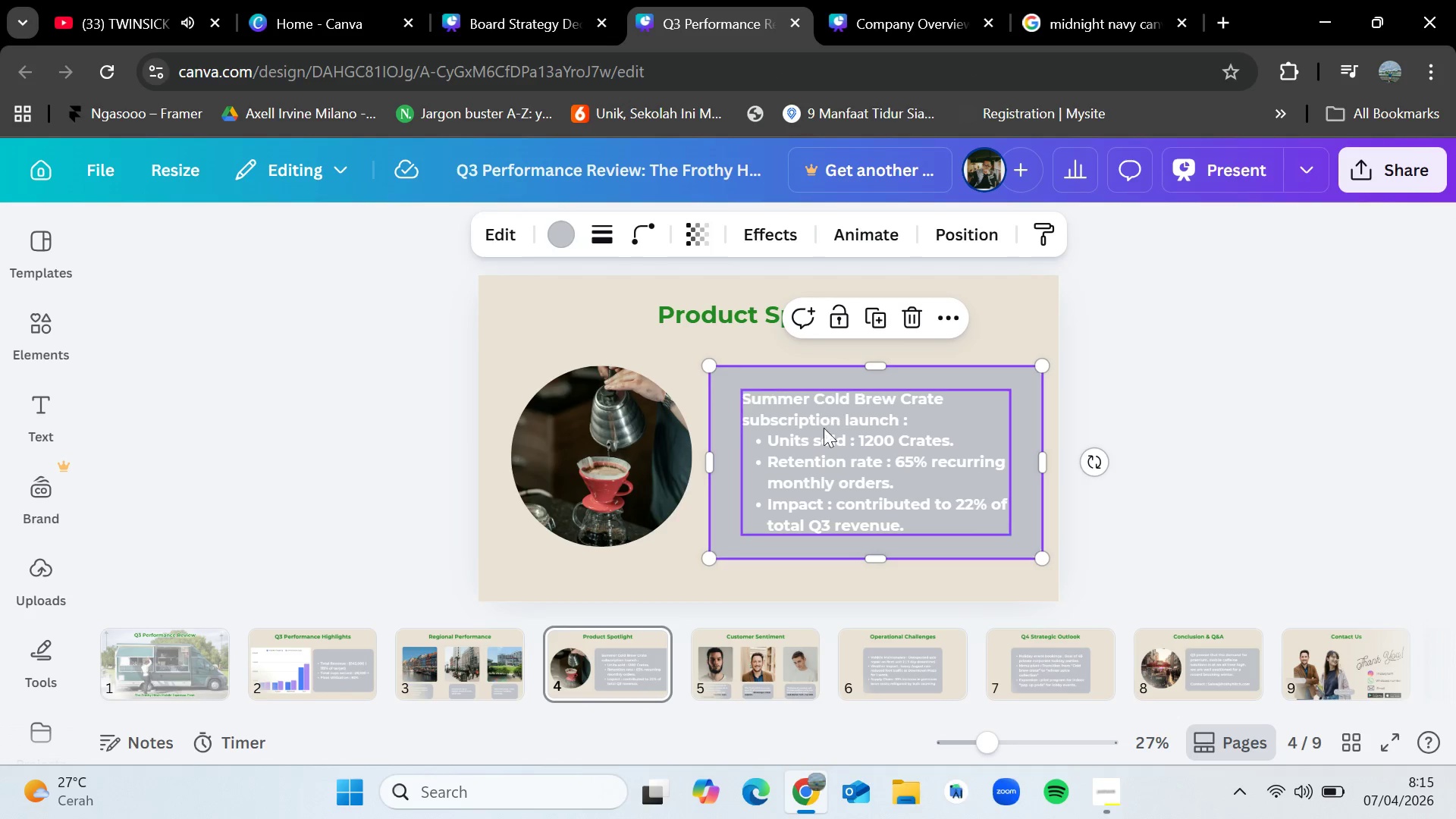 
left_click([824, 430])
 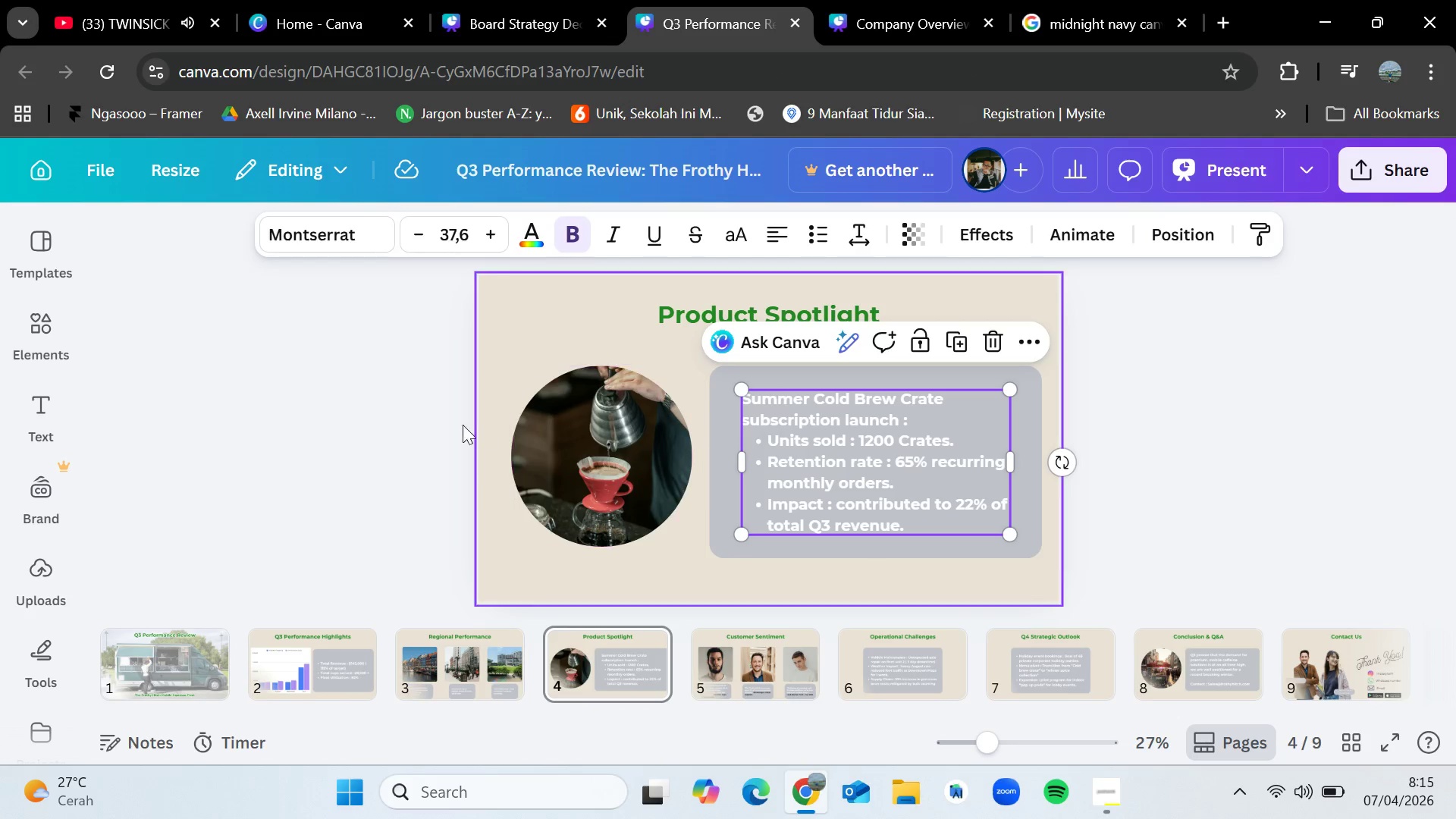 
left_click([447, 425])
 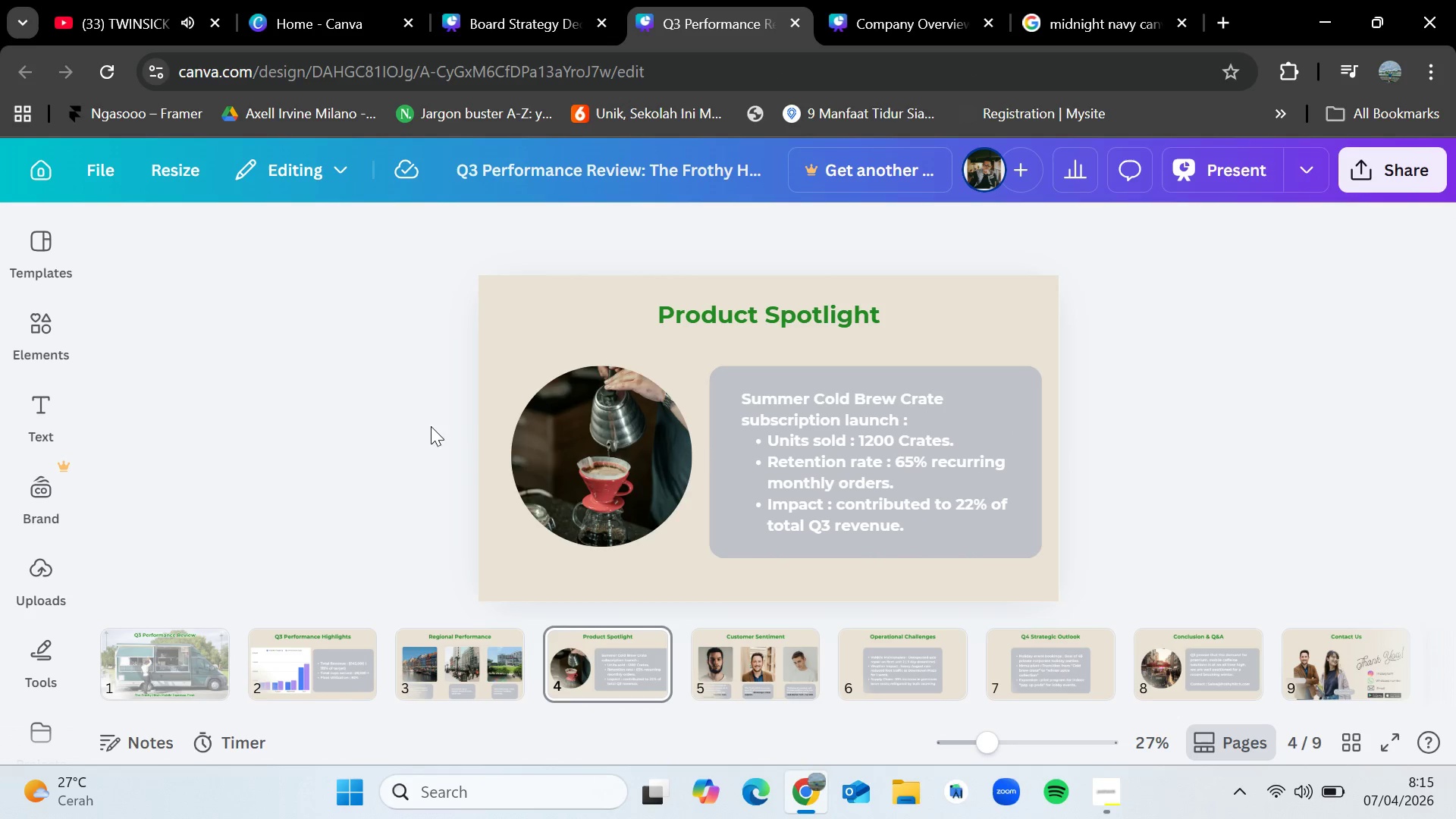 
left_click_drag(start_coordinate=[431, 426], to_coordinate=[913, 478])
 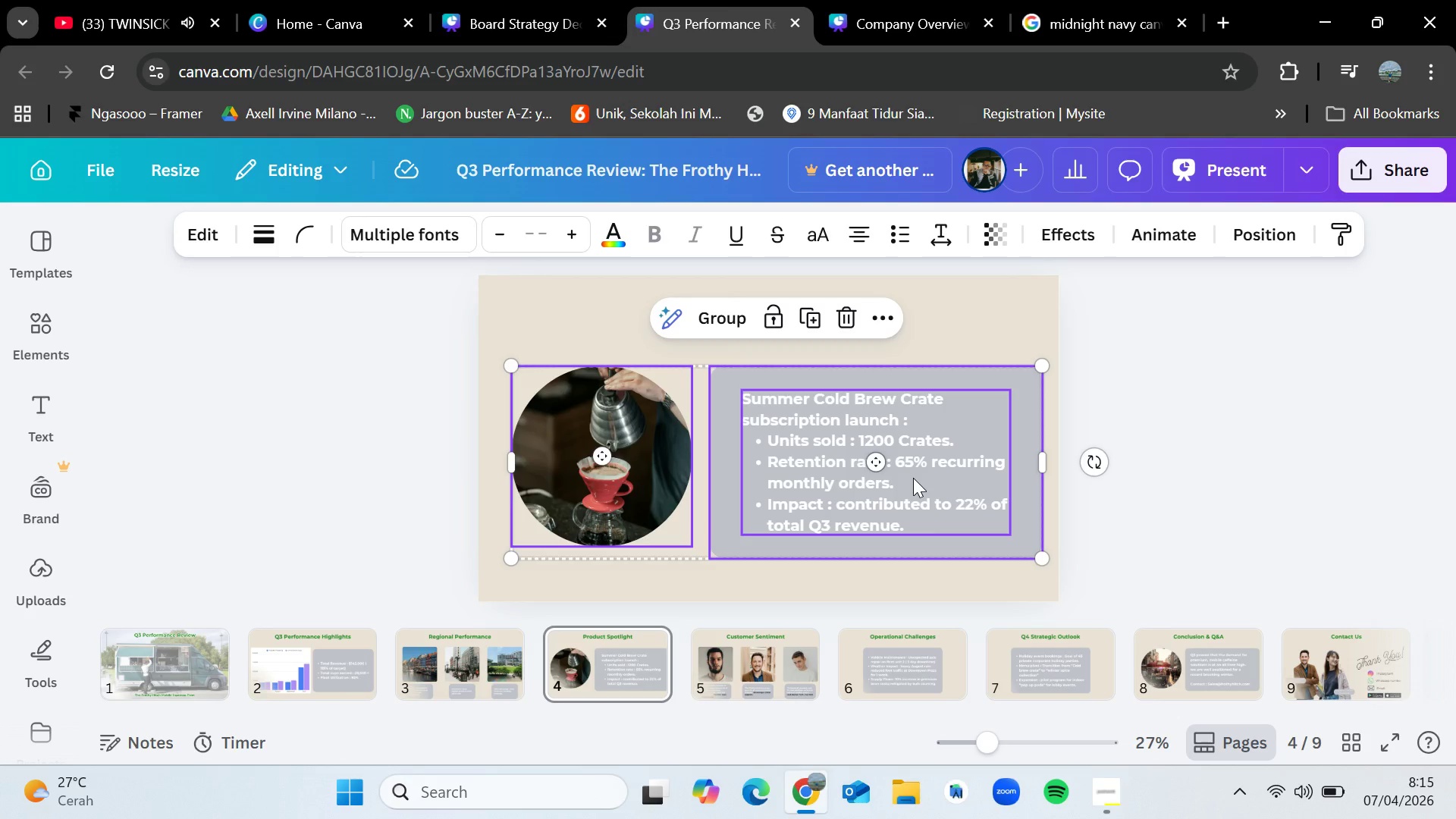 
key(Control+C)
 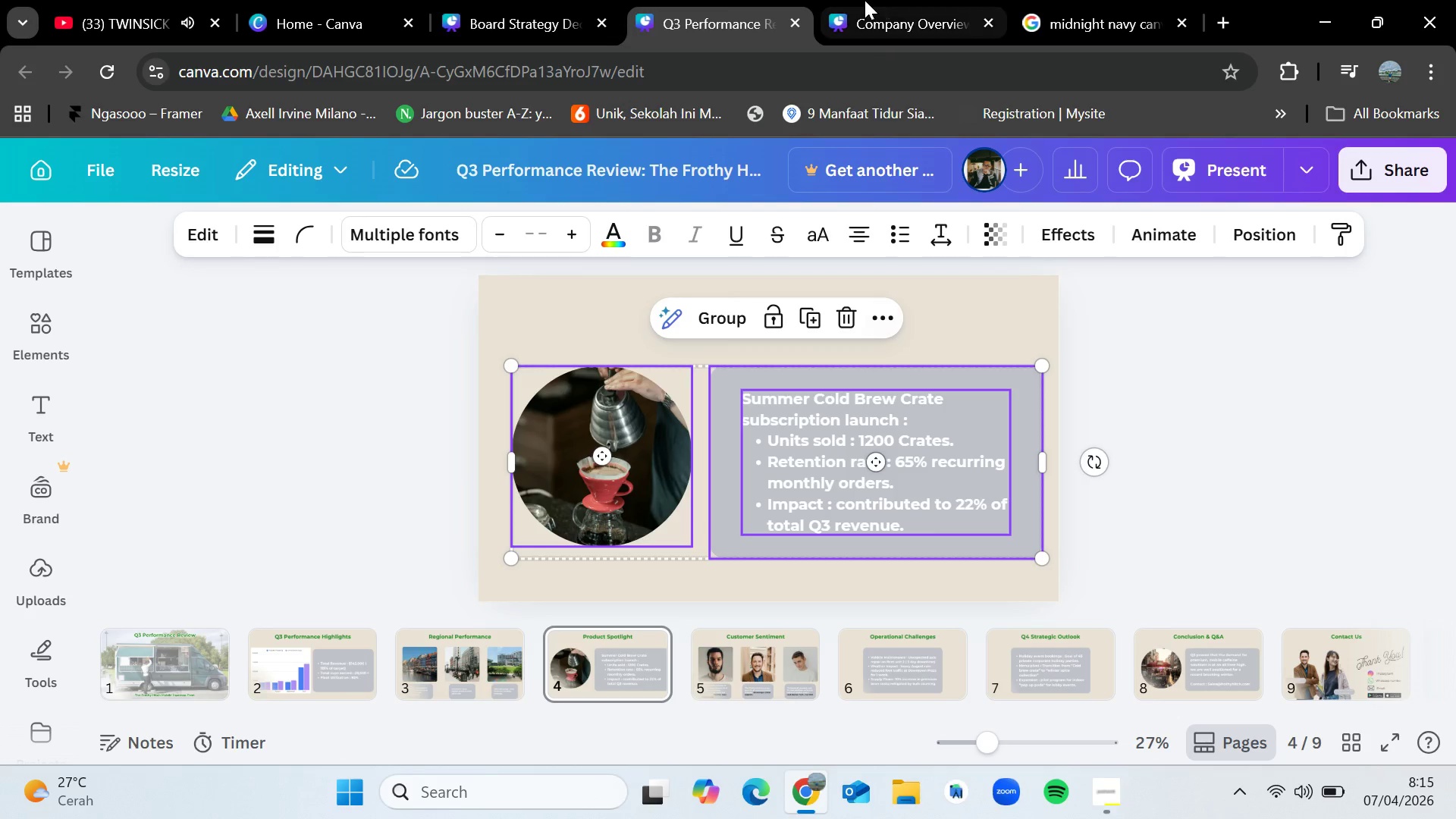 
left_click([864, 0])
 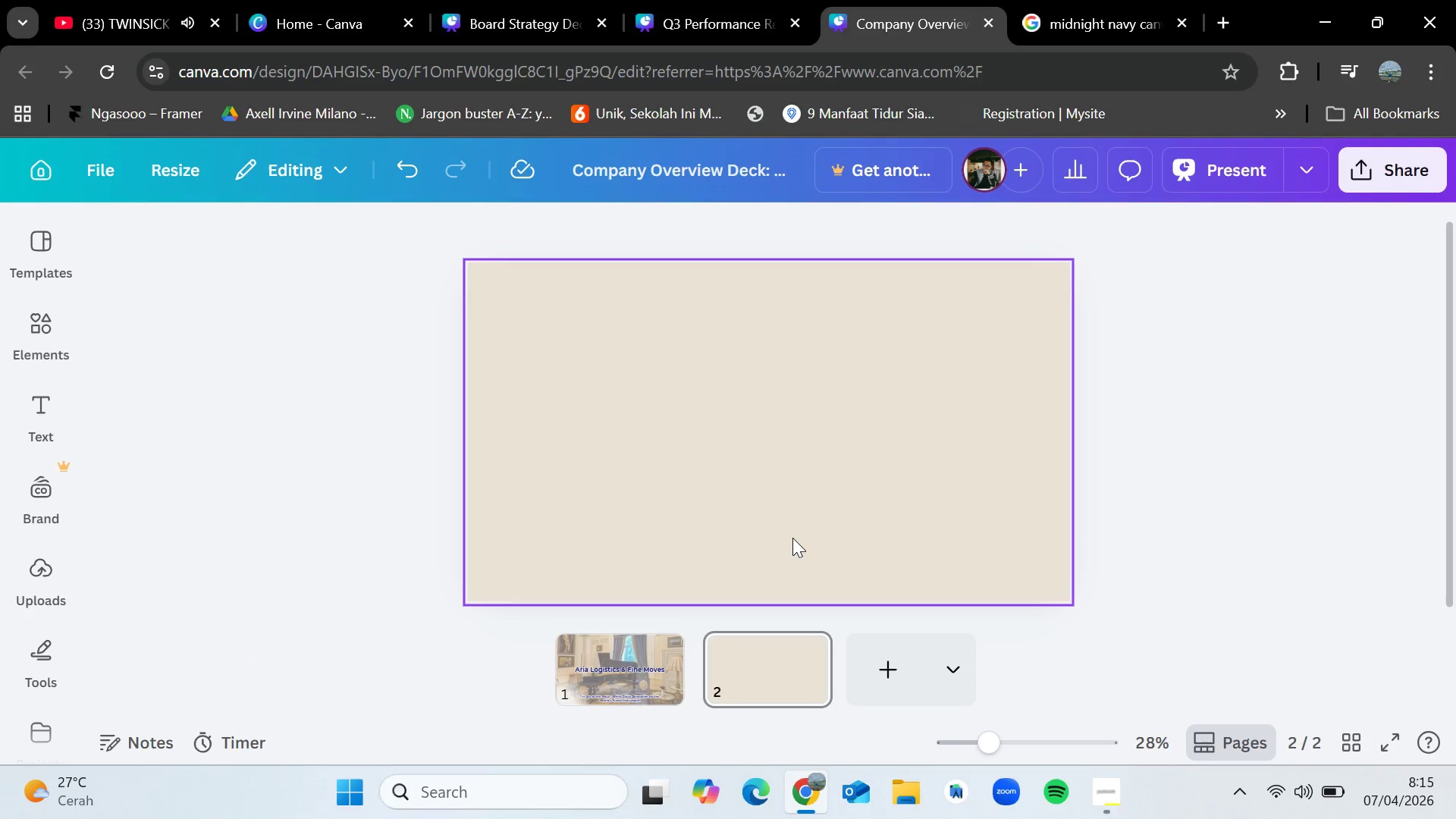 
key(Control+V)
 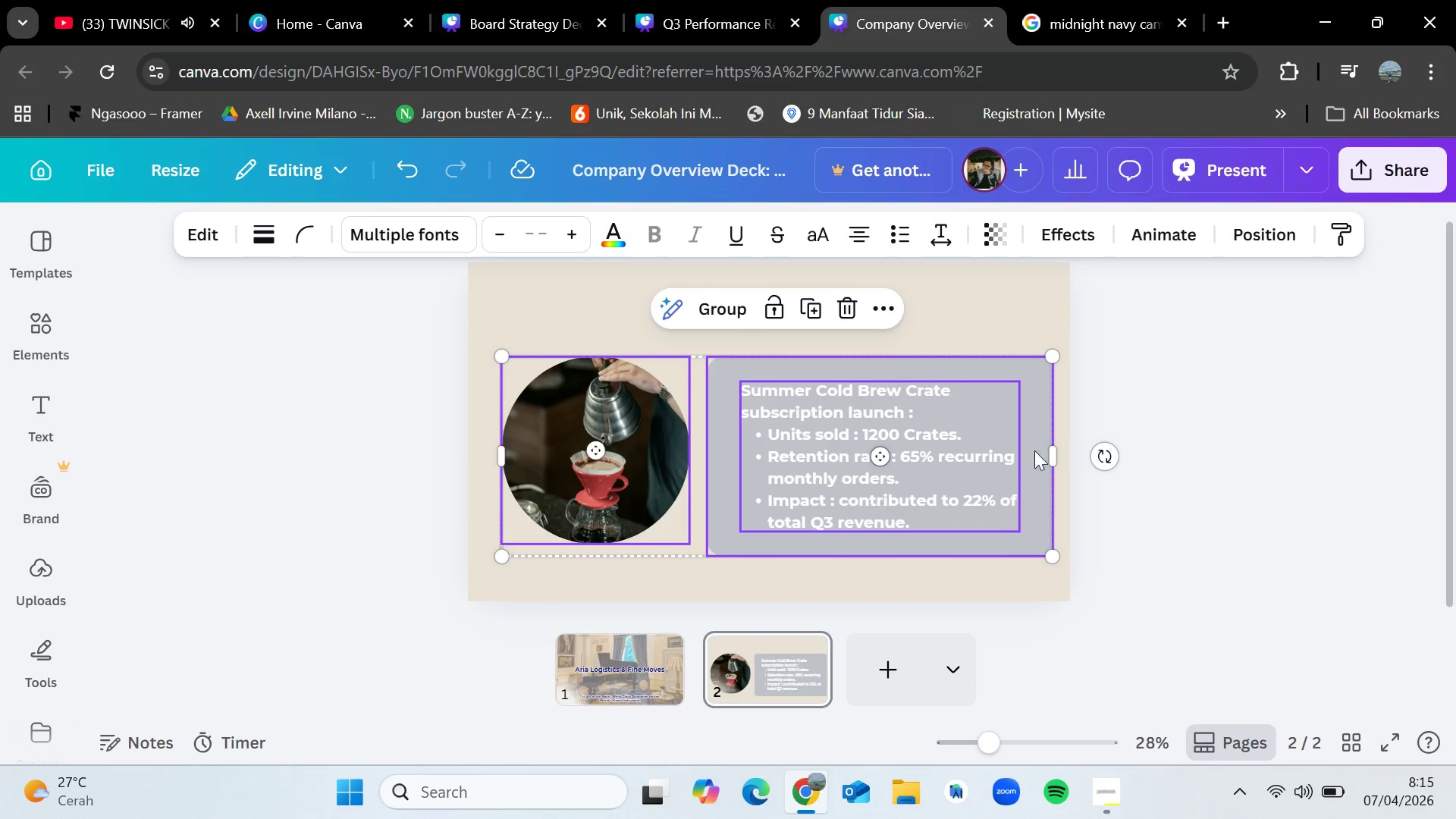 
left_click([1207, 387])
 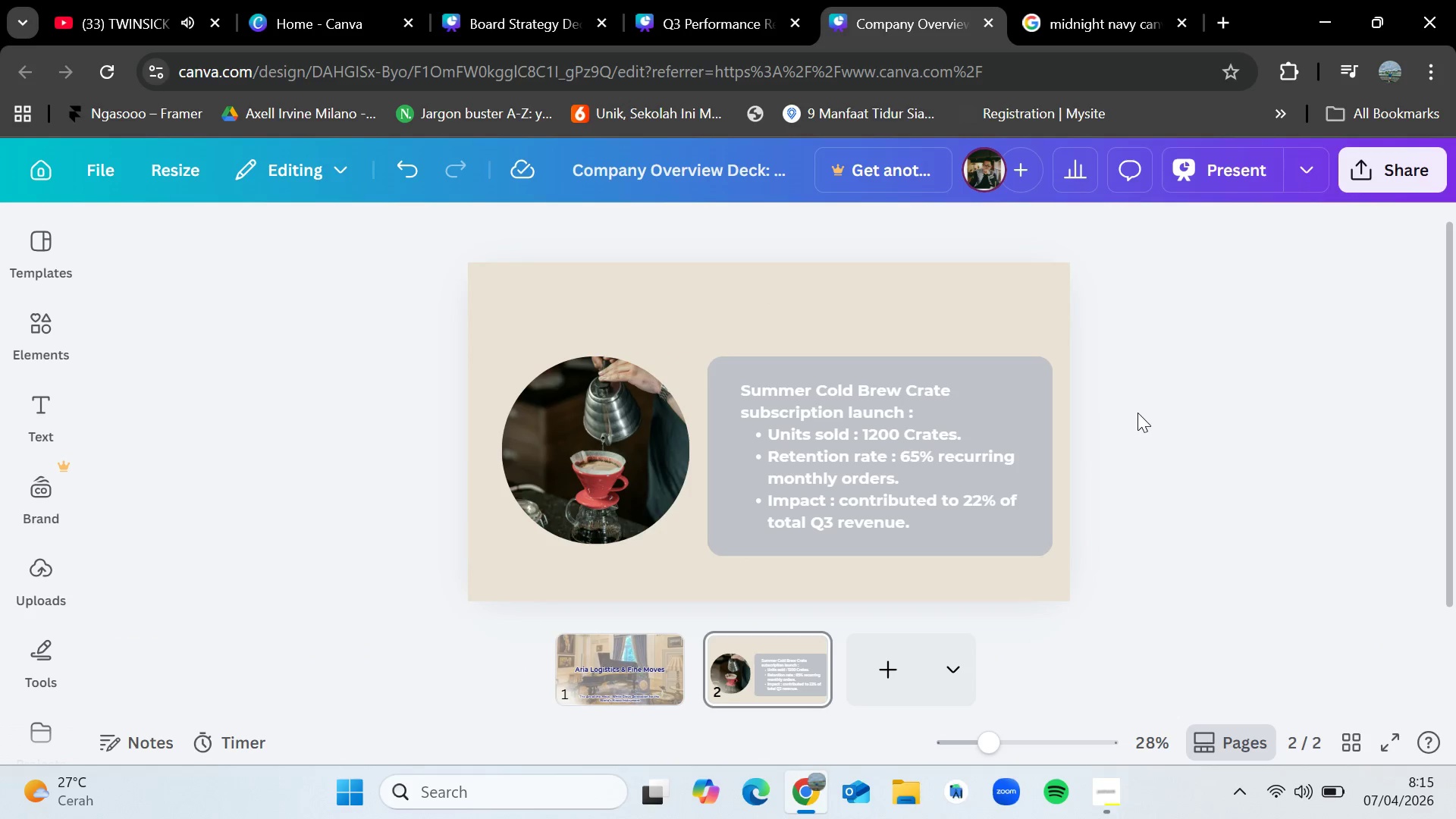 
key(Control+Z)
 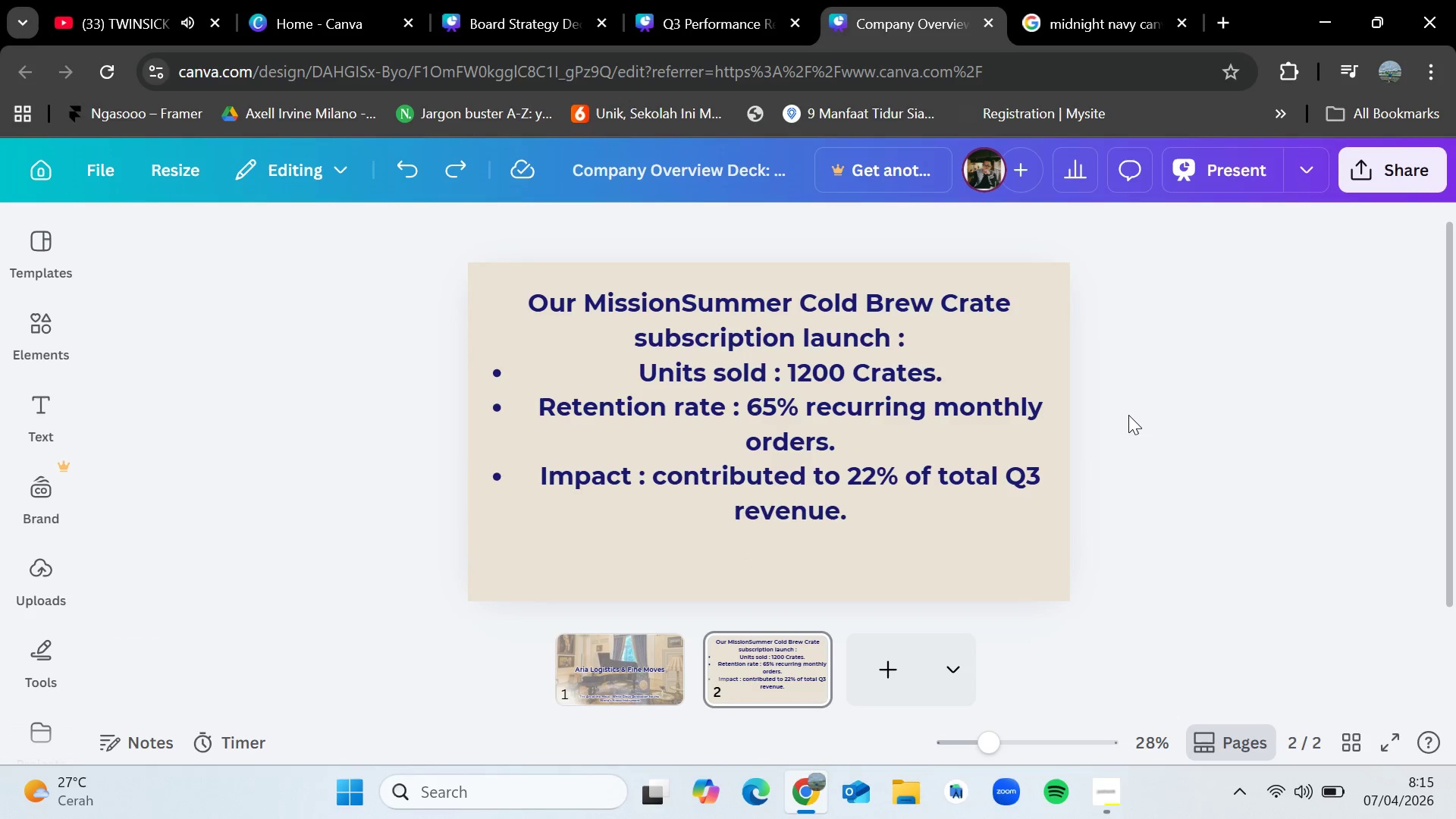 
key(Control+Z)
 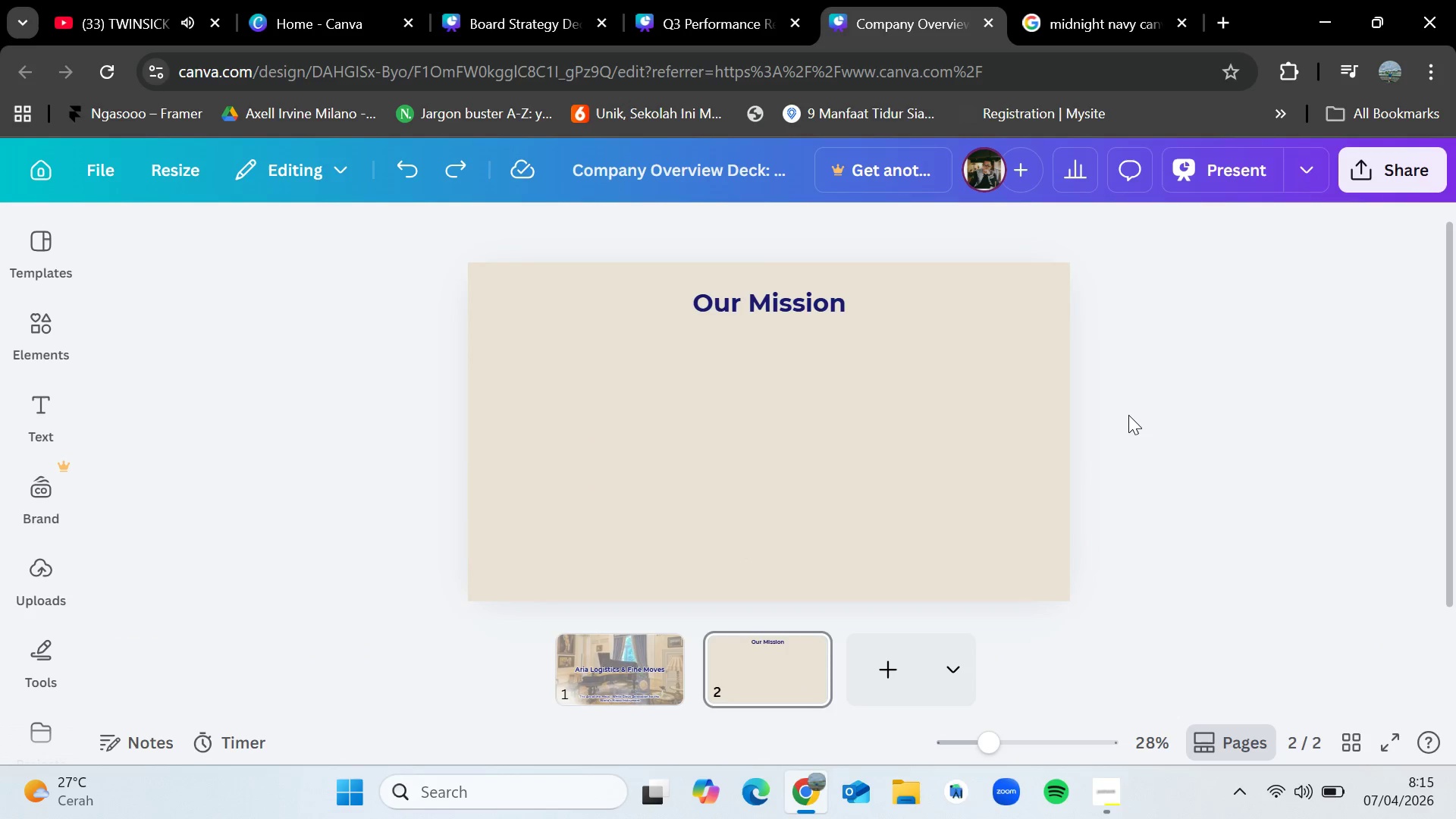 
key(Control+Z)
 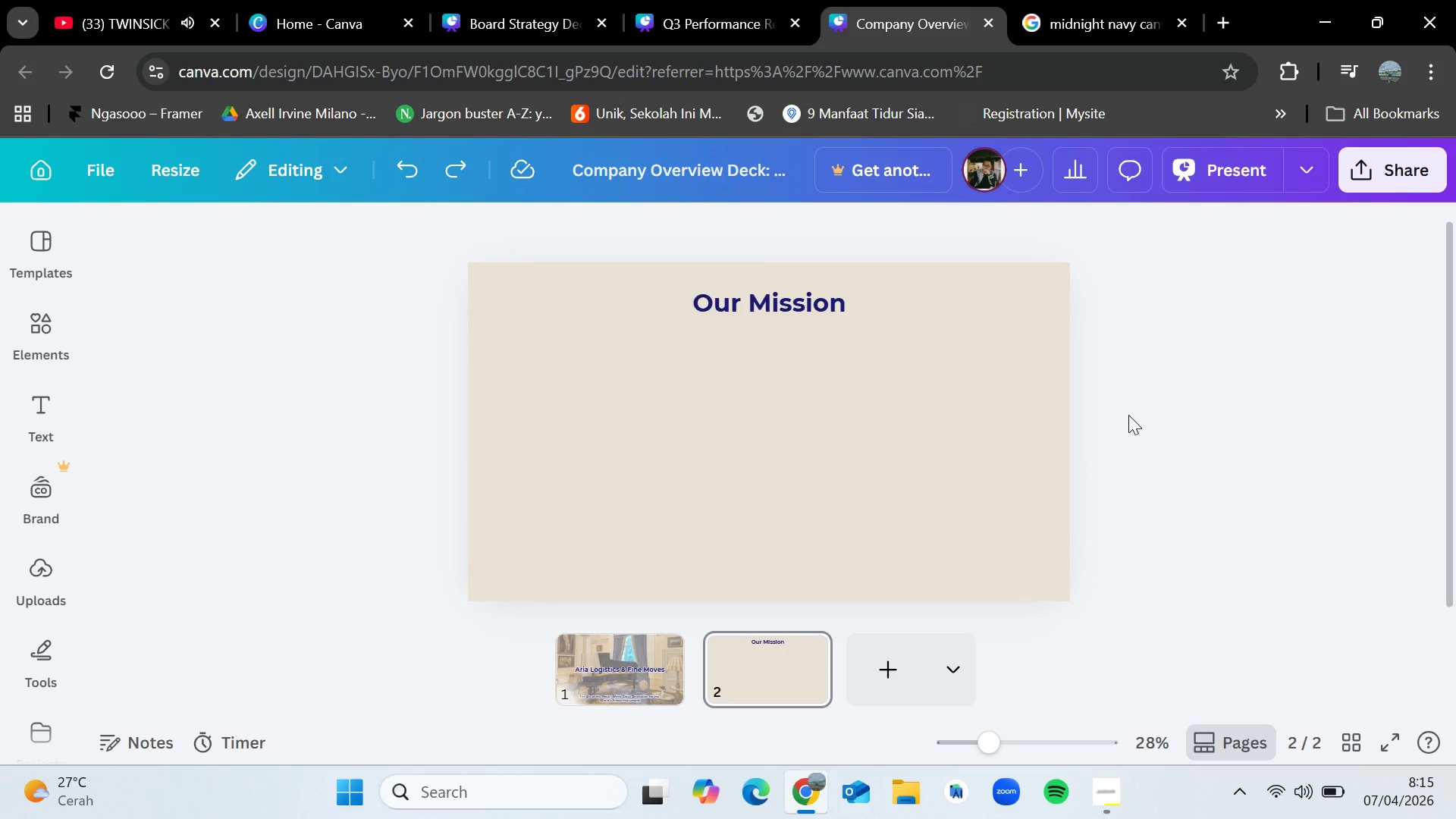 
left_click([1128, 415])
 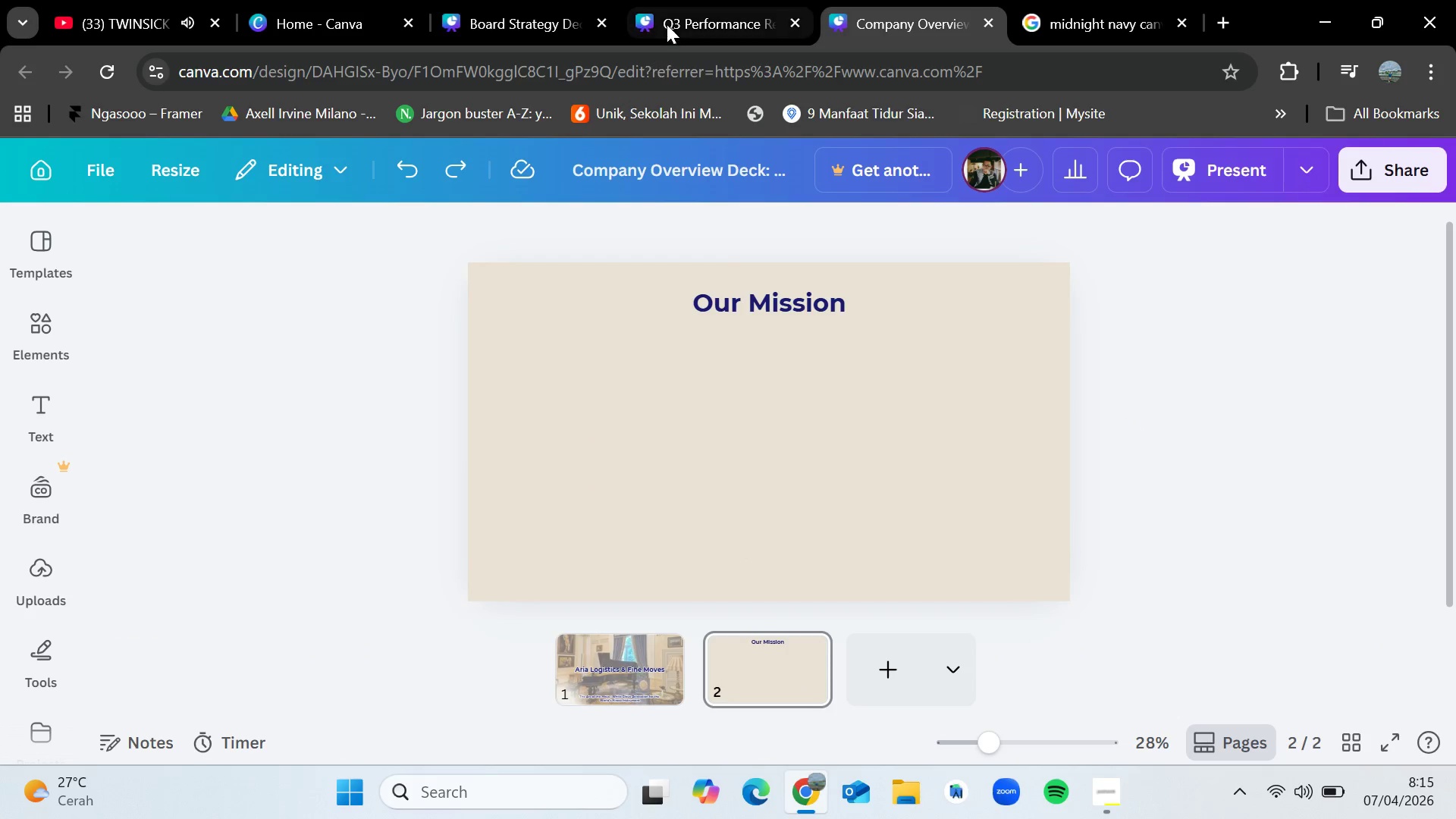 
left_click([674, 3])
 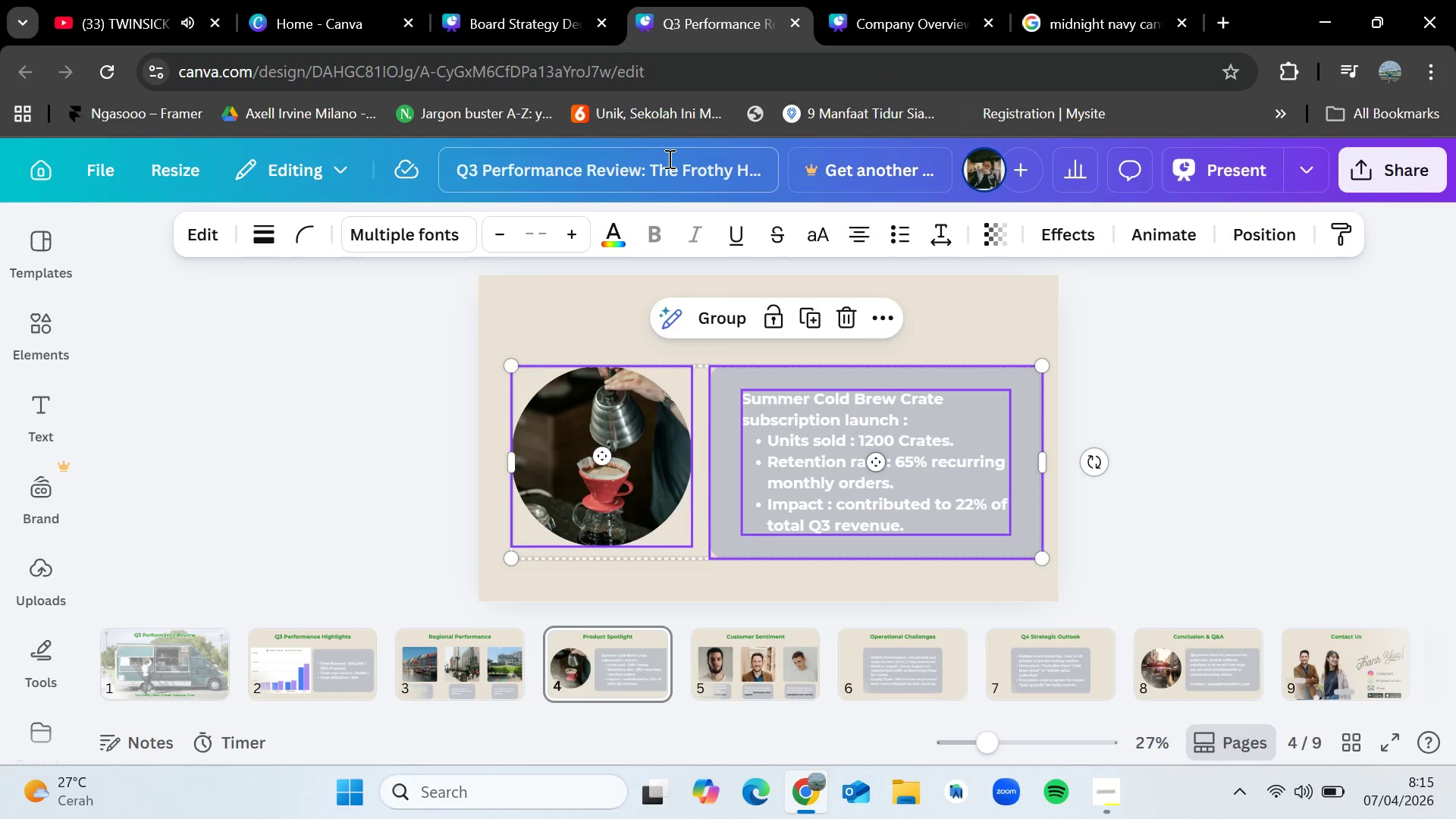 
key(Control+C)
 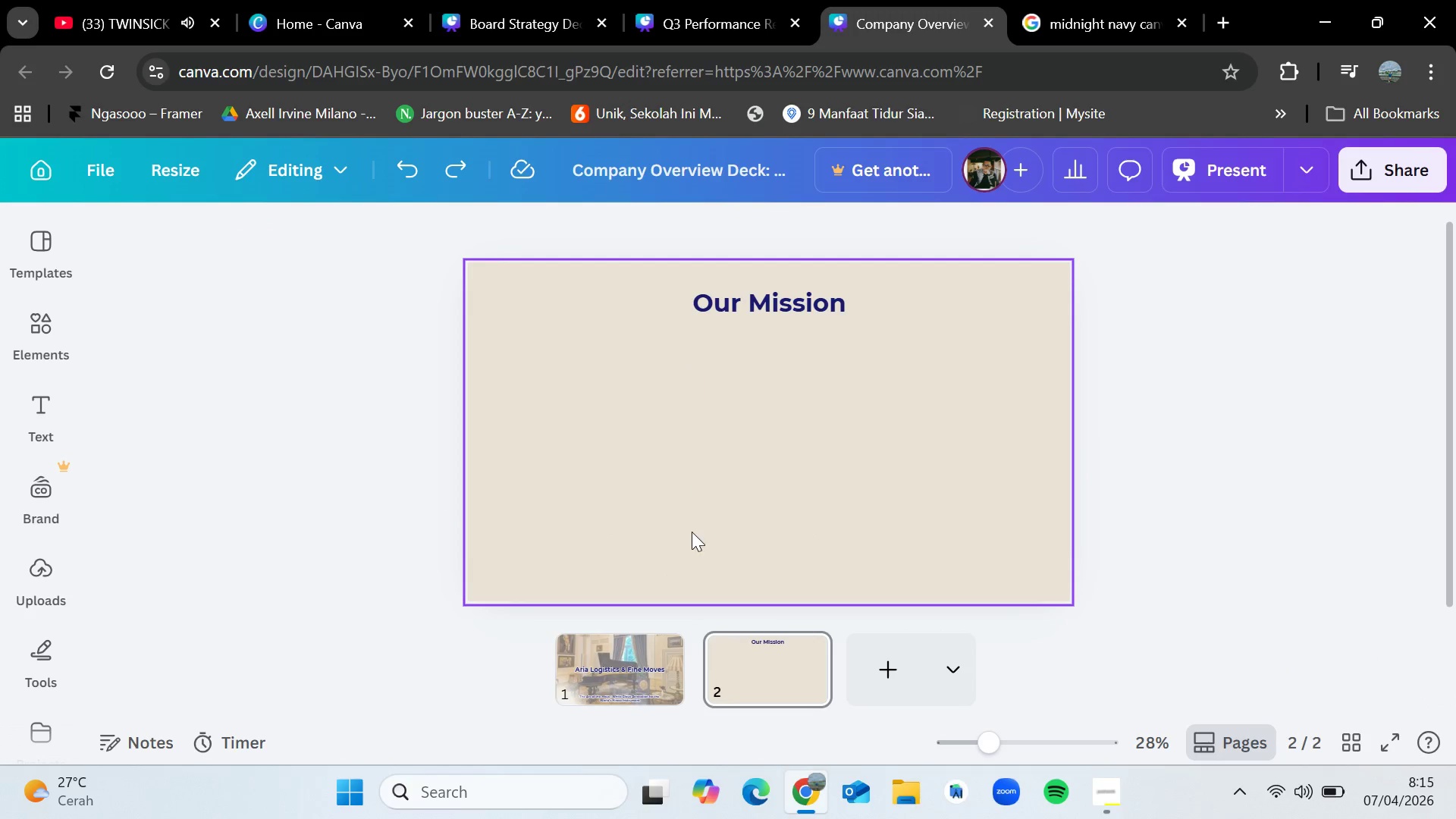 
double_click([692, 532])
 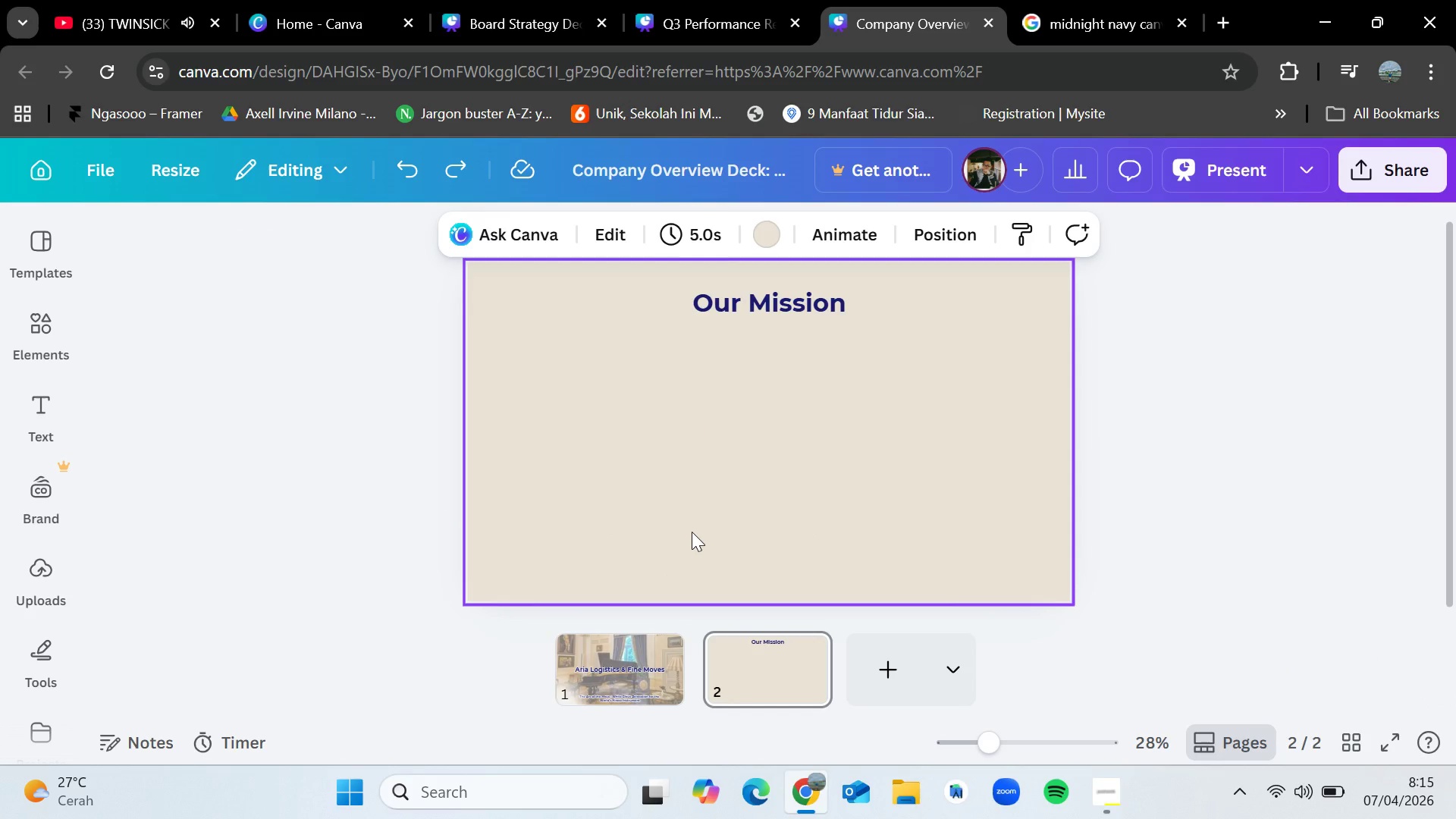 
key(Control+V)
 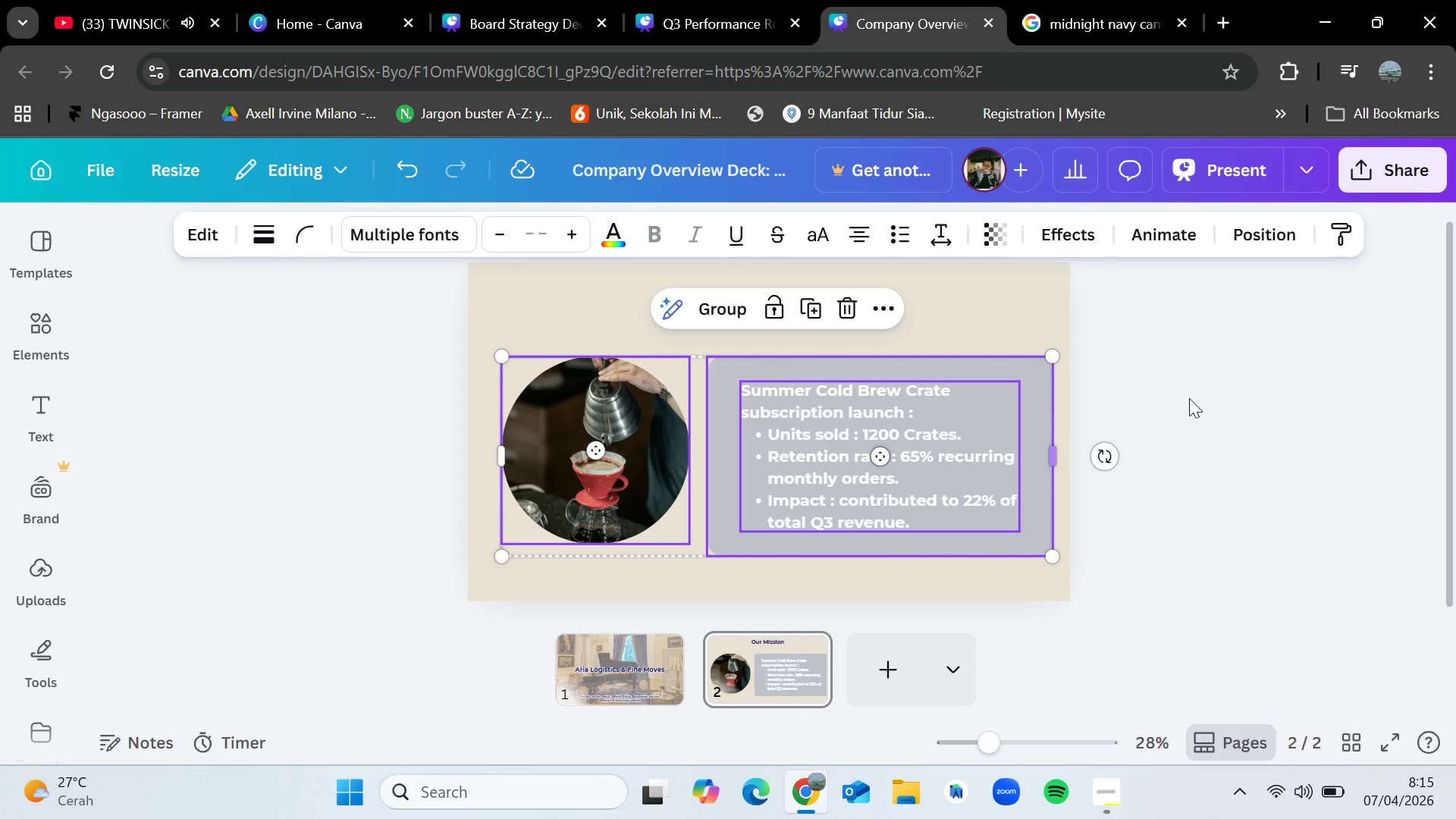 
left_click([1194, 397])
 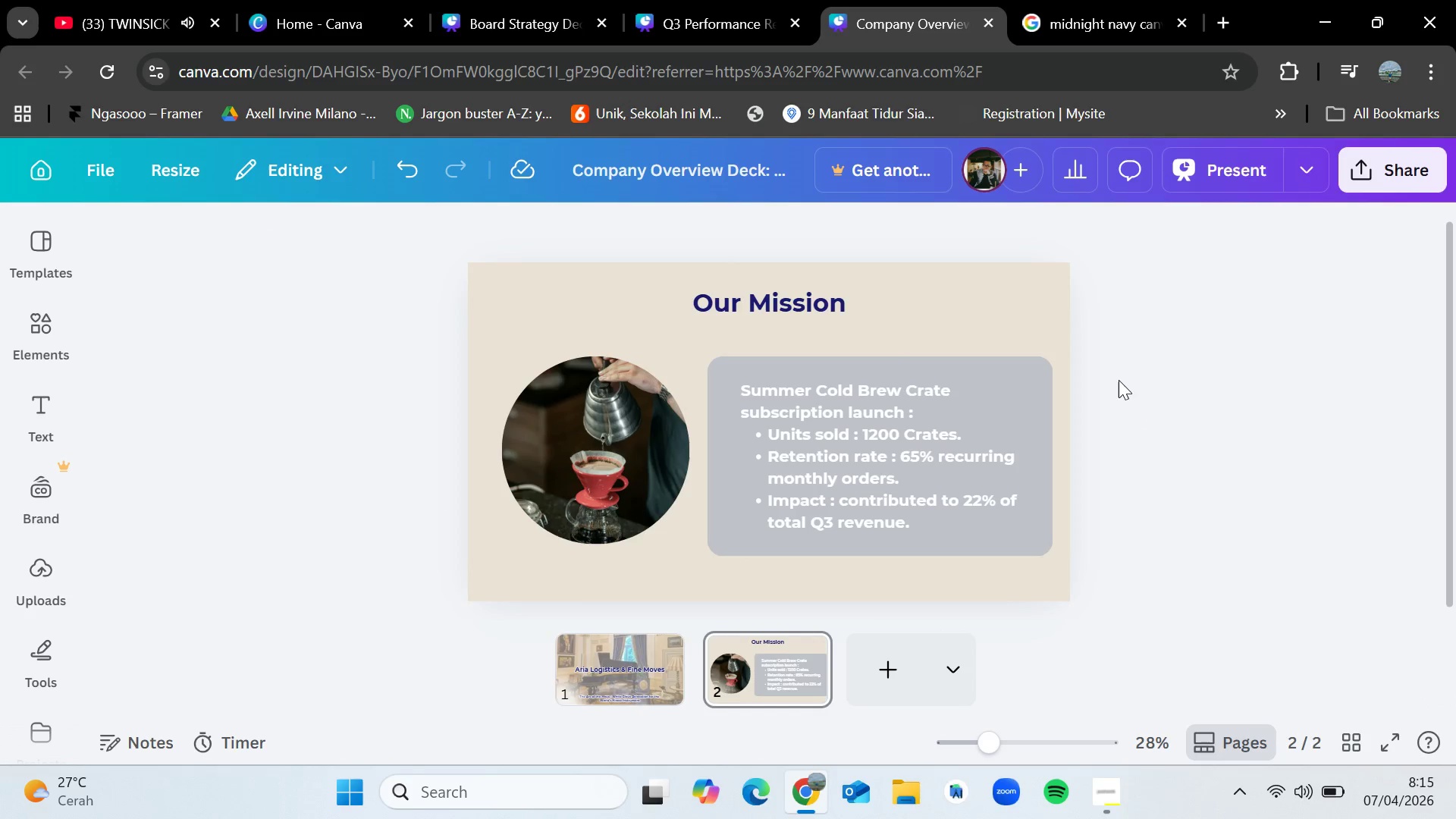 
left_click([1116, 0])
 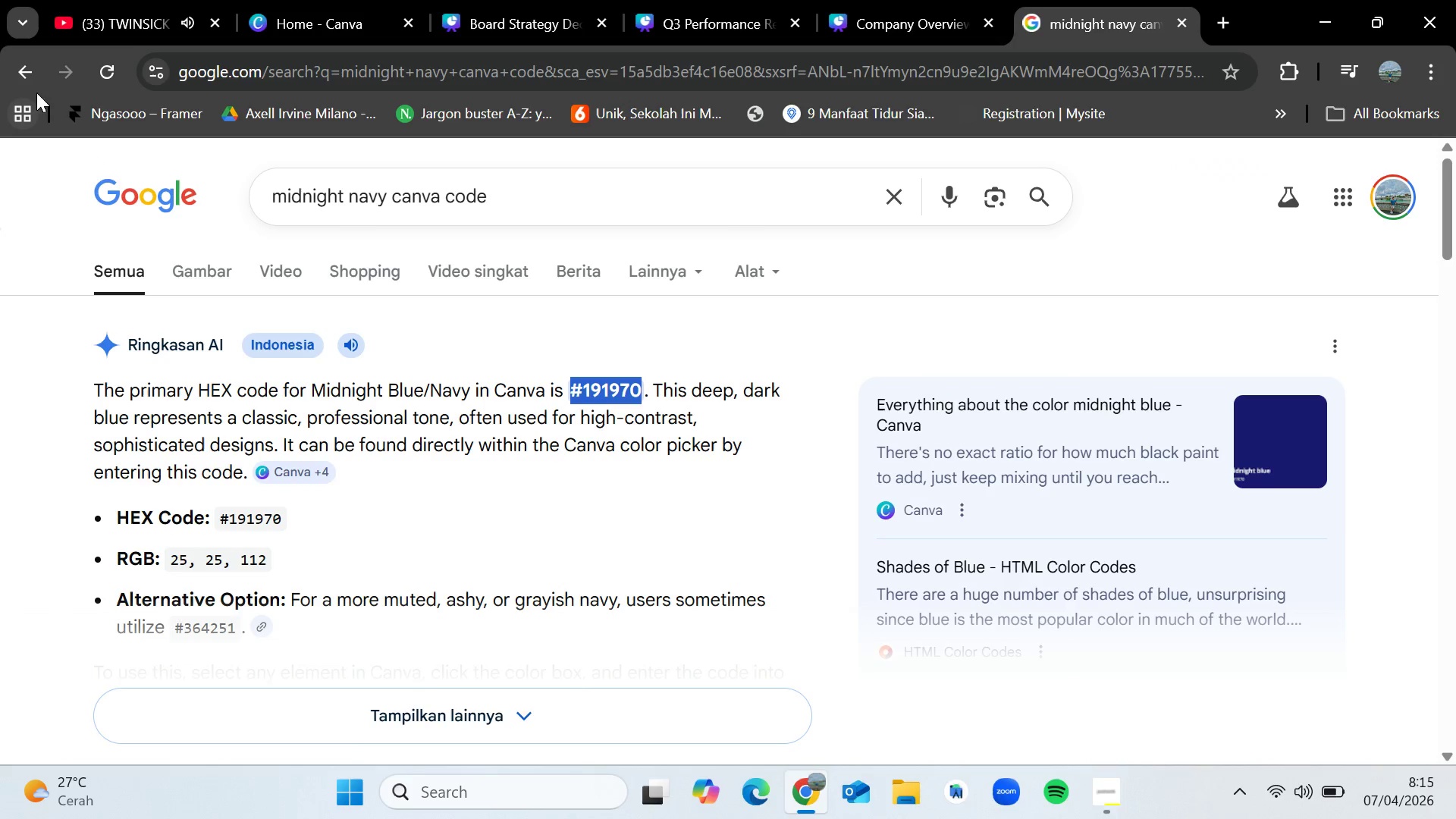 
left_click([31, 75])
 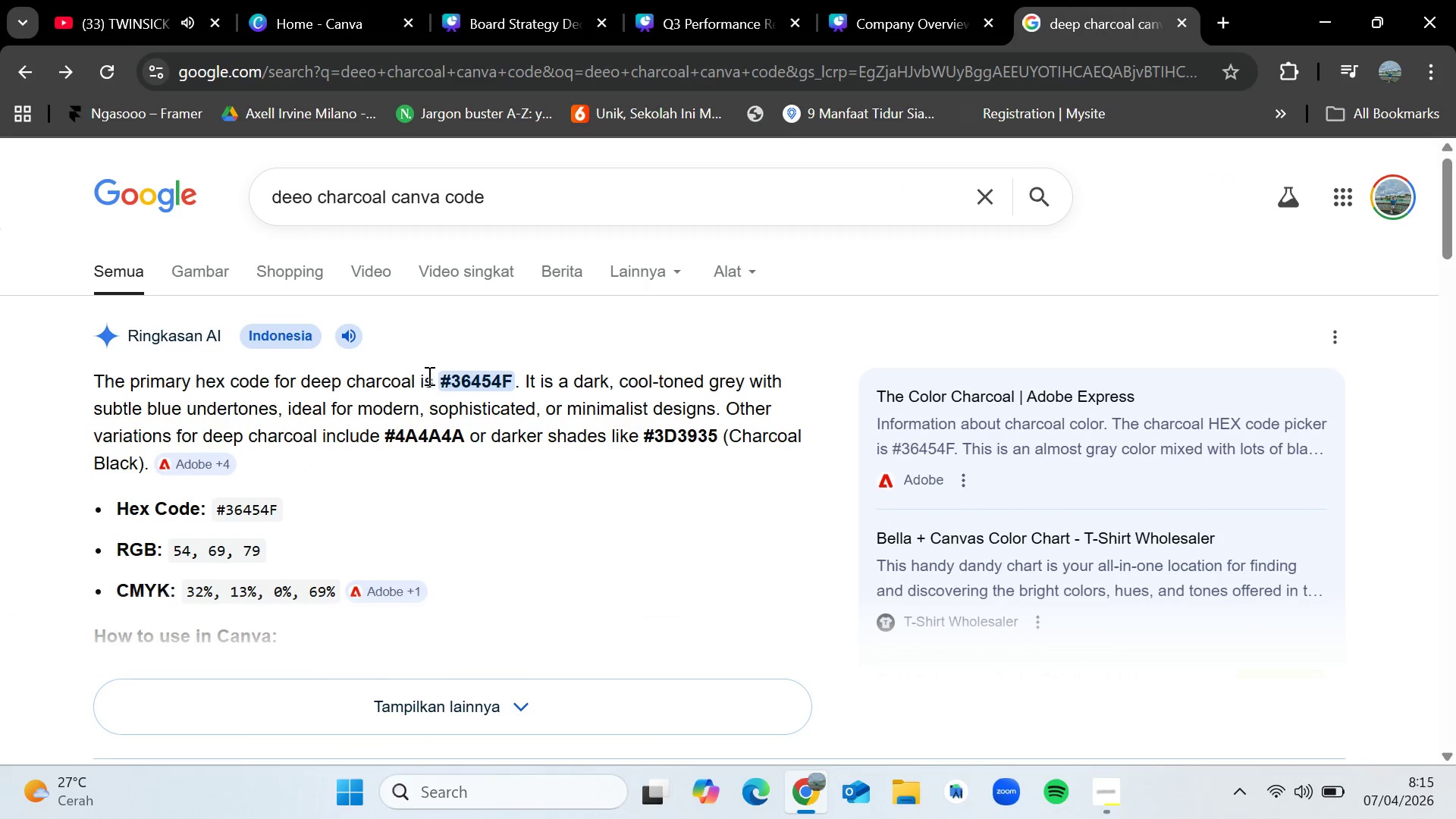 
left_click_drag(start_coordinate=[442, 381], to_coordinate=[511, 380])
 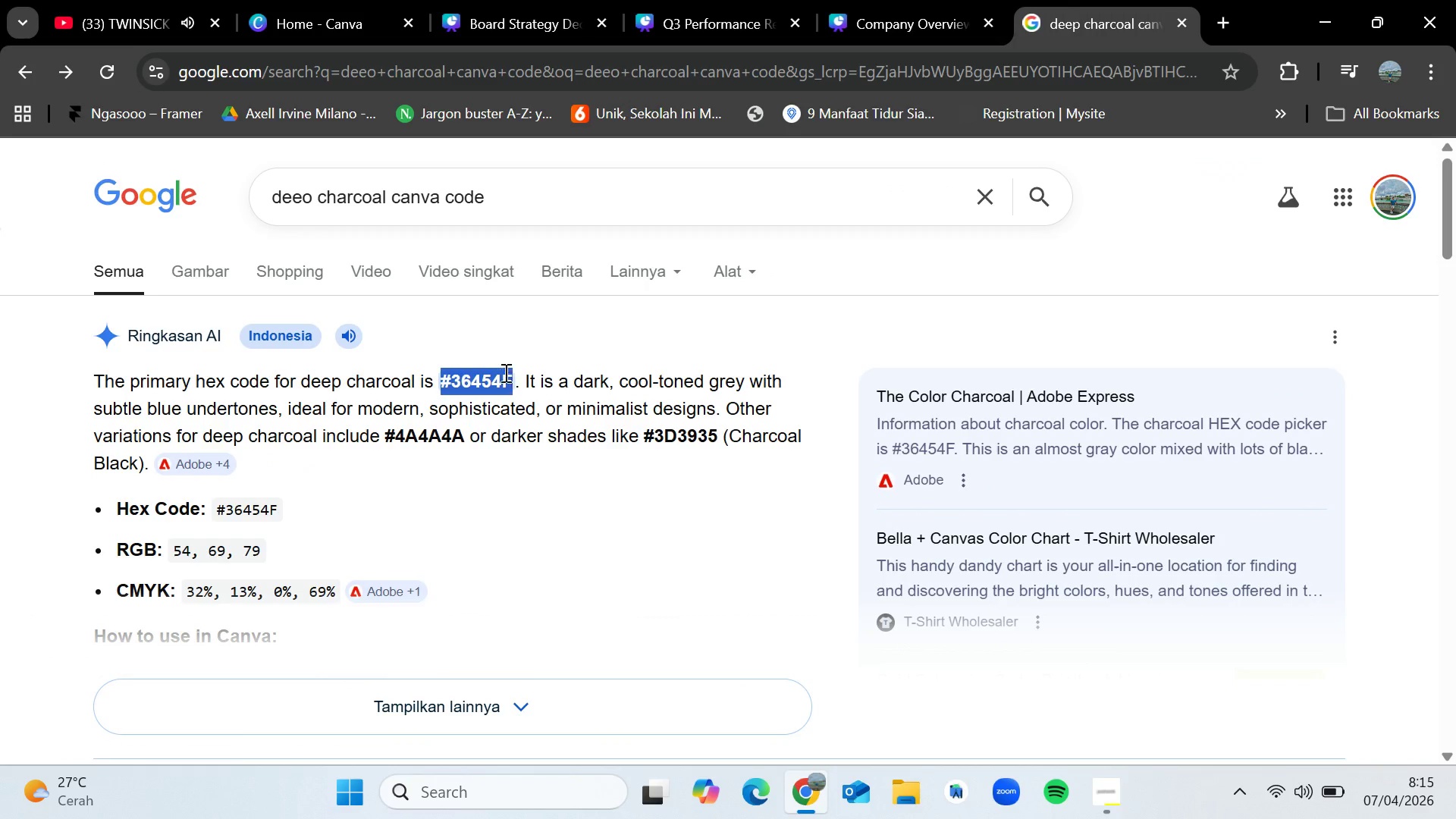 
key(Control+C)
 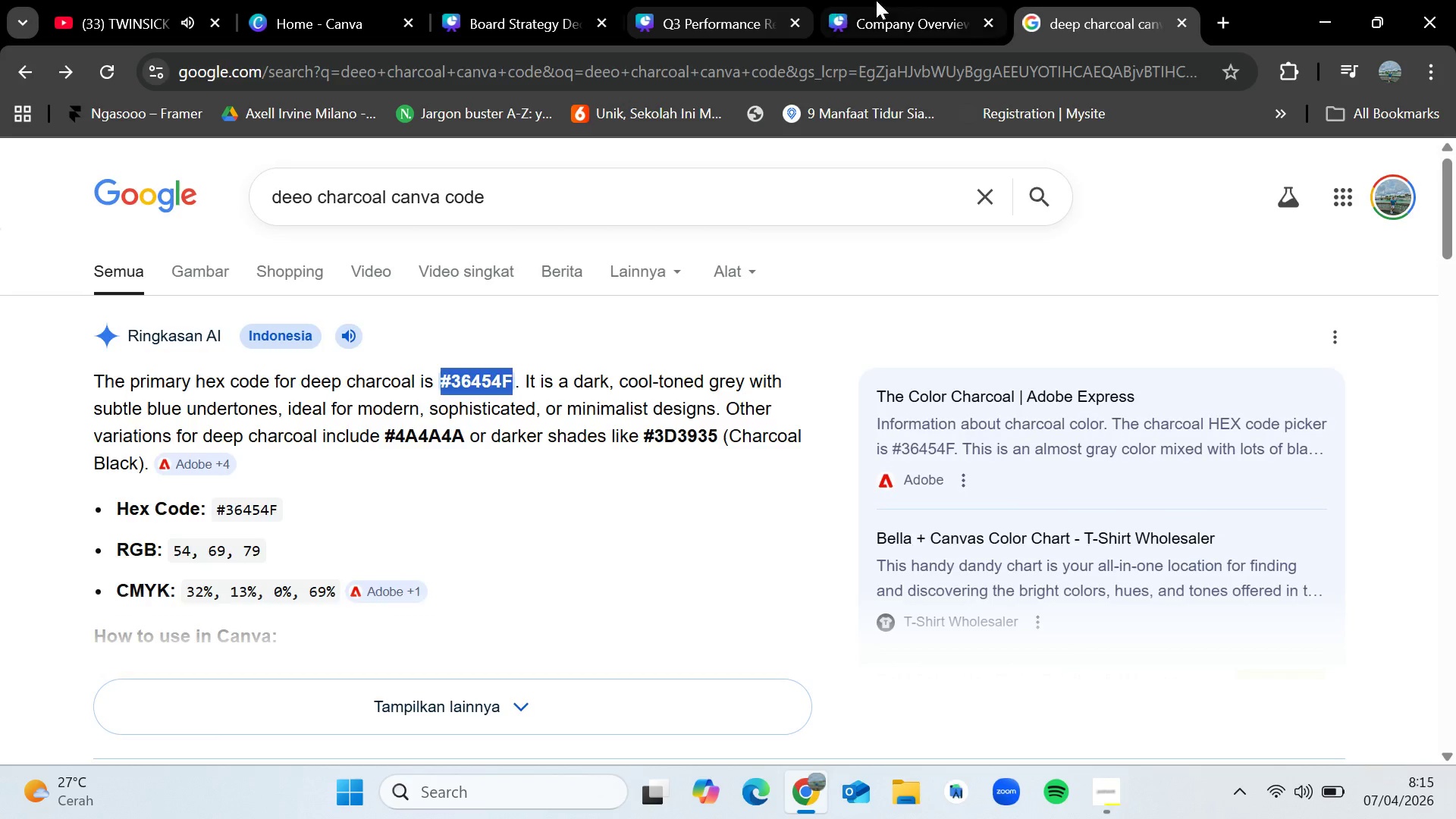 
left_click([880, 0])
 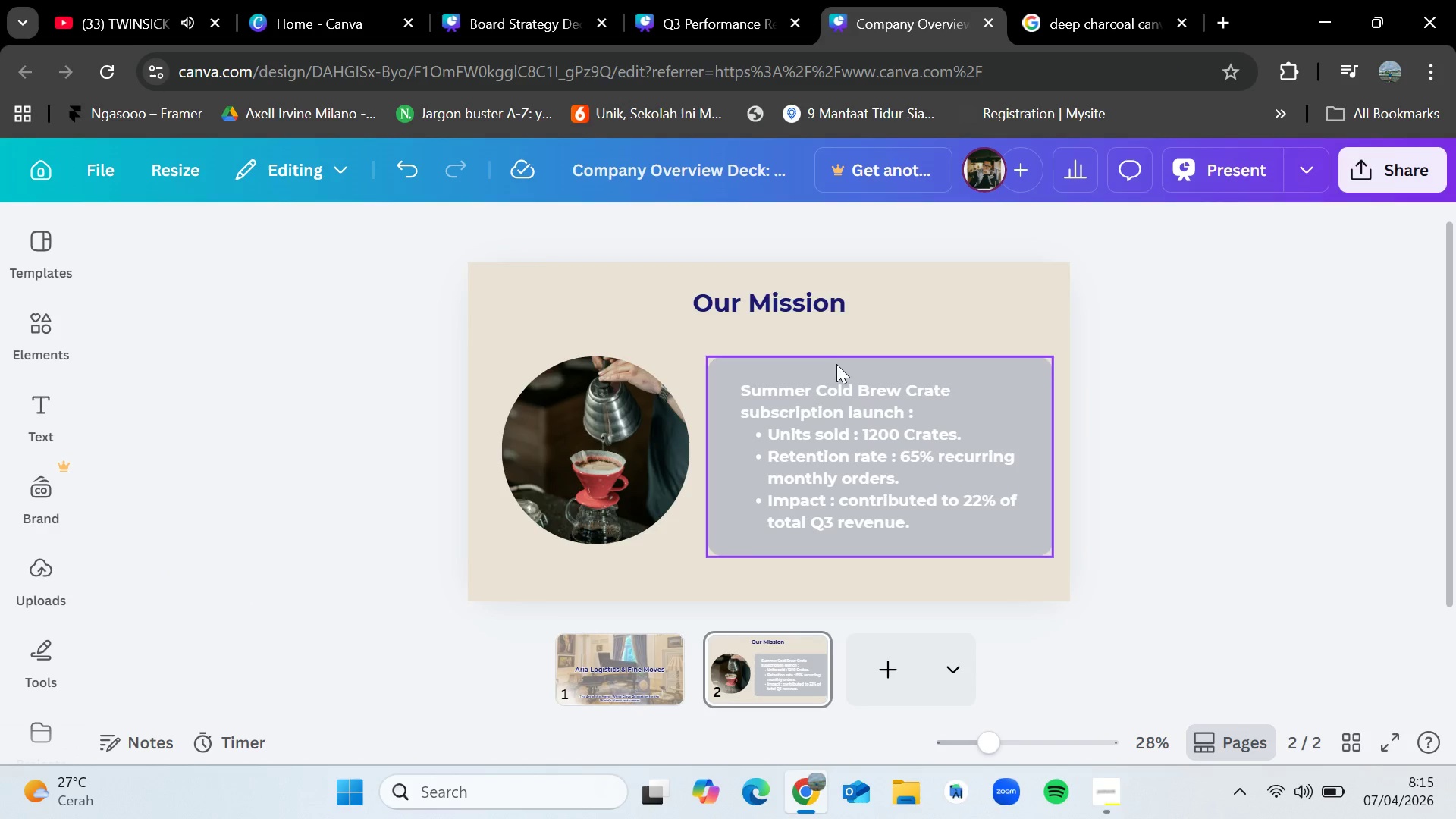 
left_click([836, 364])
 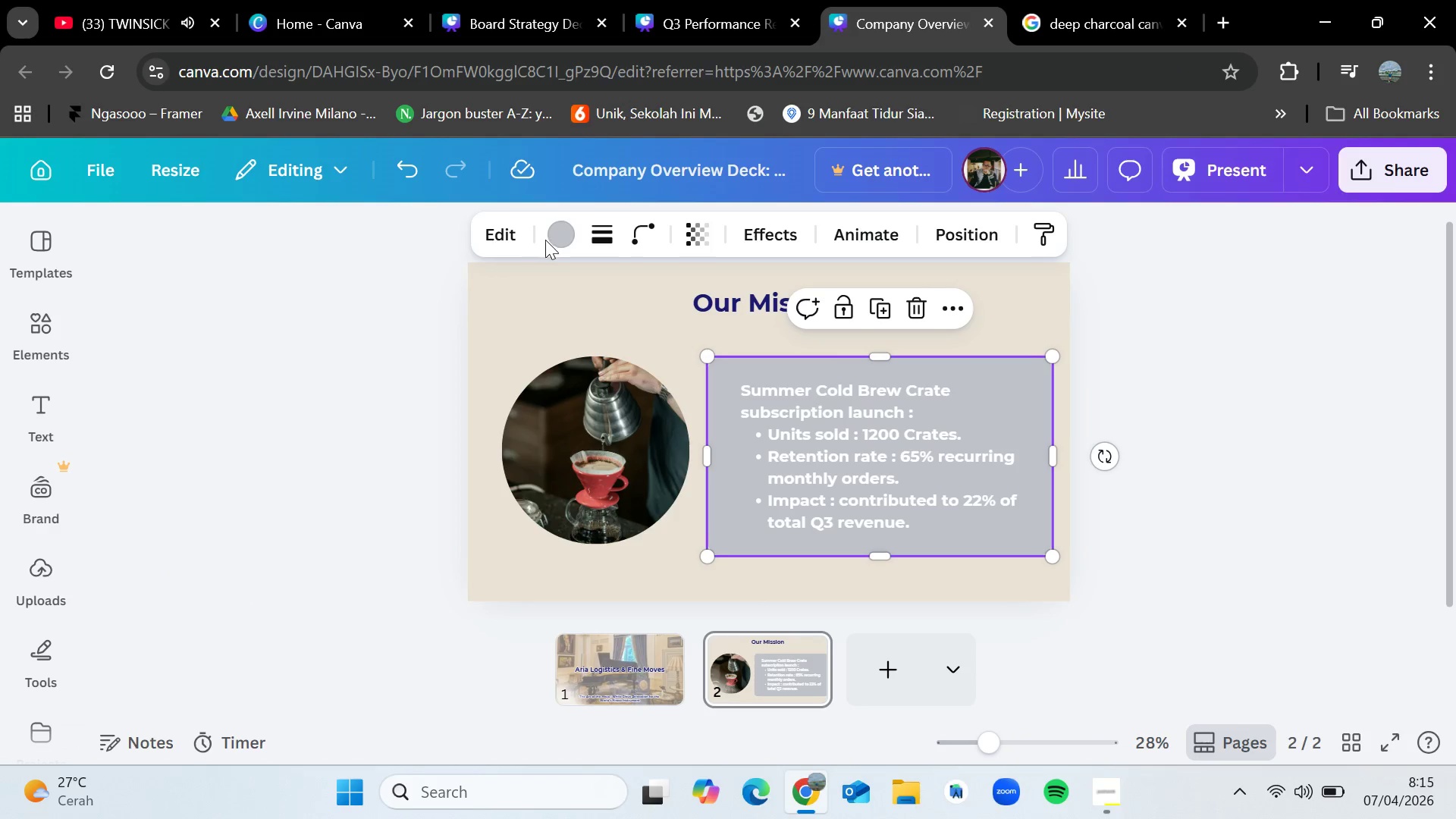 
left_click([547, 240])
 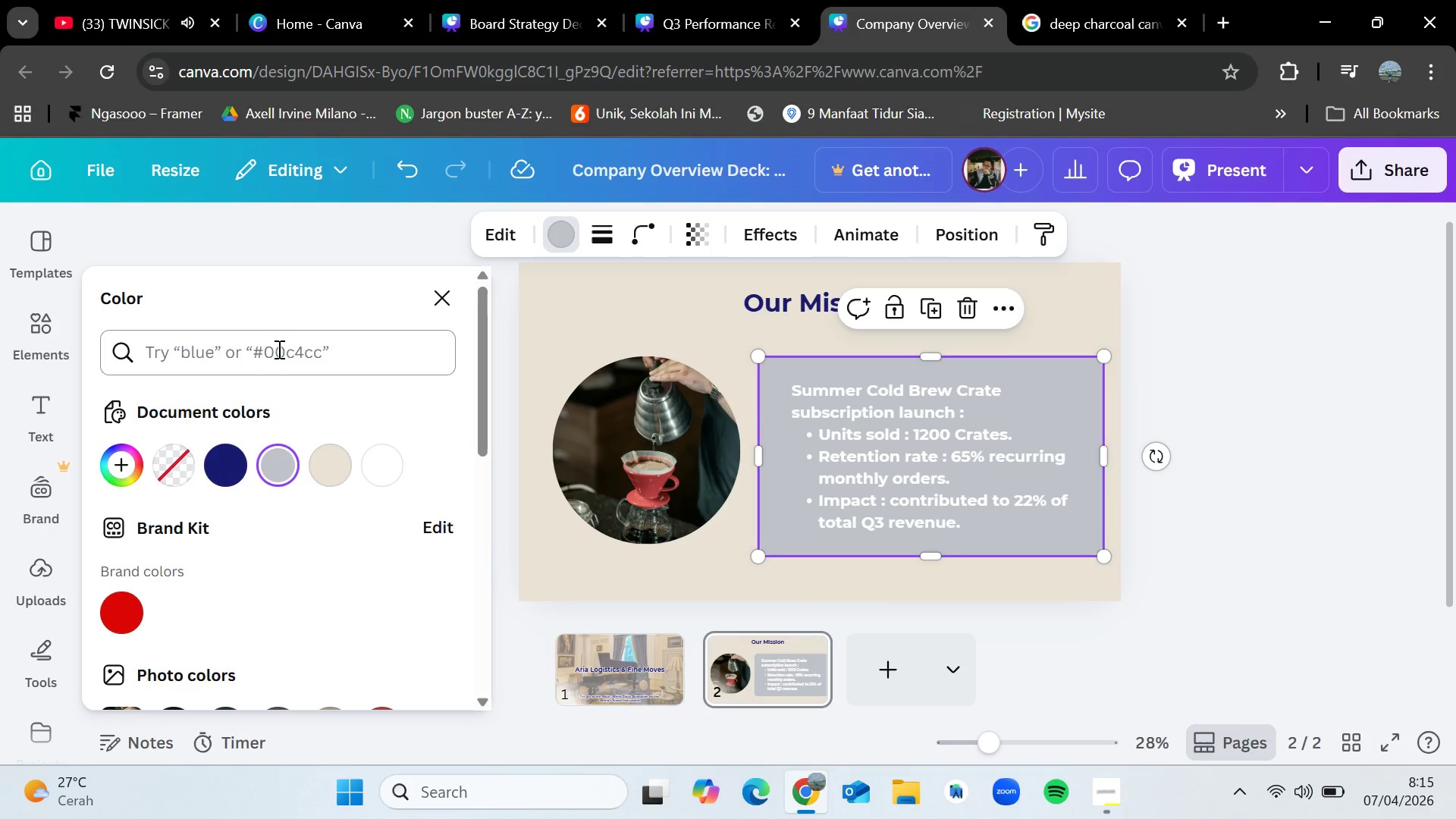 
left_click([278, 350])
 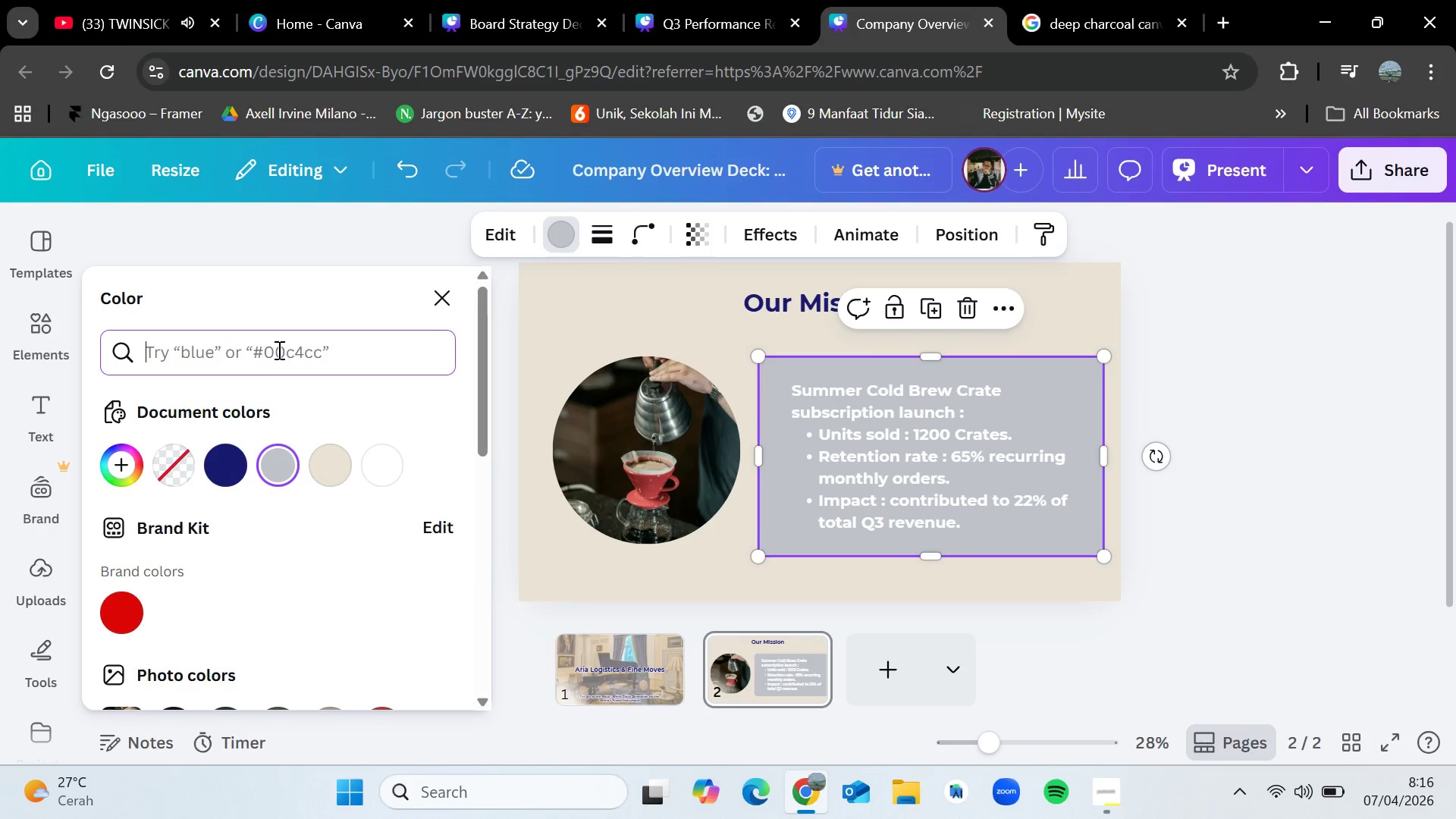 
key(Control+V)
 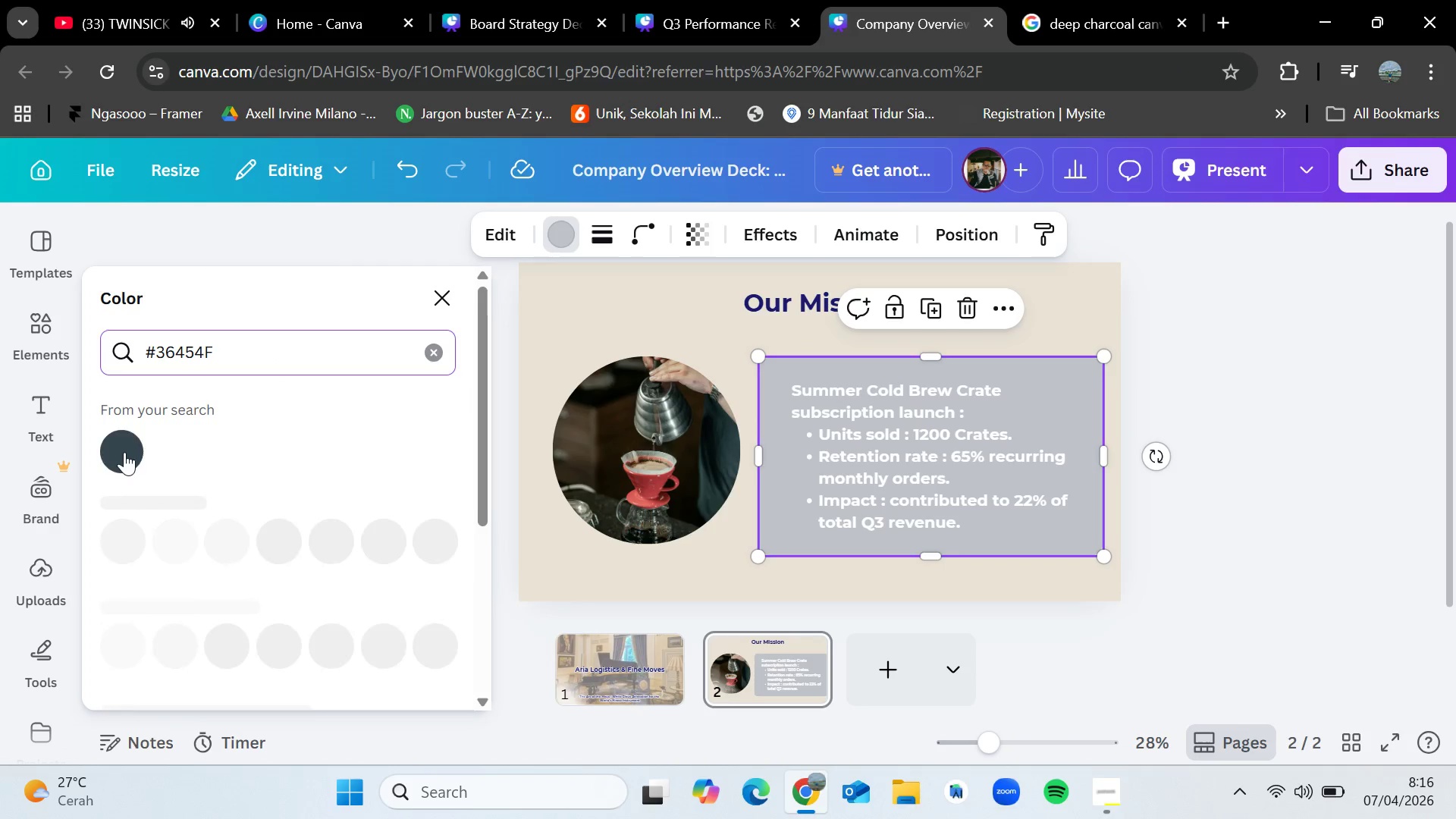 
left_click([124, 452])
 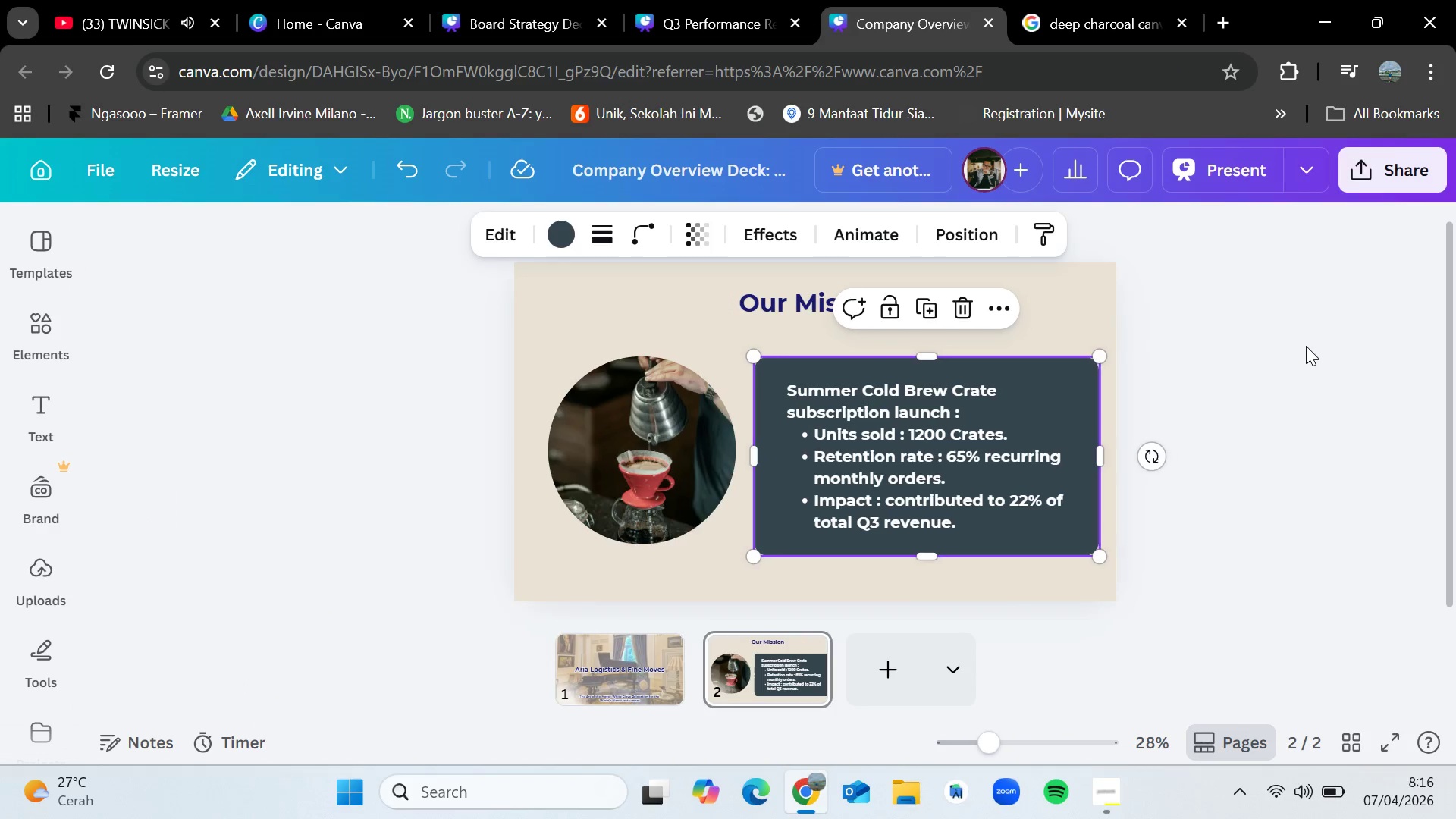 
double_click([1306, 346])
 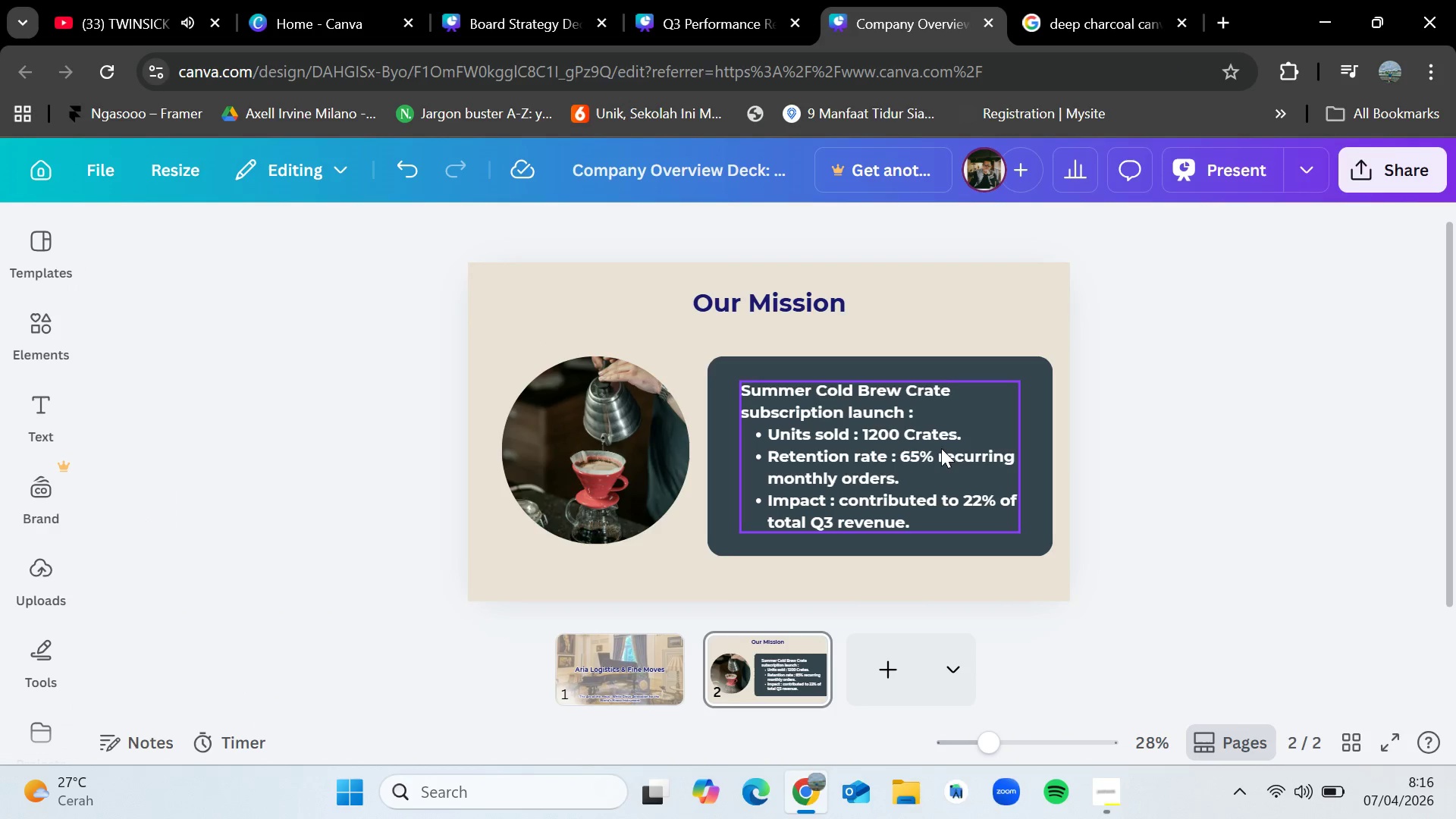 
left_click([939, 450])
 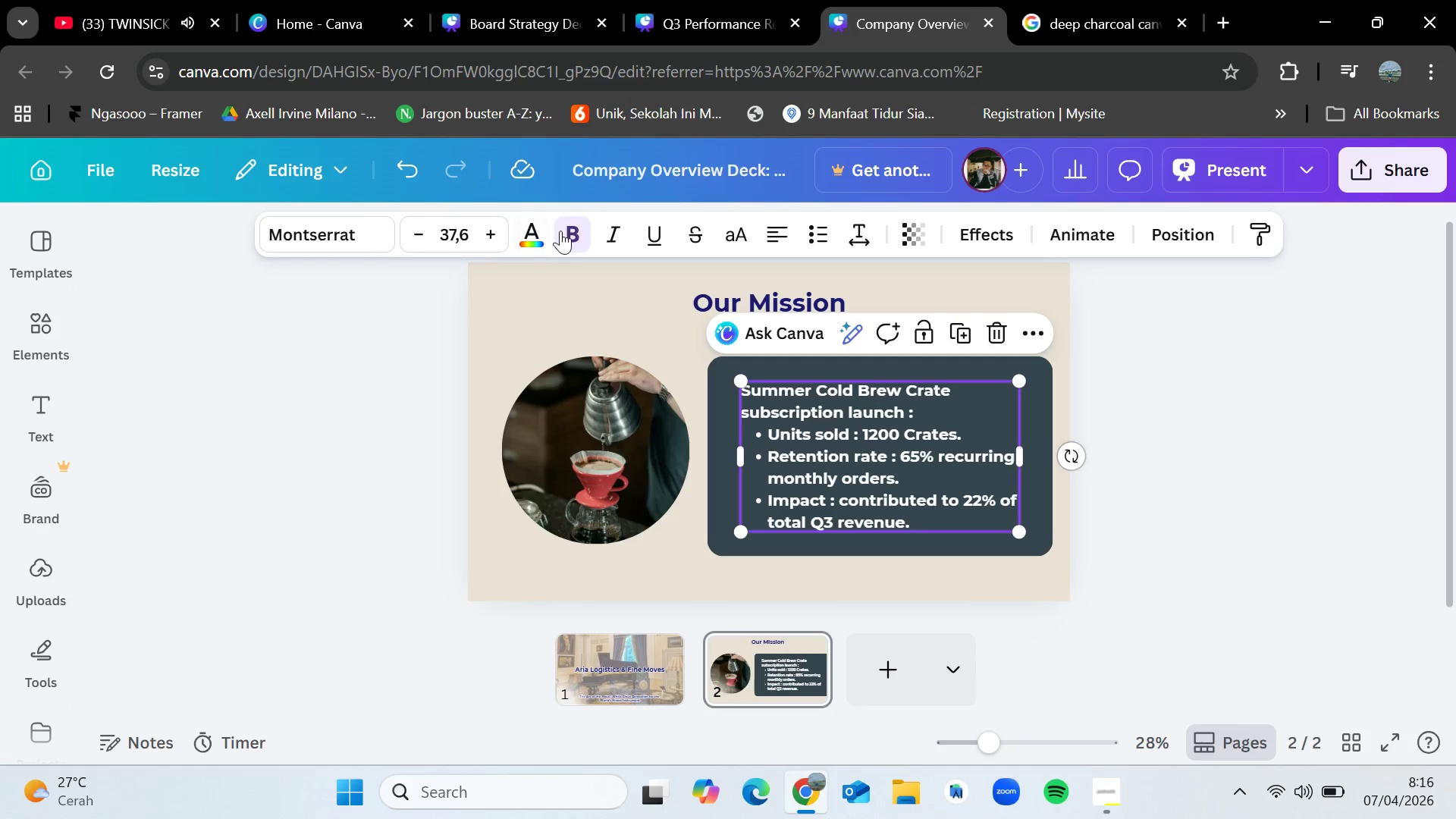 
left_click([579, 237])
 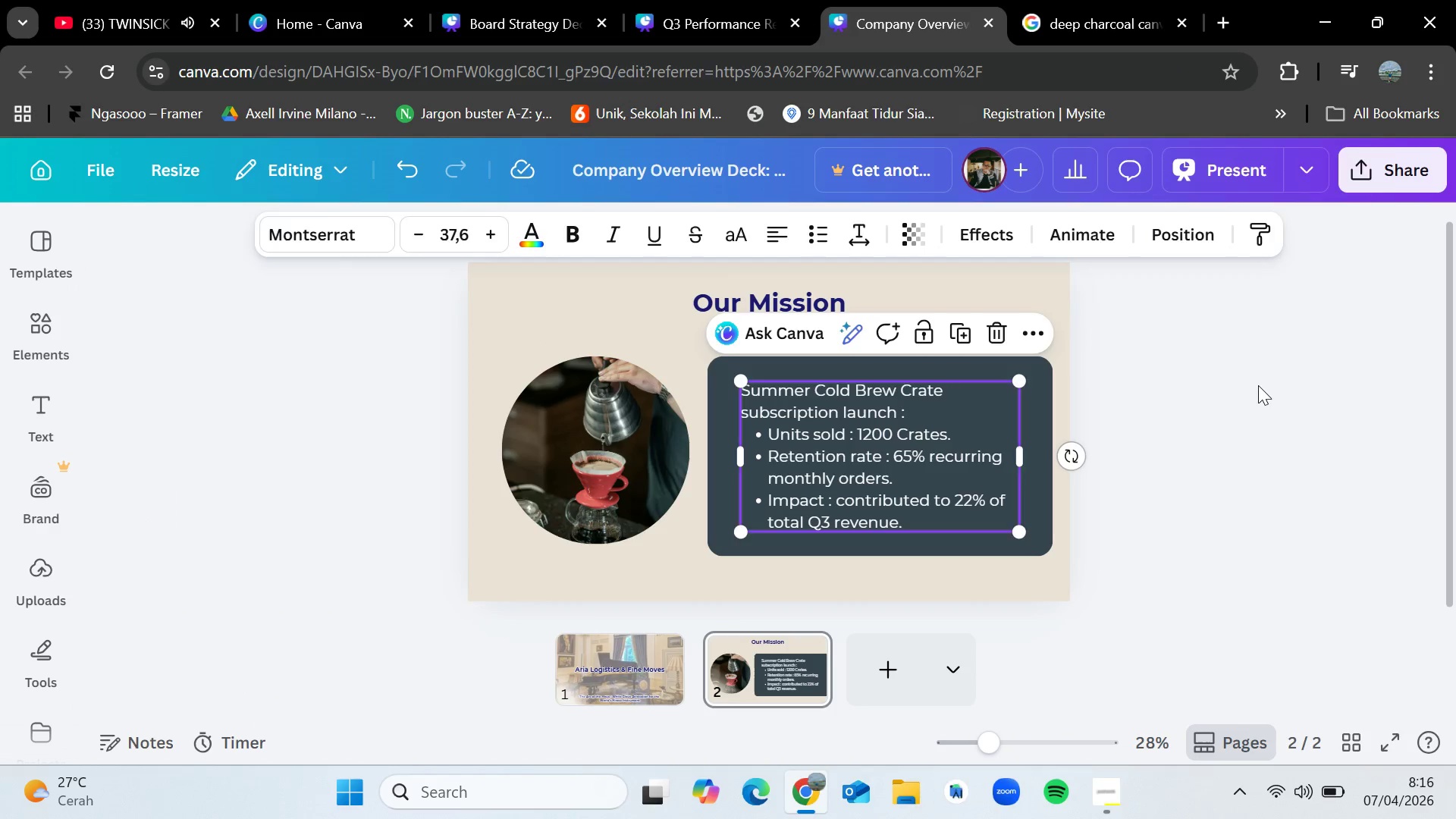 
left_click([1260, 387])
 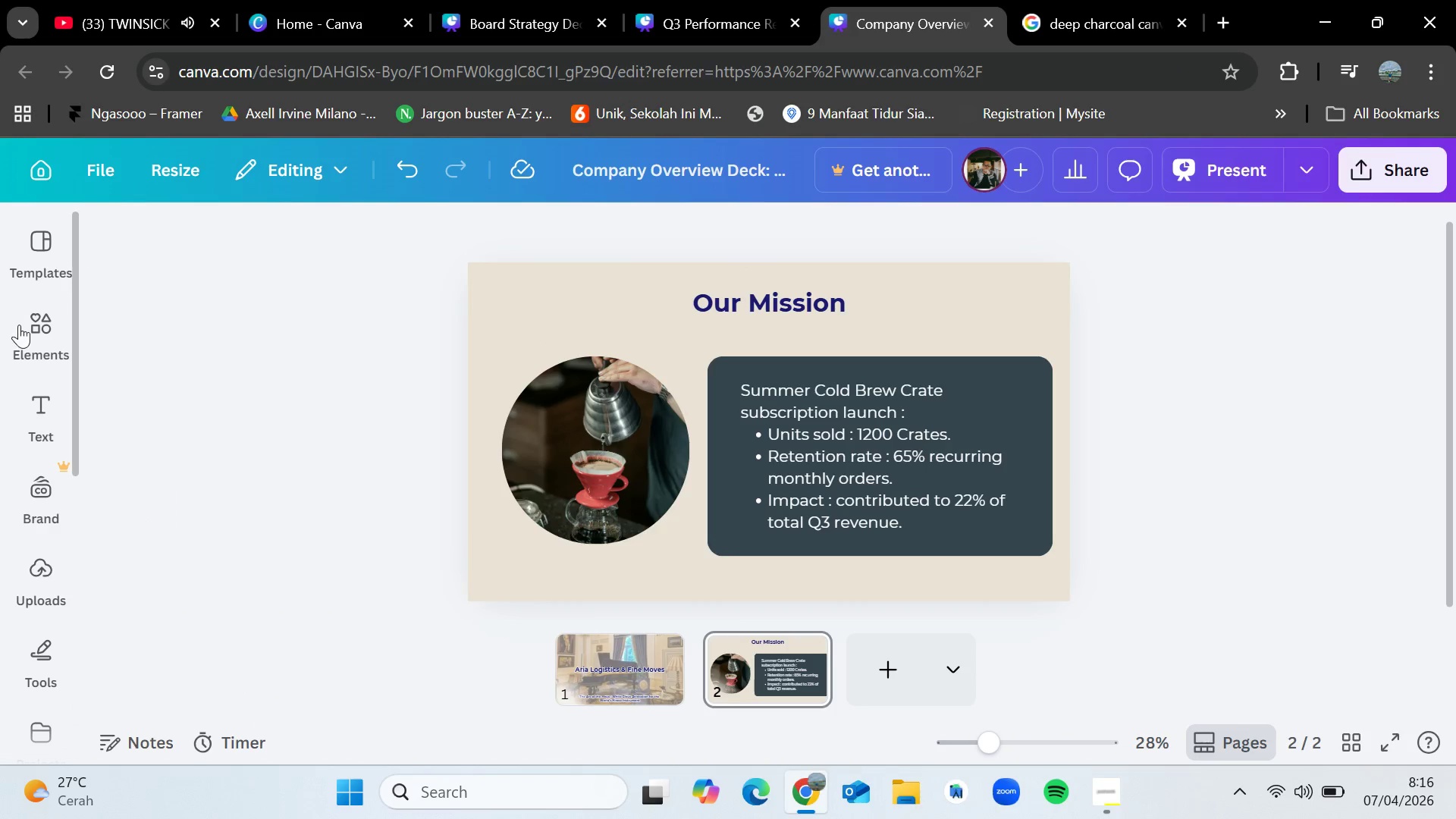 
left_click([46, 342])
 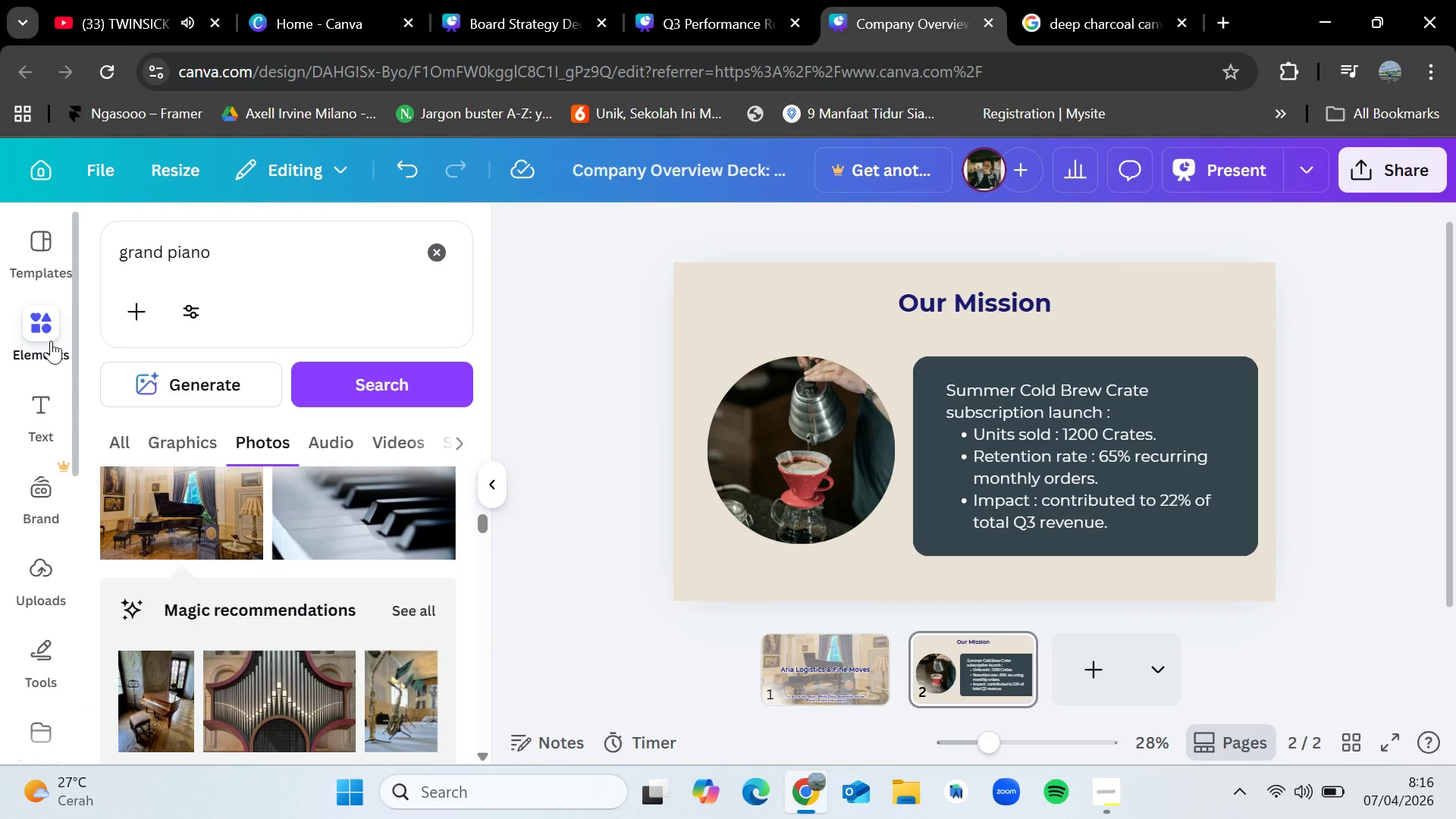 
wait(8.53)
 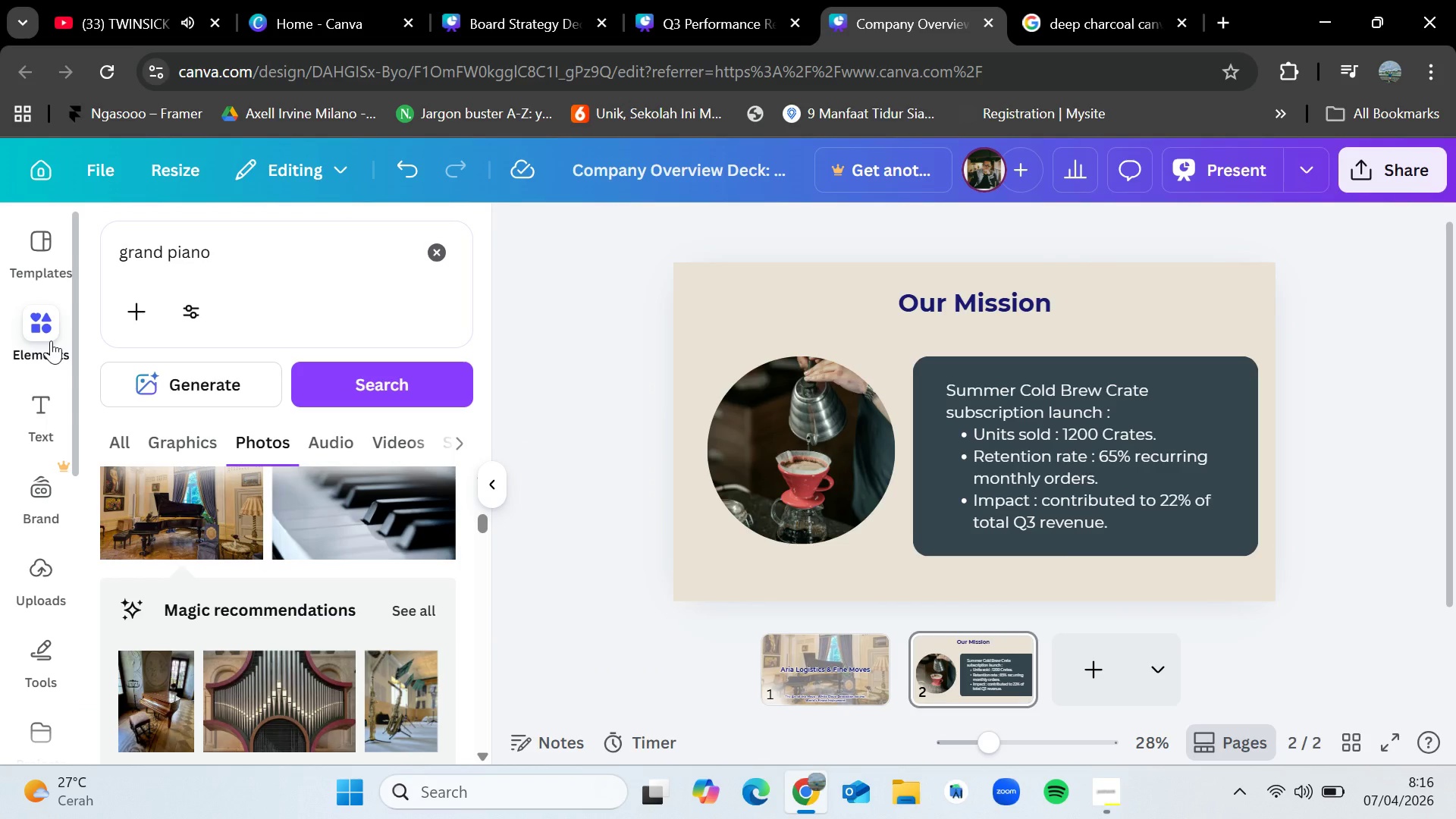 
left_click([441, 251])
 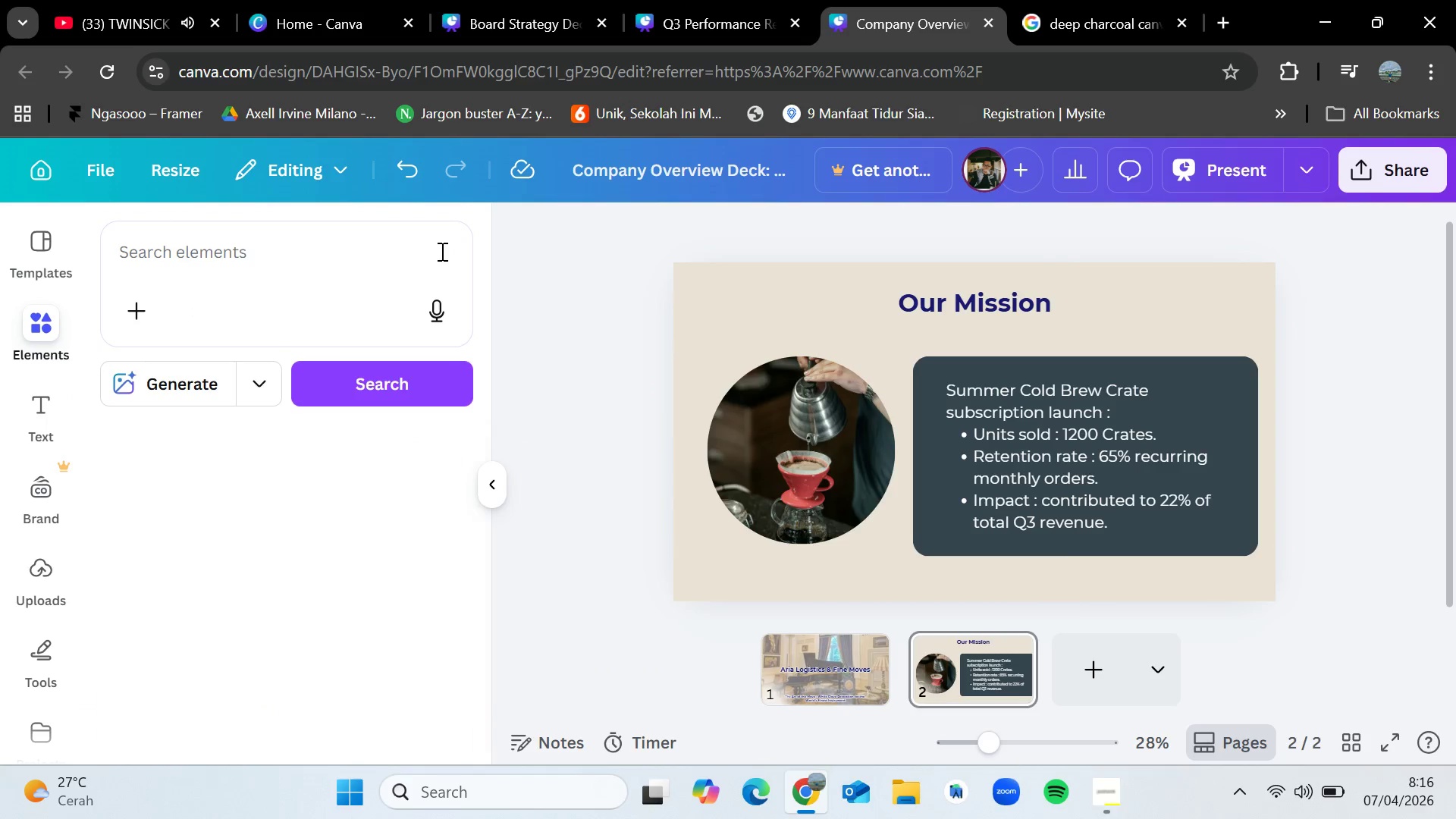 
type(cello)
 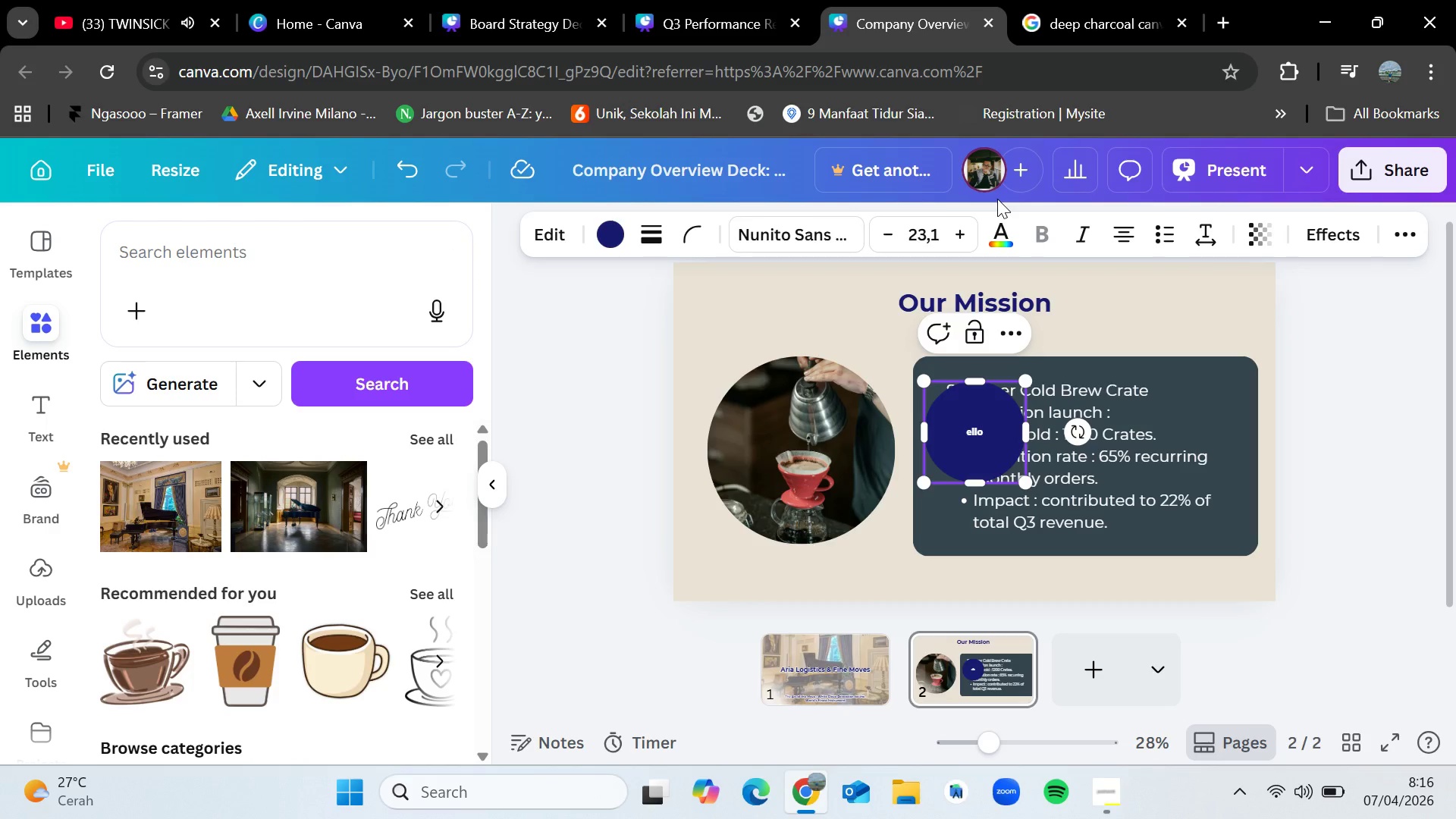 
key(Delete)
 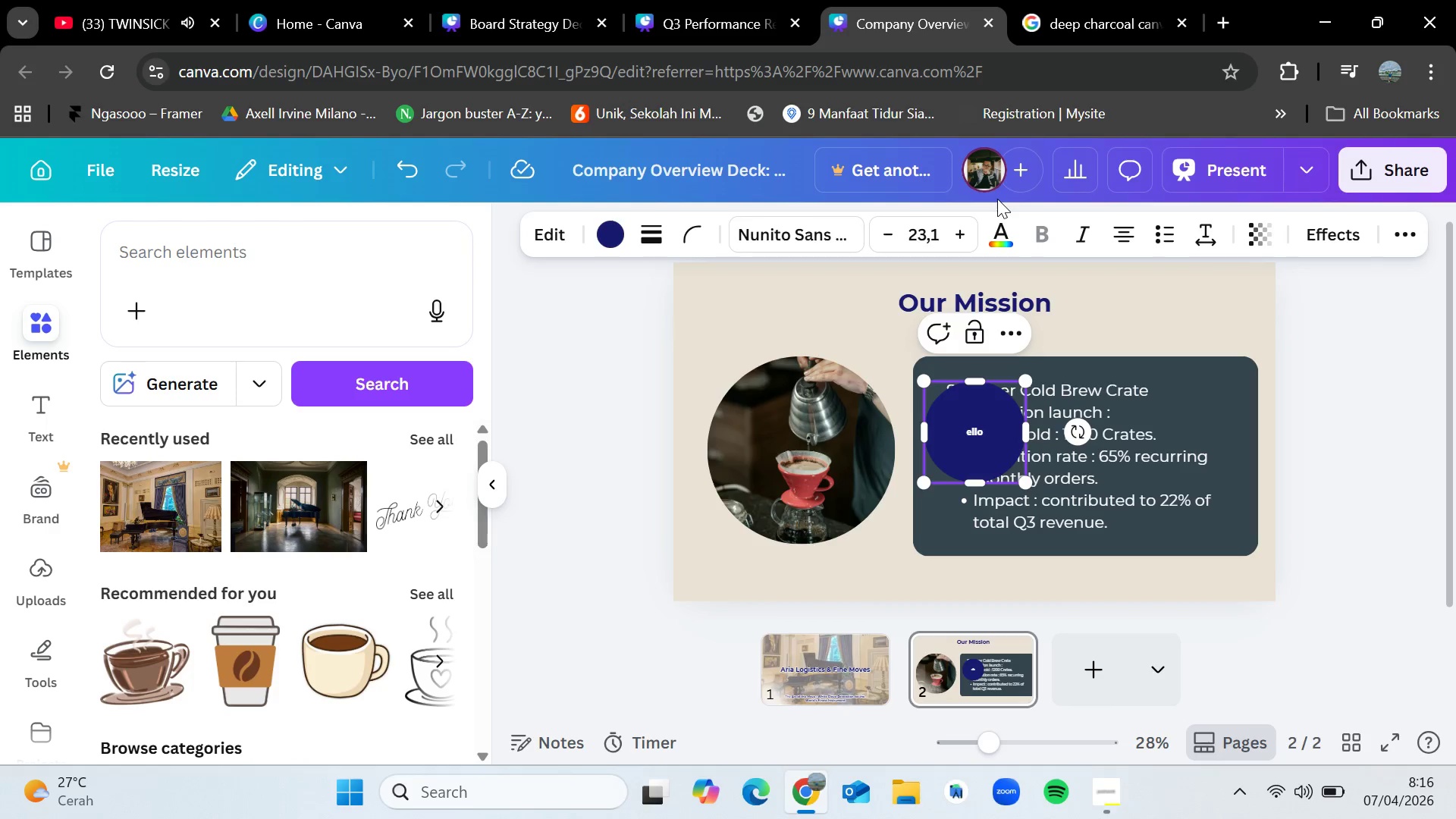 
key(Control+Z)
 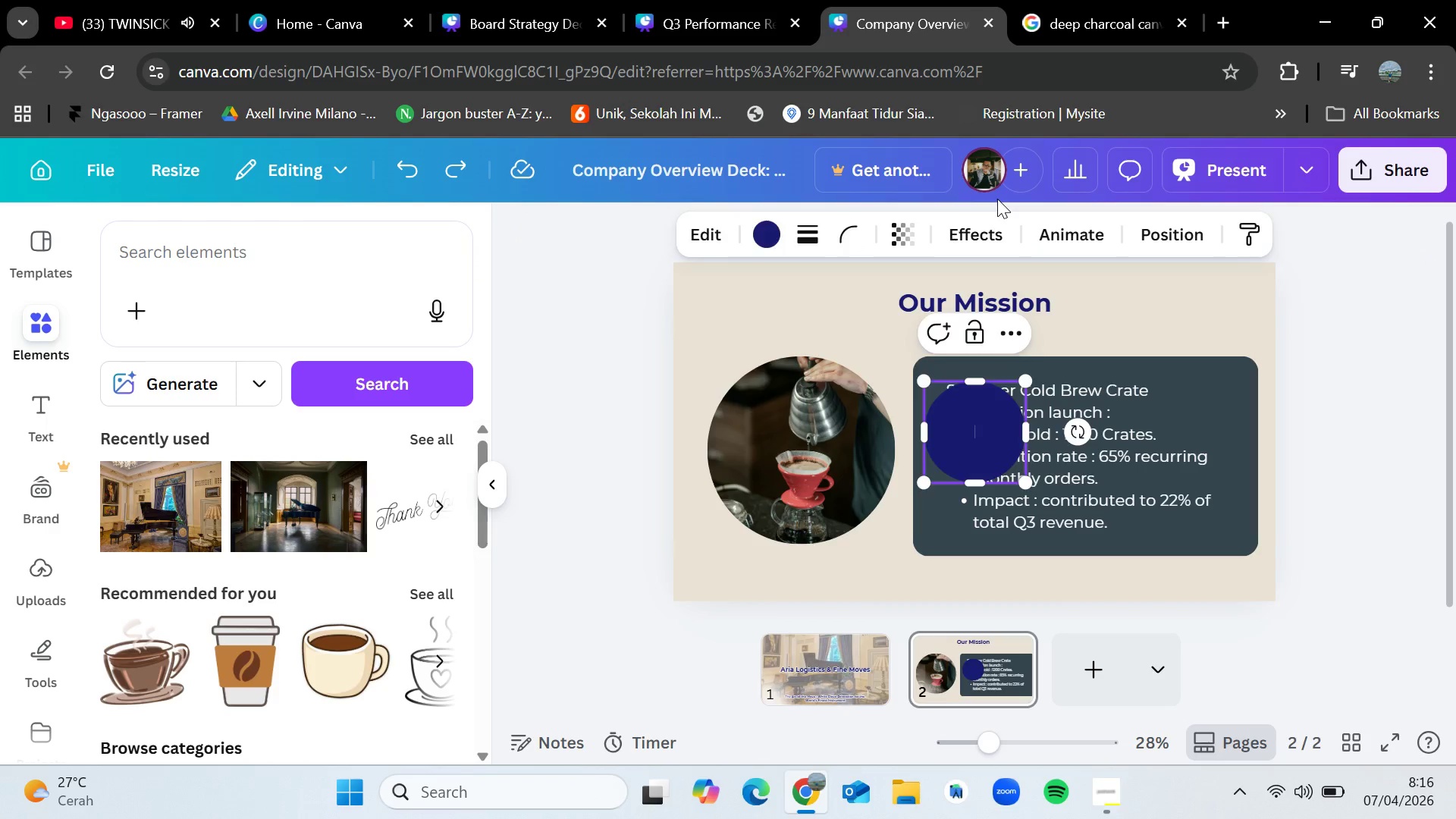 
key(Control+Z)
 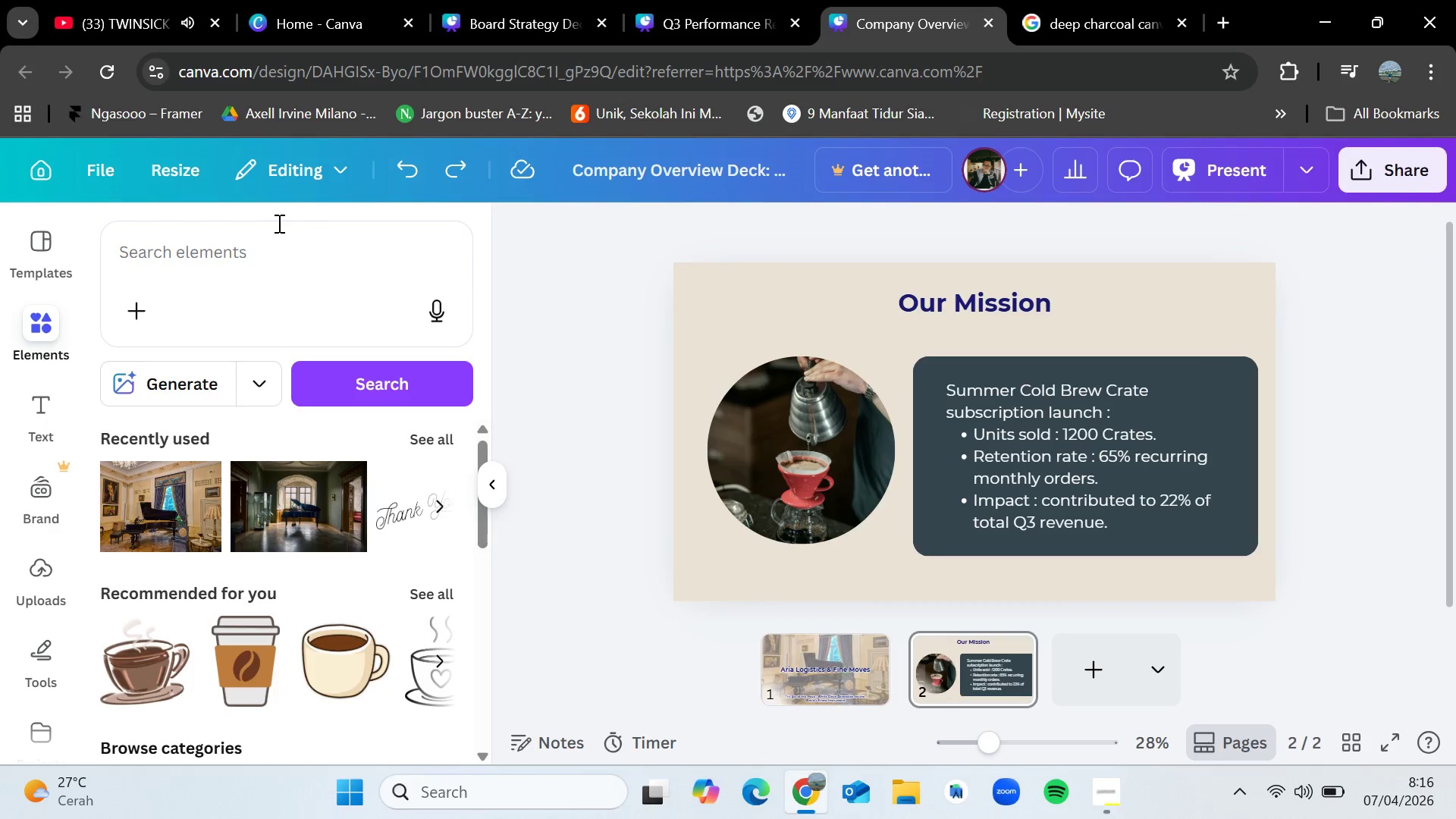 
left_click([278, 232])
 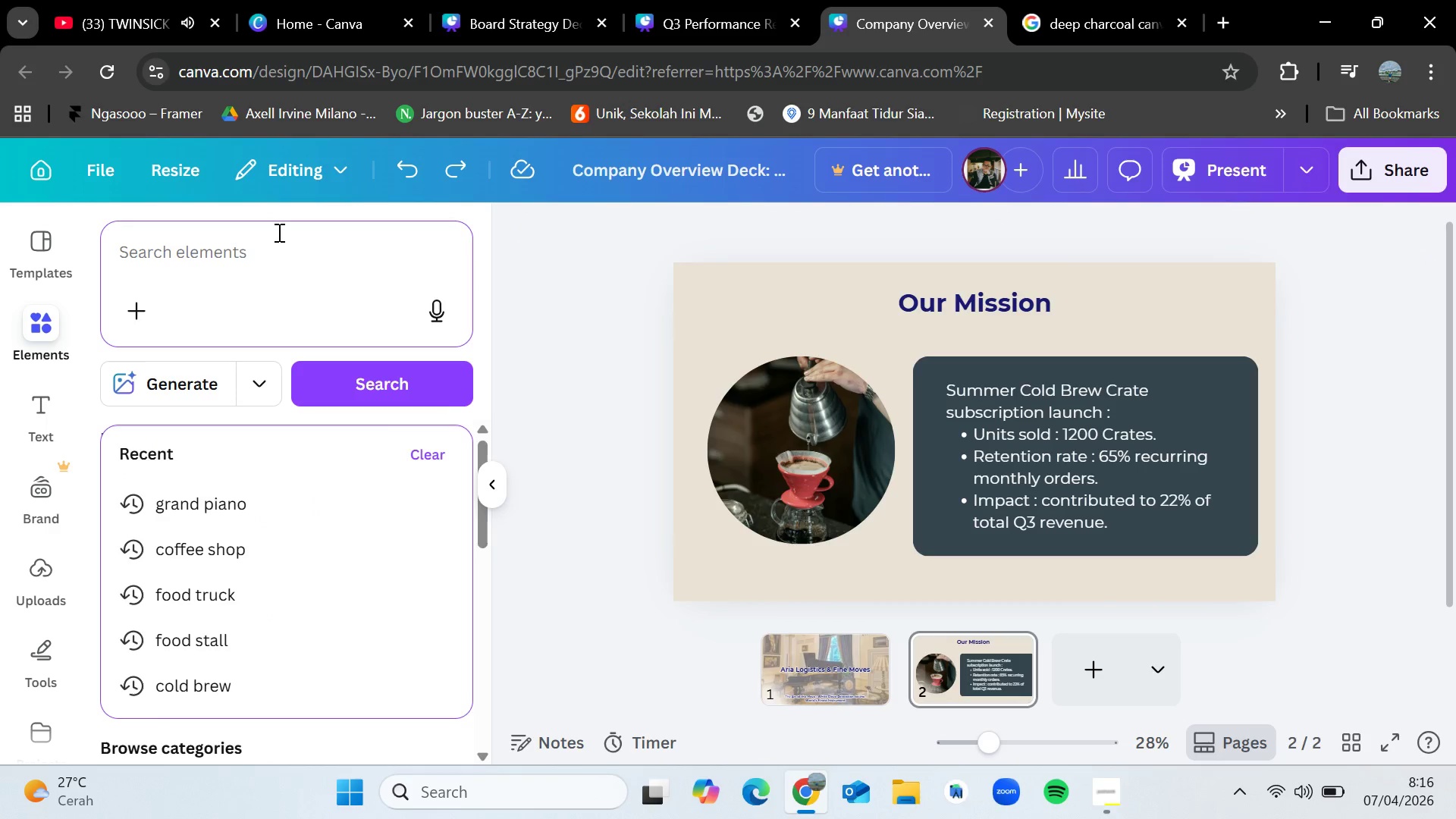 
type(cello)
 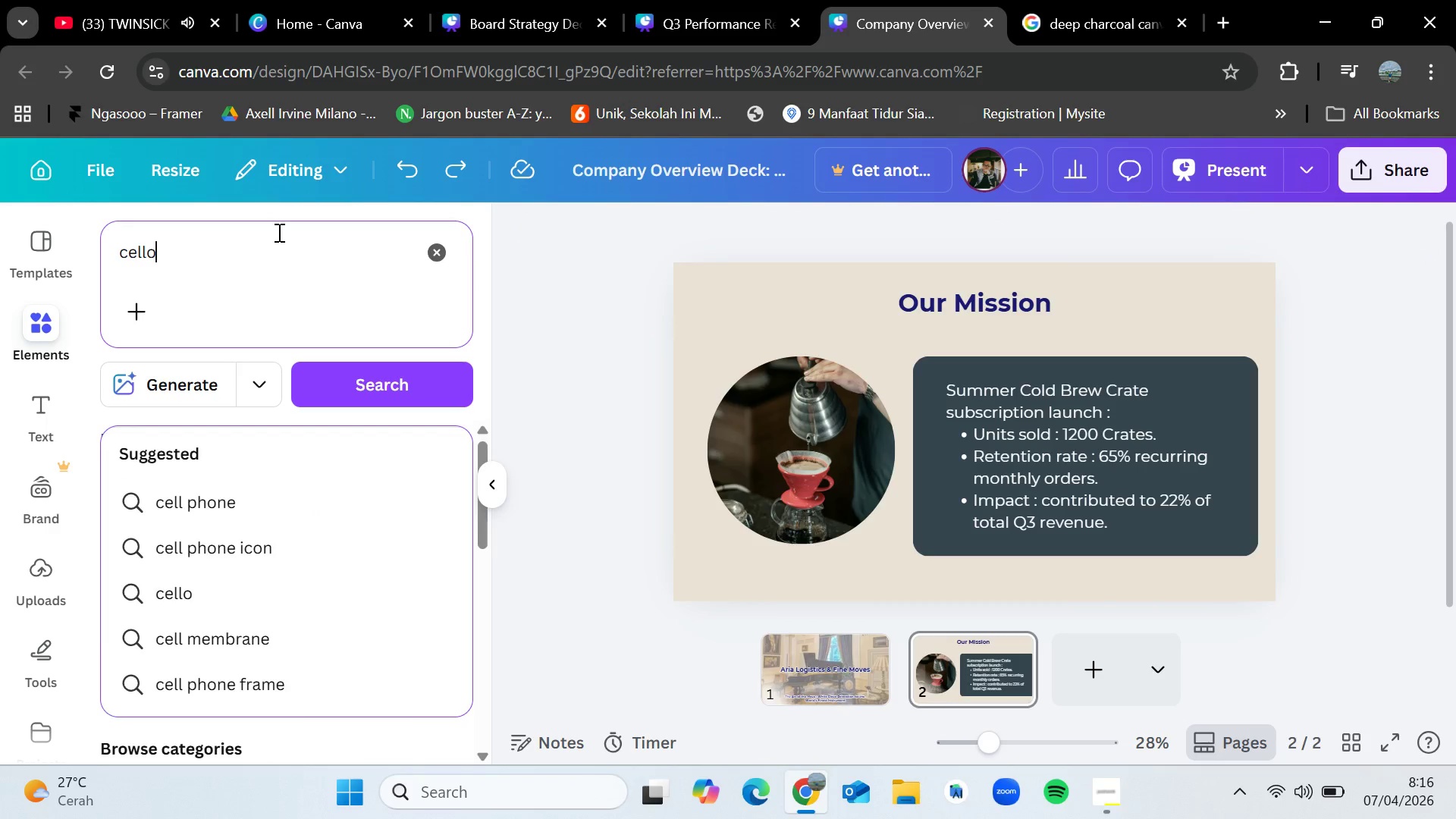 
key(Enter)
 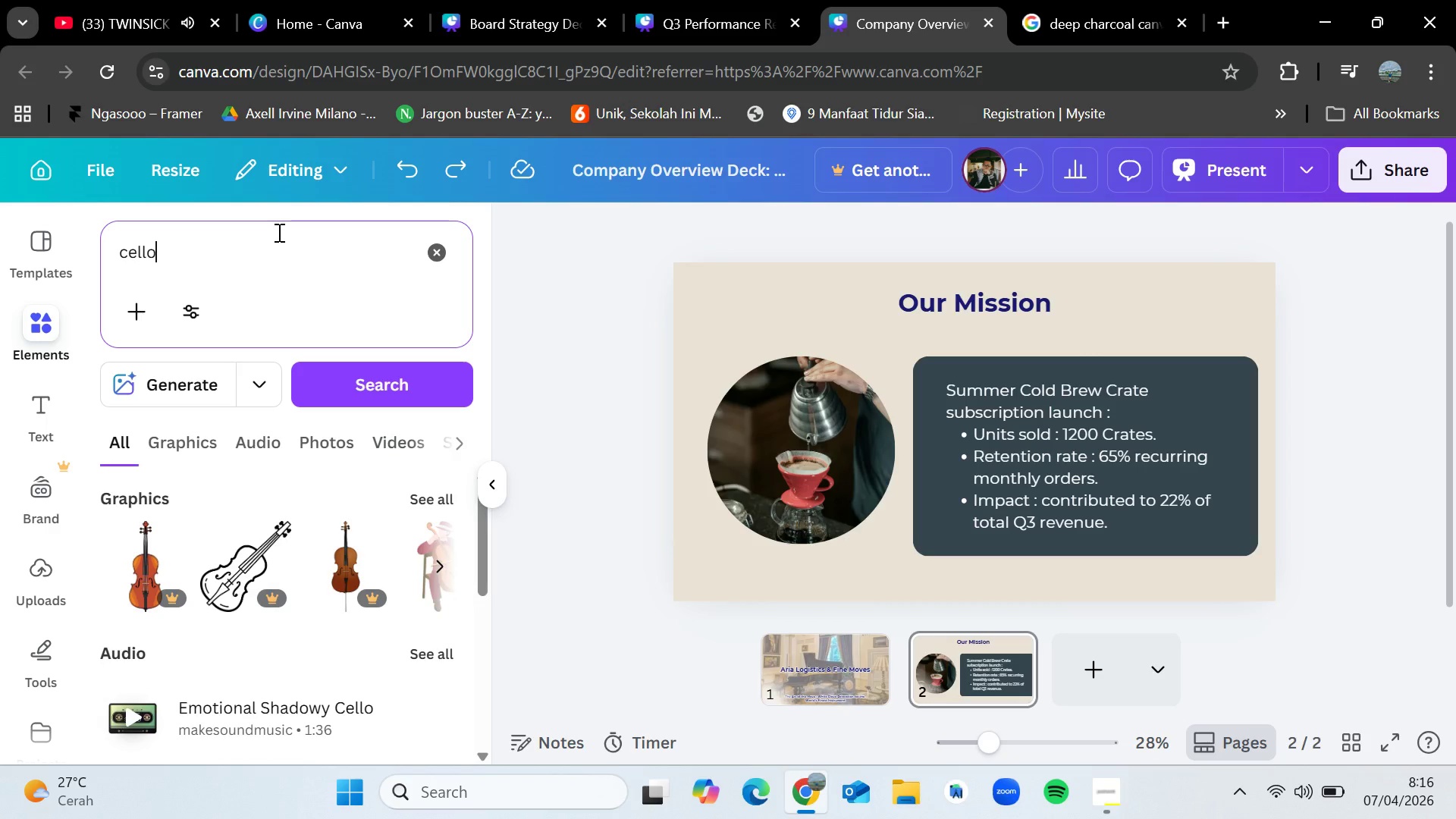 
wait(6.38)
 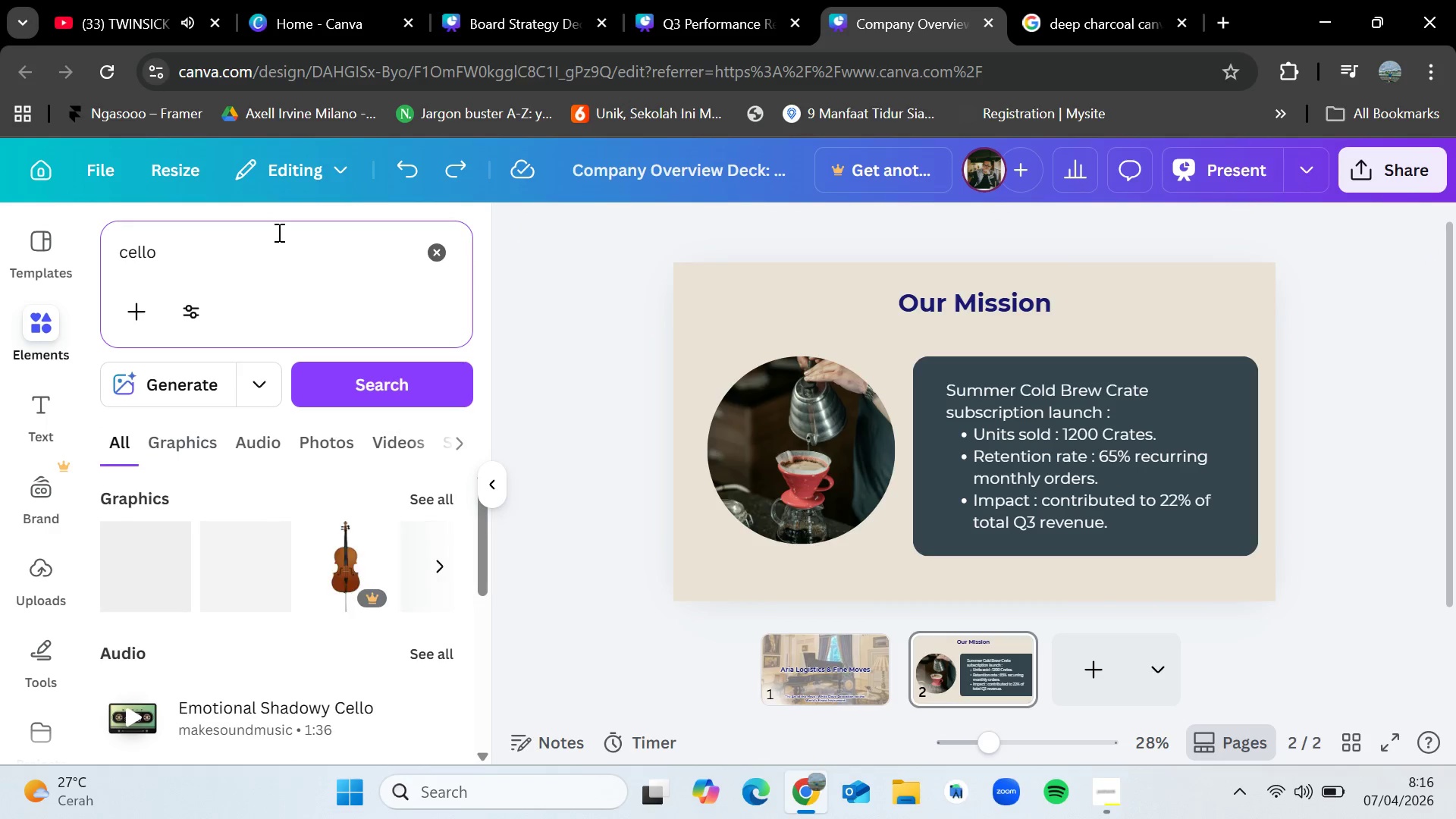 
scroll: coordinate [251, 631], scroll_direction: down, amount: 3.0
 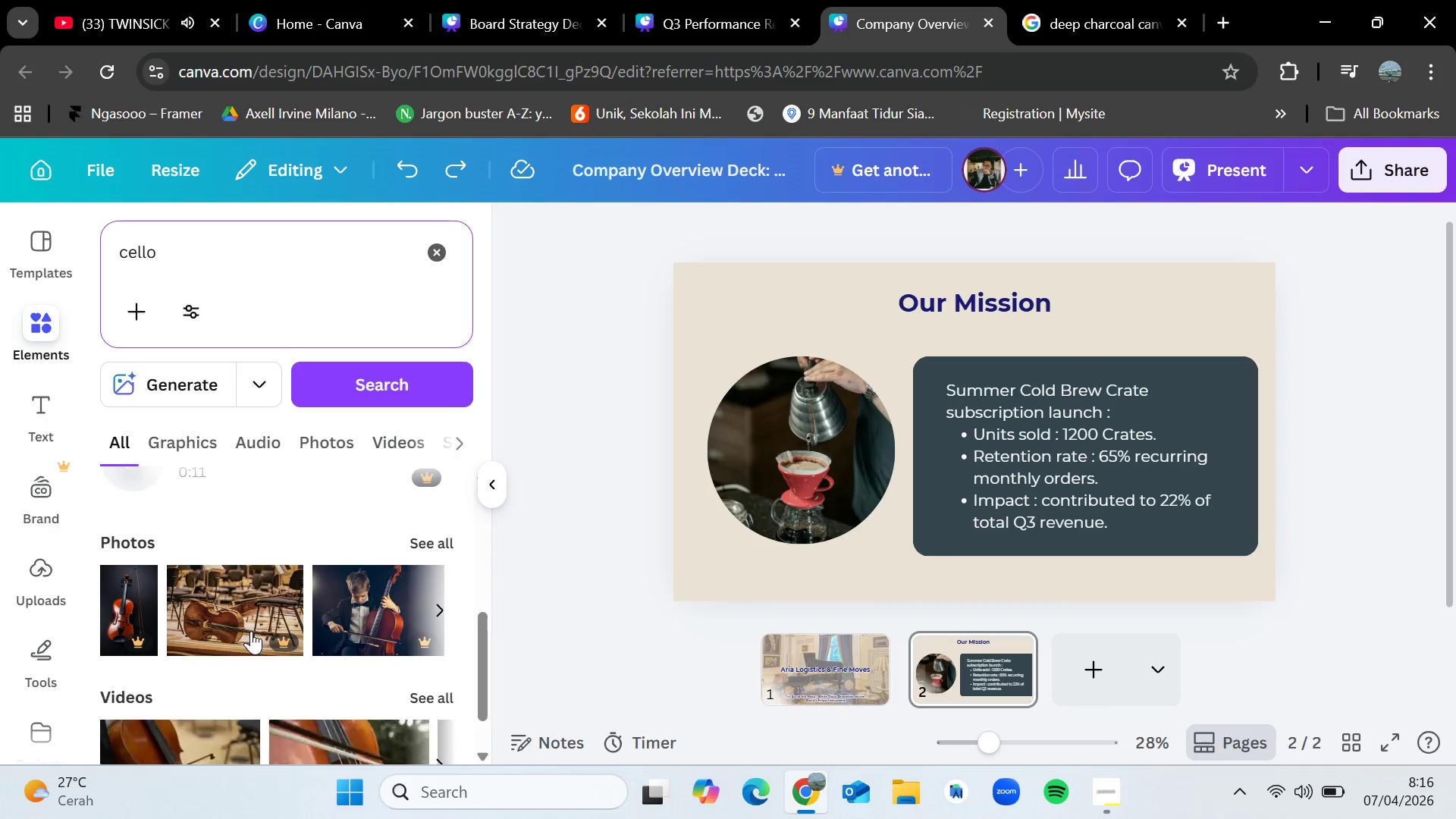 
scroll: coordinate [251, 631], scroll_direction: none, amount: 0.0
 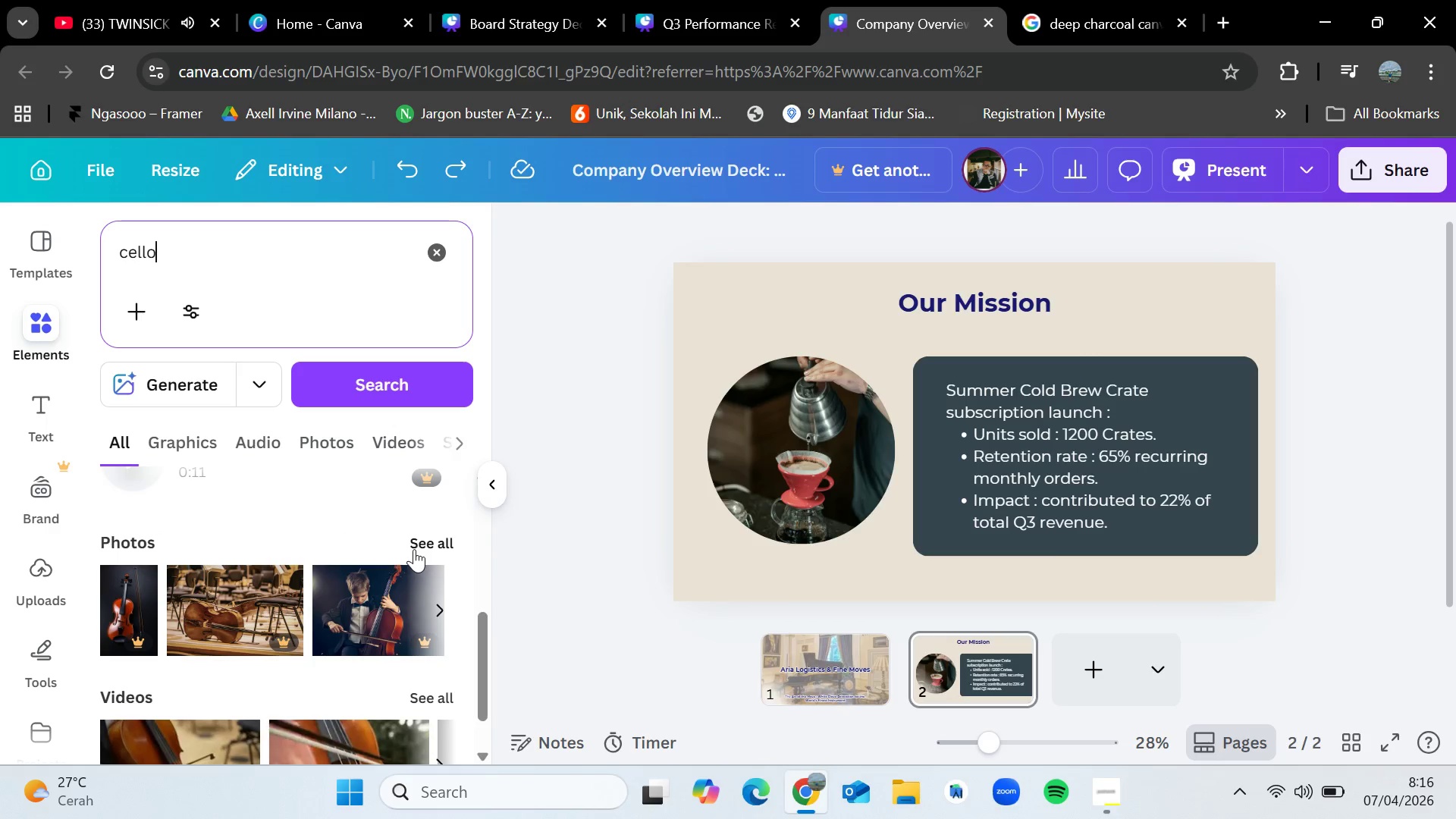 
left_click([414, 549])
 